 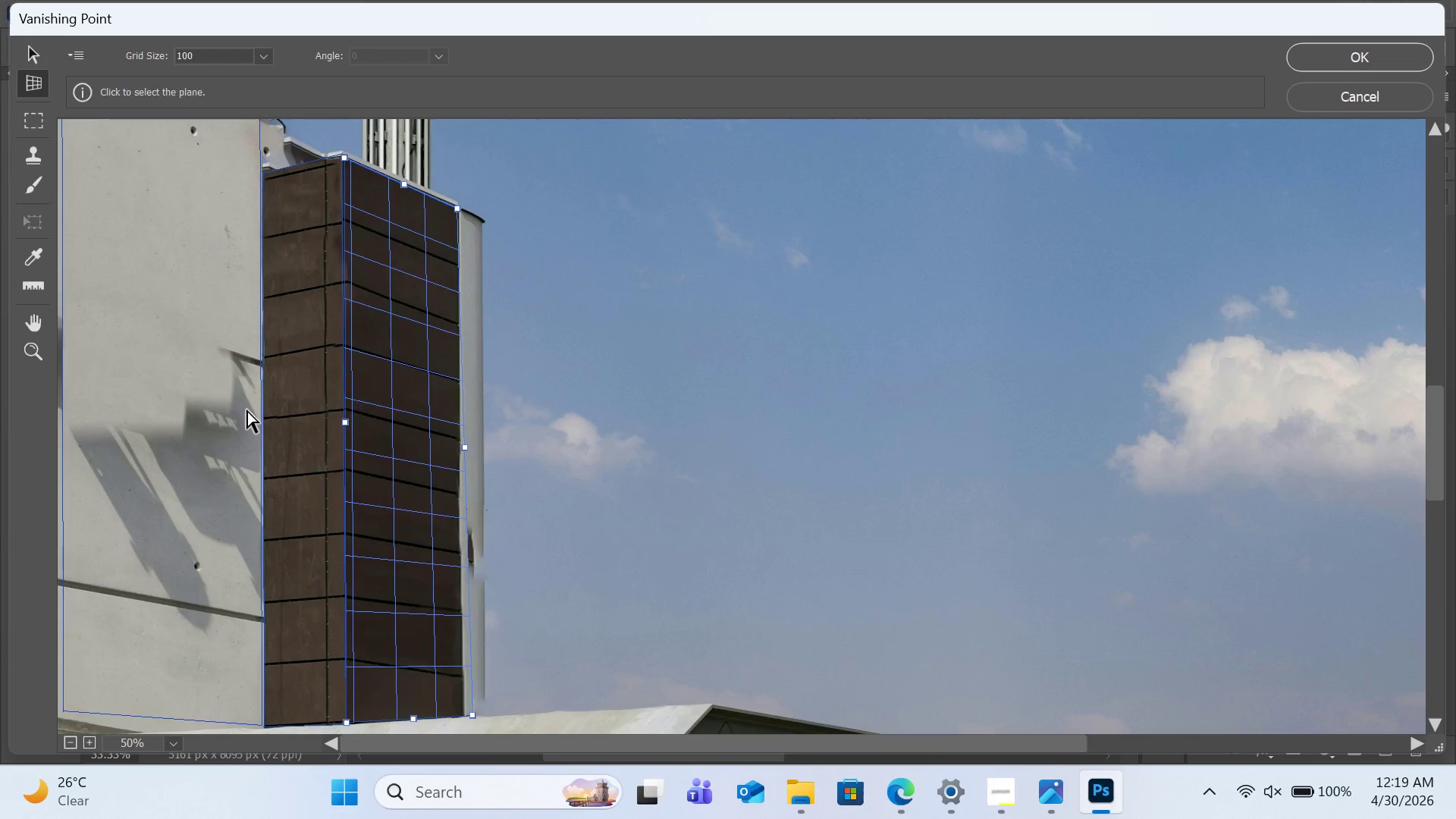 
left_click([165, 299])
 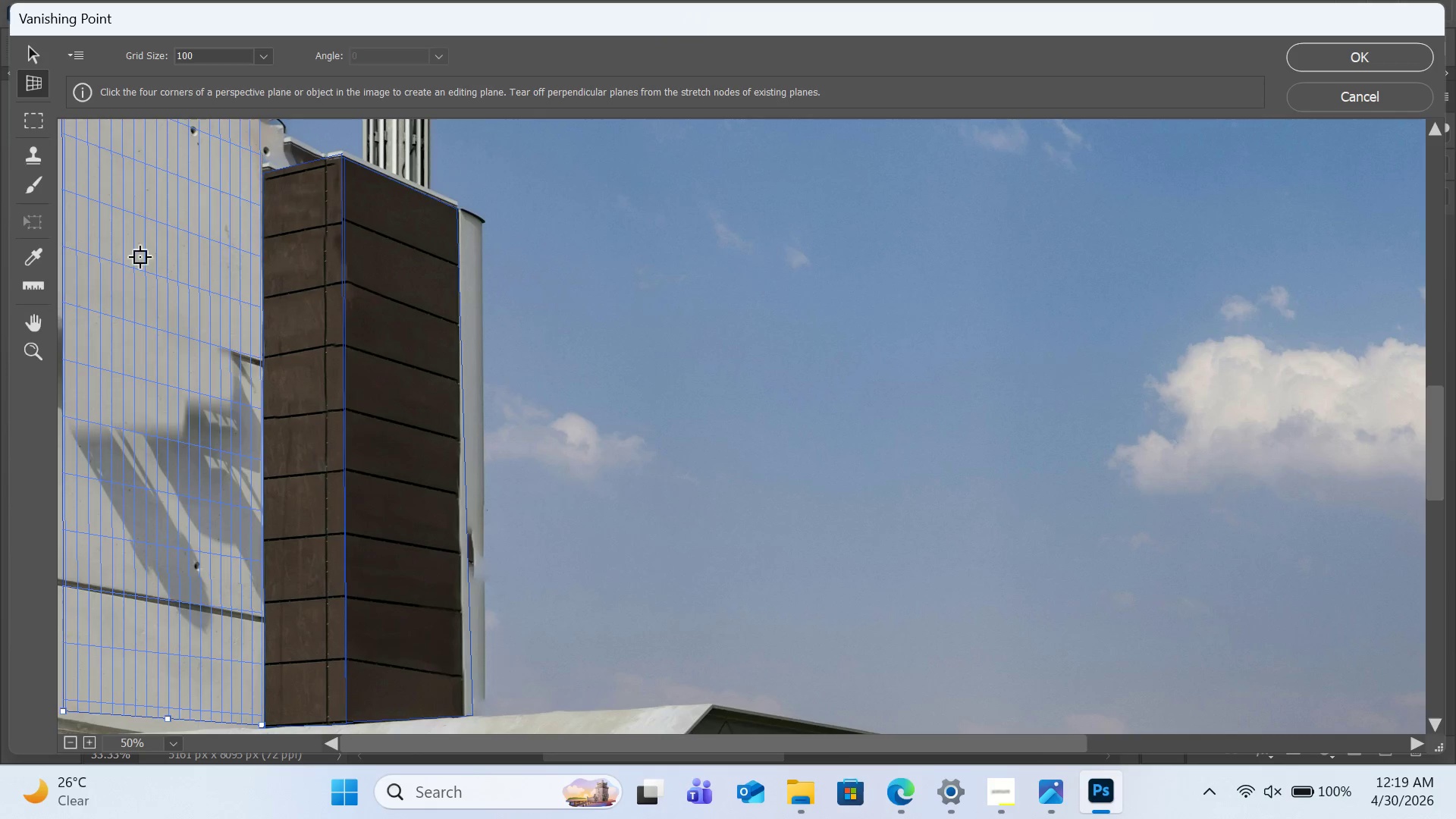 
left_click([32, 159])
 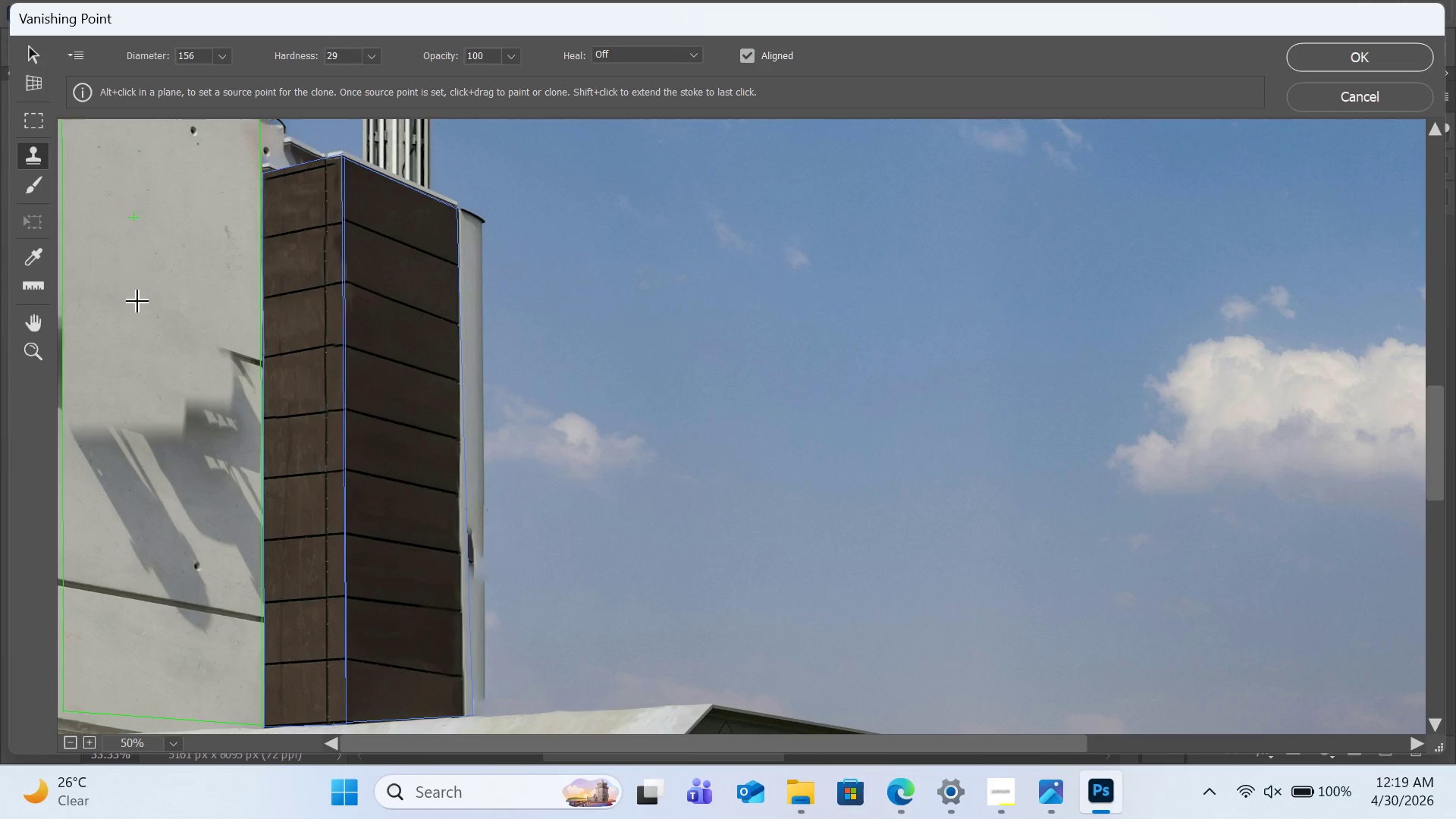 
hold_key(key=AltLeft, duration=0.81)
left_click([168, 318])
 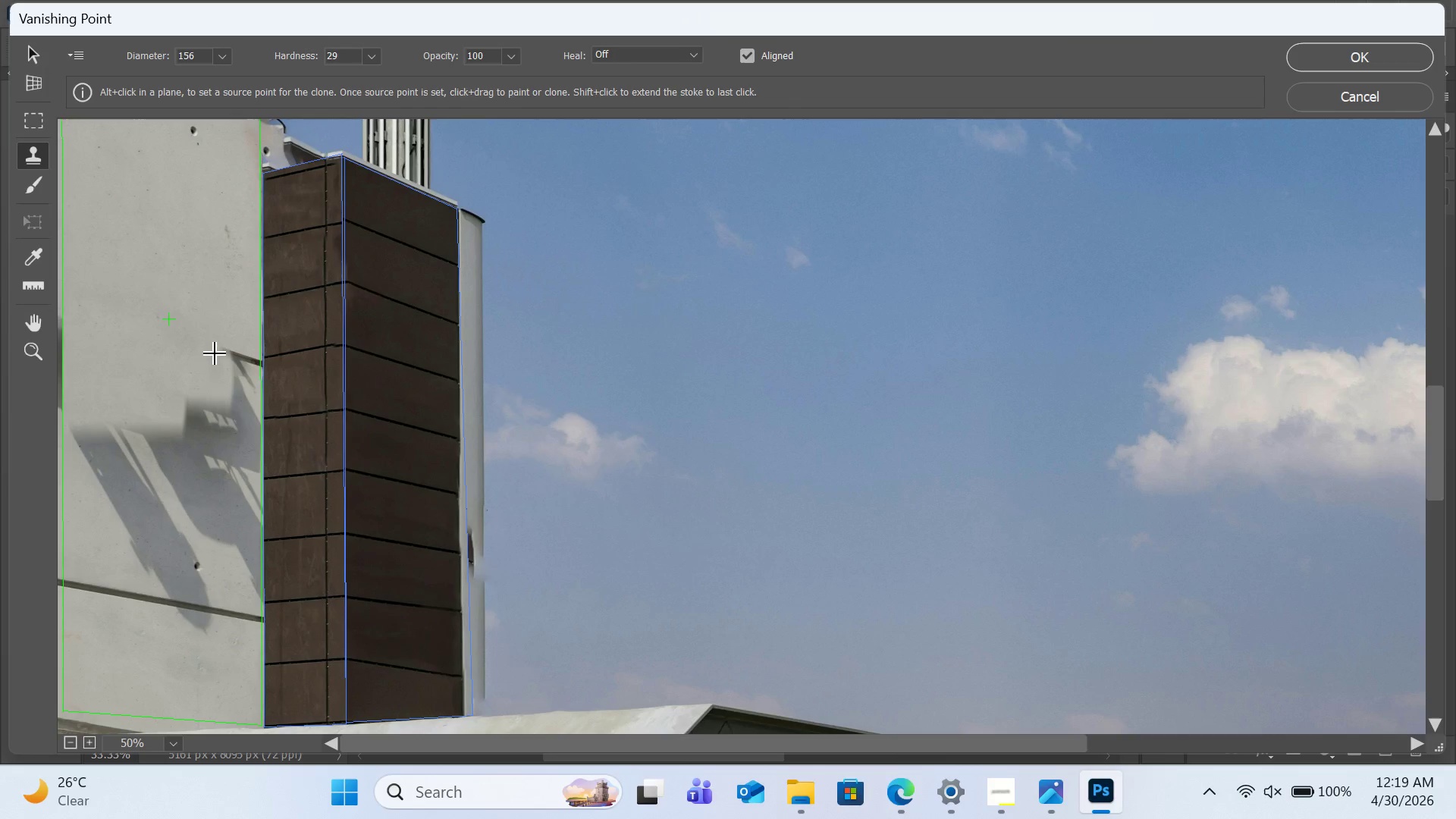 
left_click_drag(start_coordinate=[217, 350], to_coordinate=[259, 358])
 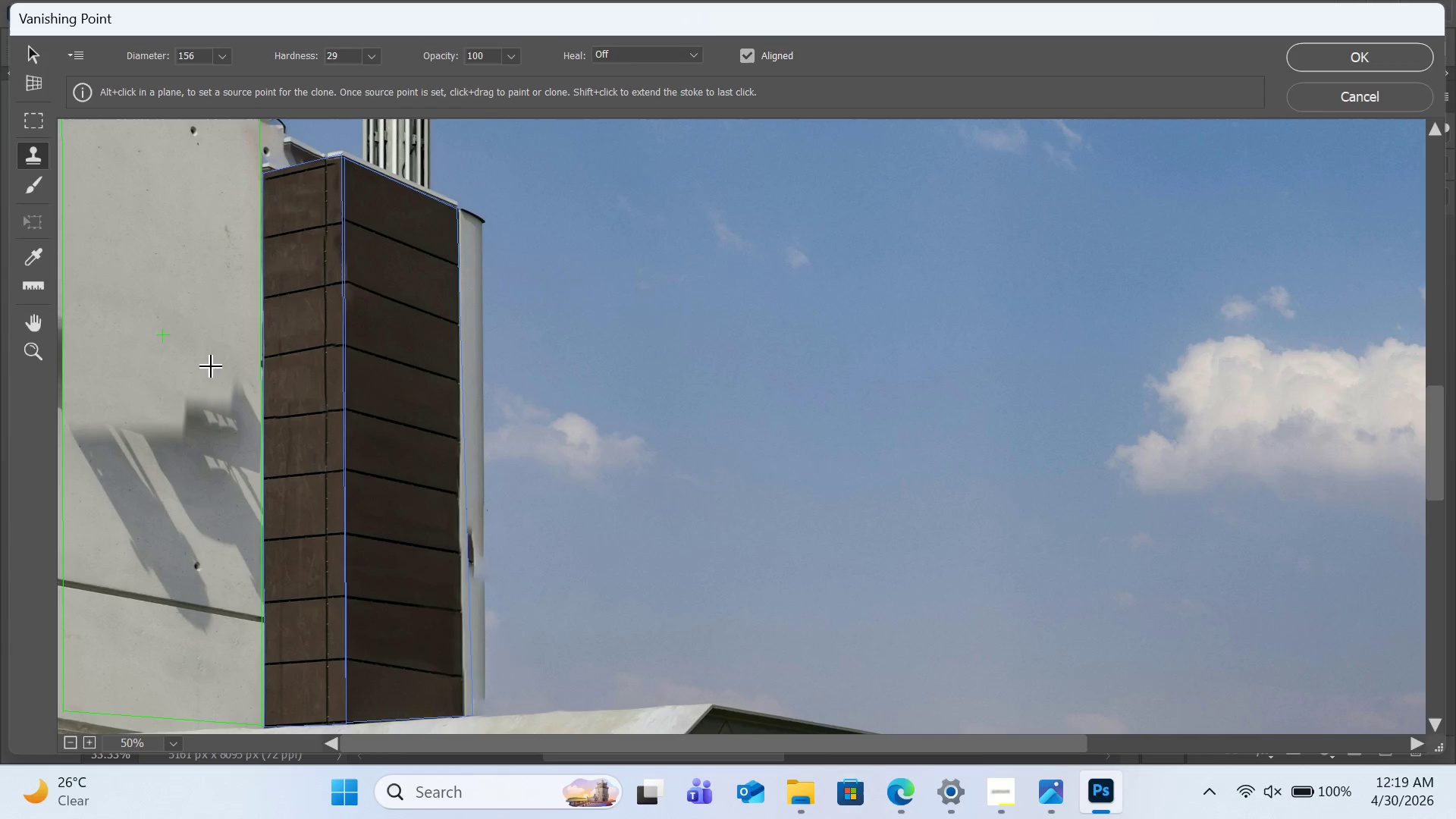 
hold_key(key=AltLeft, duration=1.12)
left_click([116, 309])
 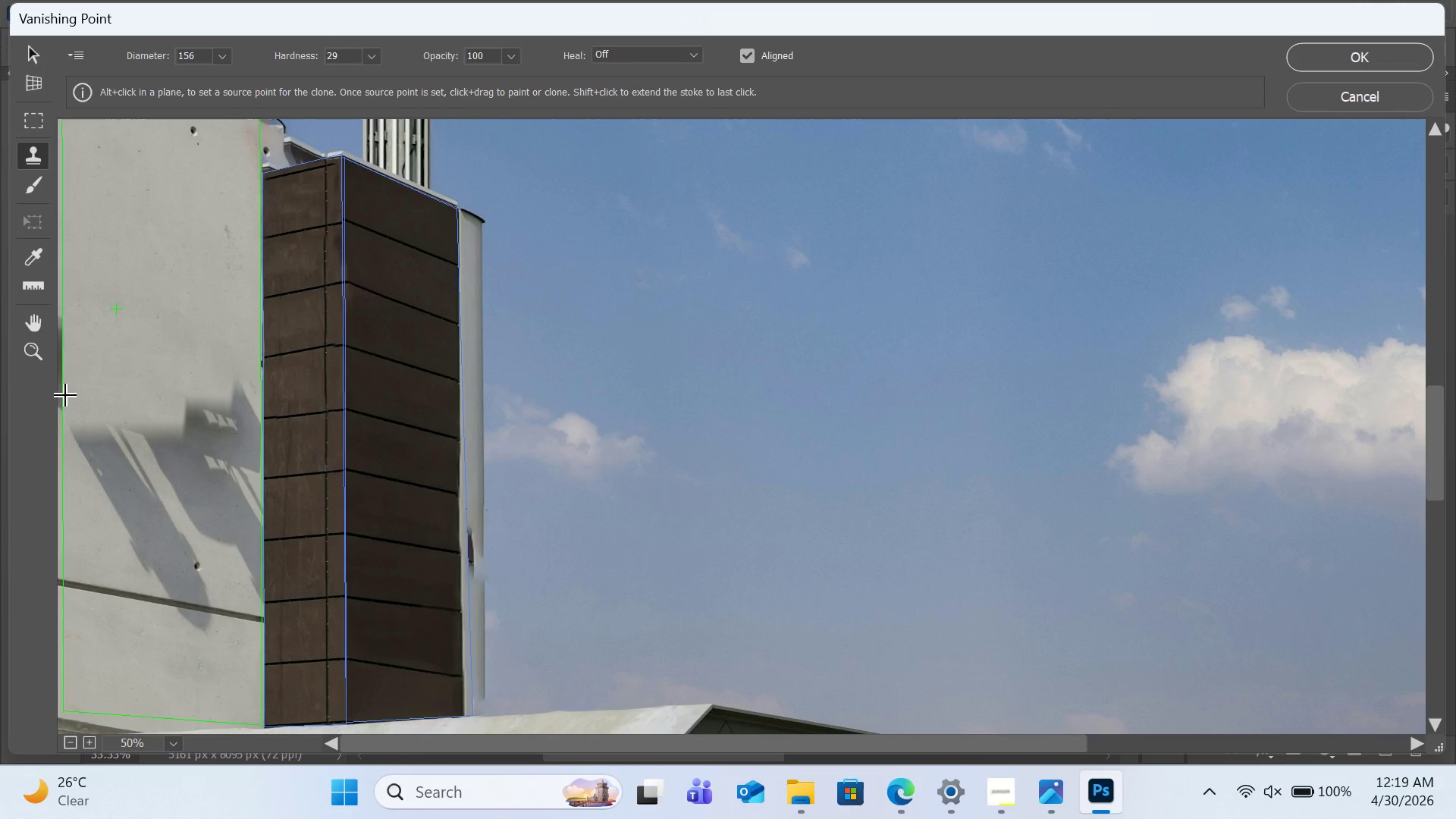 
left_click_drag(start_coordinate=[71, 402], to_coordinate=[173, 446])
 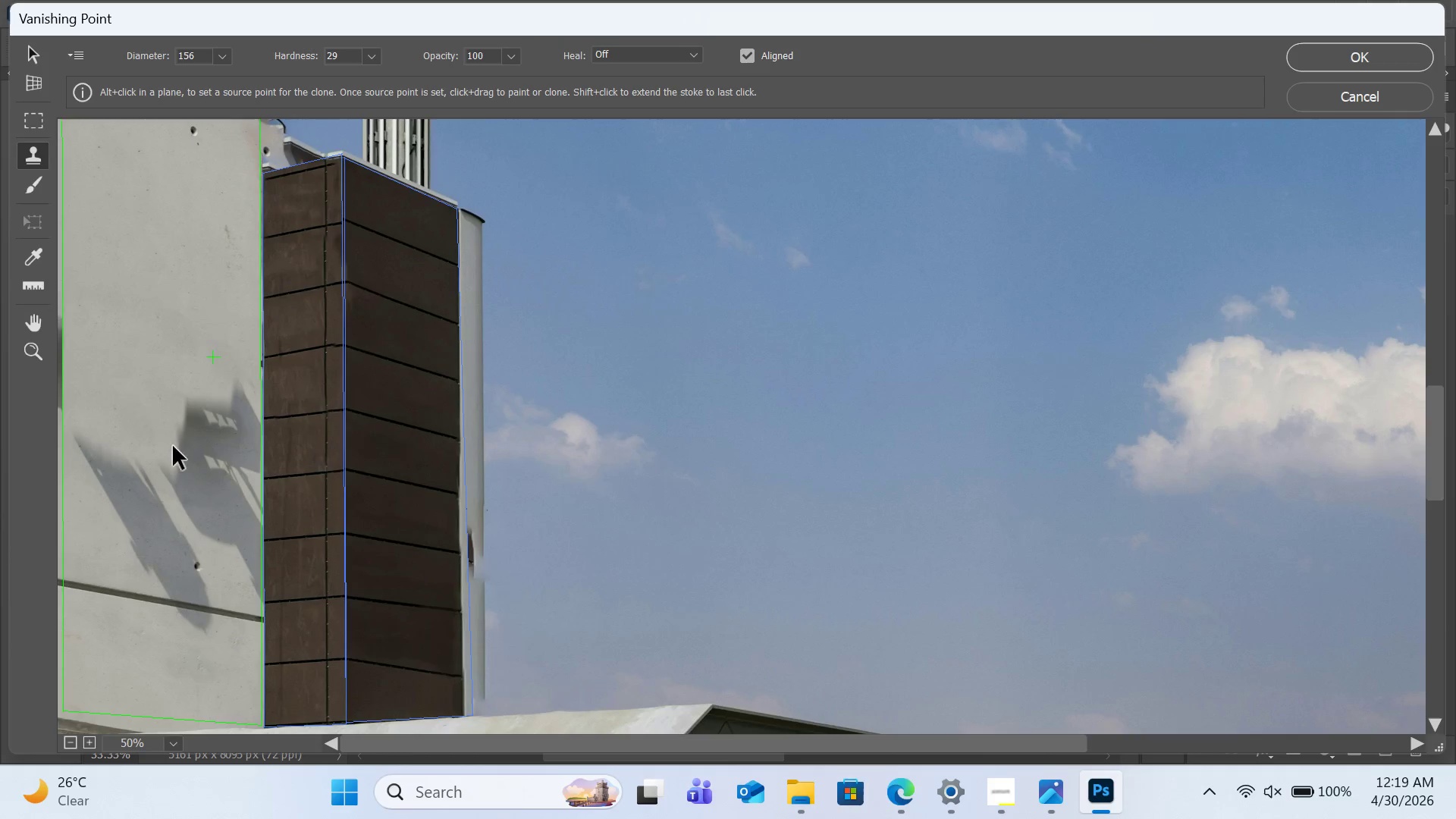 
hold_key(key=AltLeft, duration=0.47)
left_click([162, 309])
 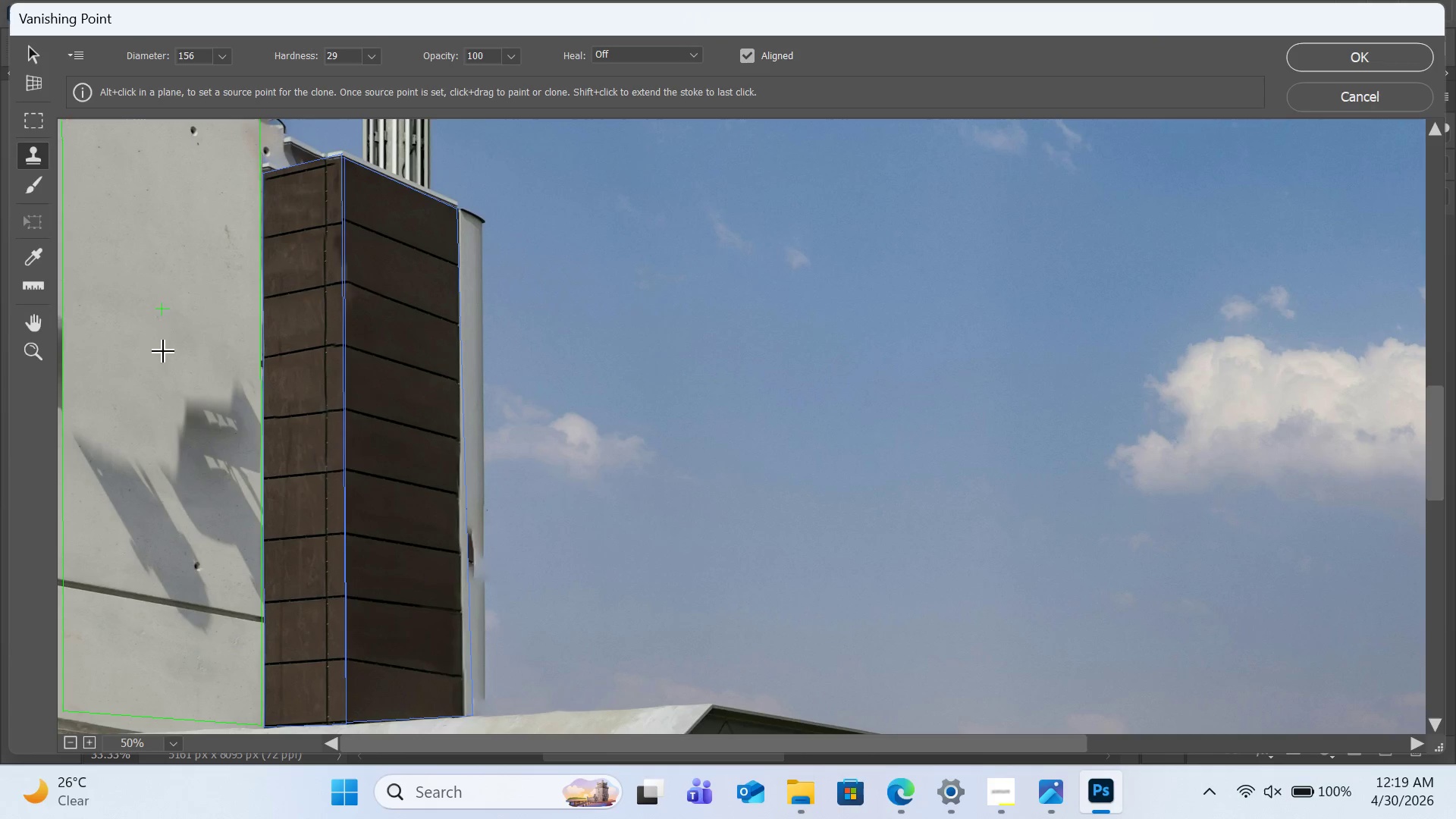 
left_click_drag(start_coordinate=[177, 382], to_coordinate=[251, 413])
 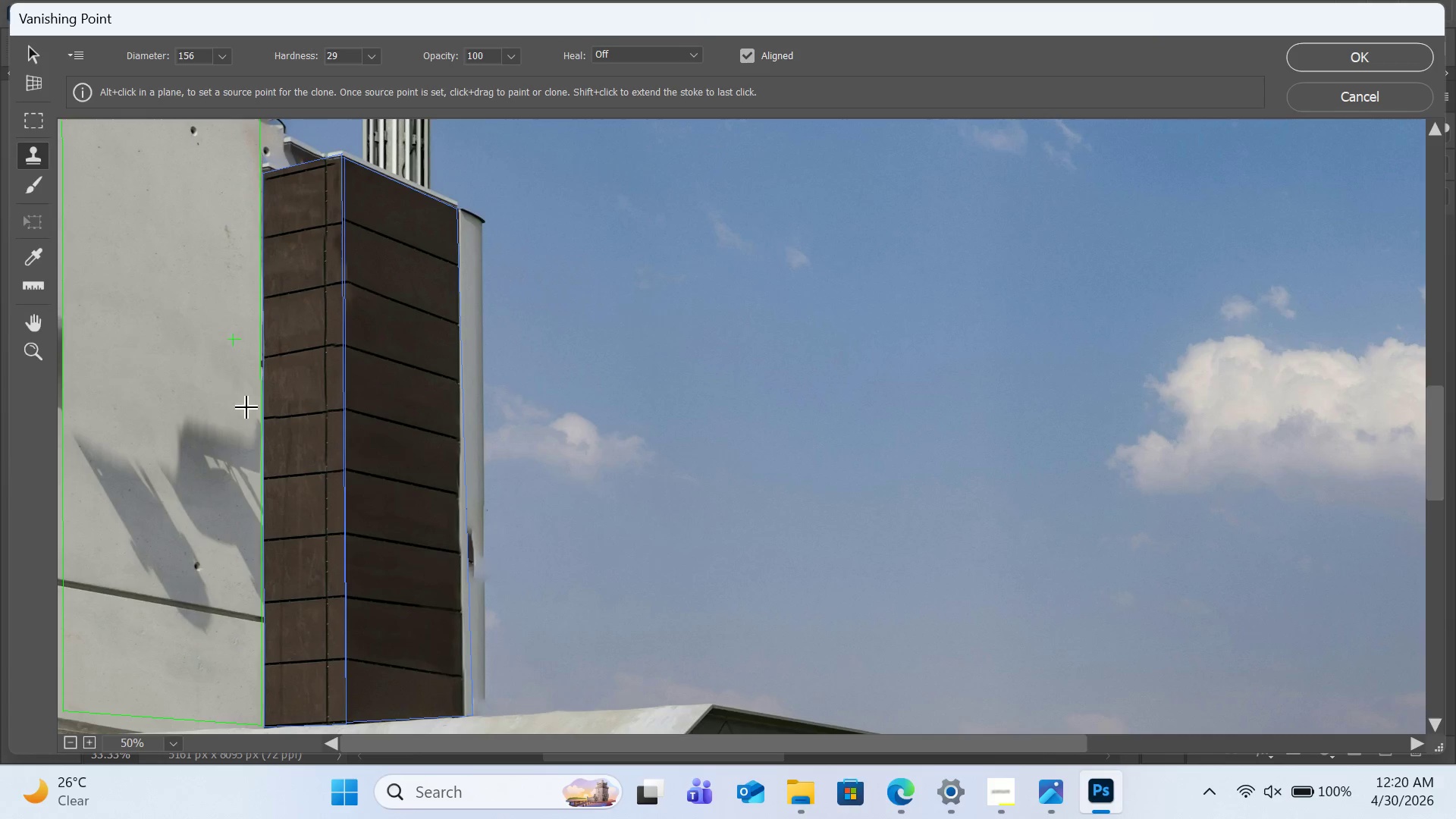 
hold_key(key=AltLeft, duration=0.67)
left_click([189, 323])
 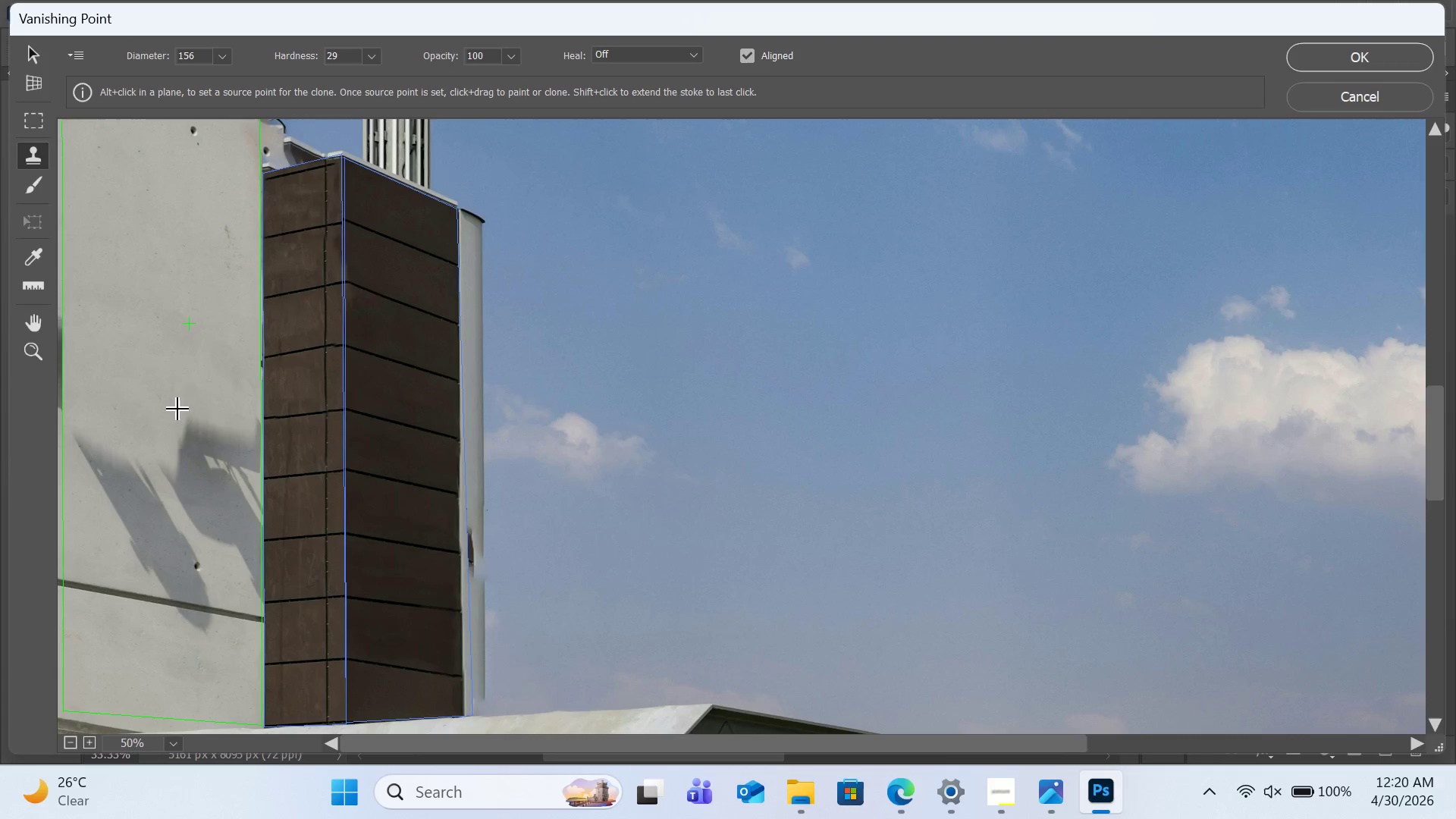 
left_click_drag(start_coordinate=[177, 410], to_coordinate=[261, 431])
 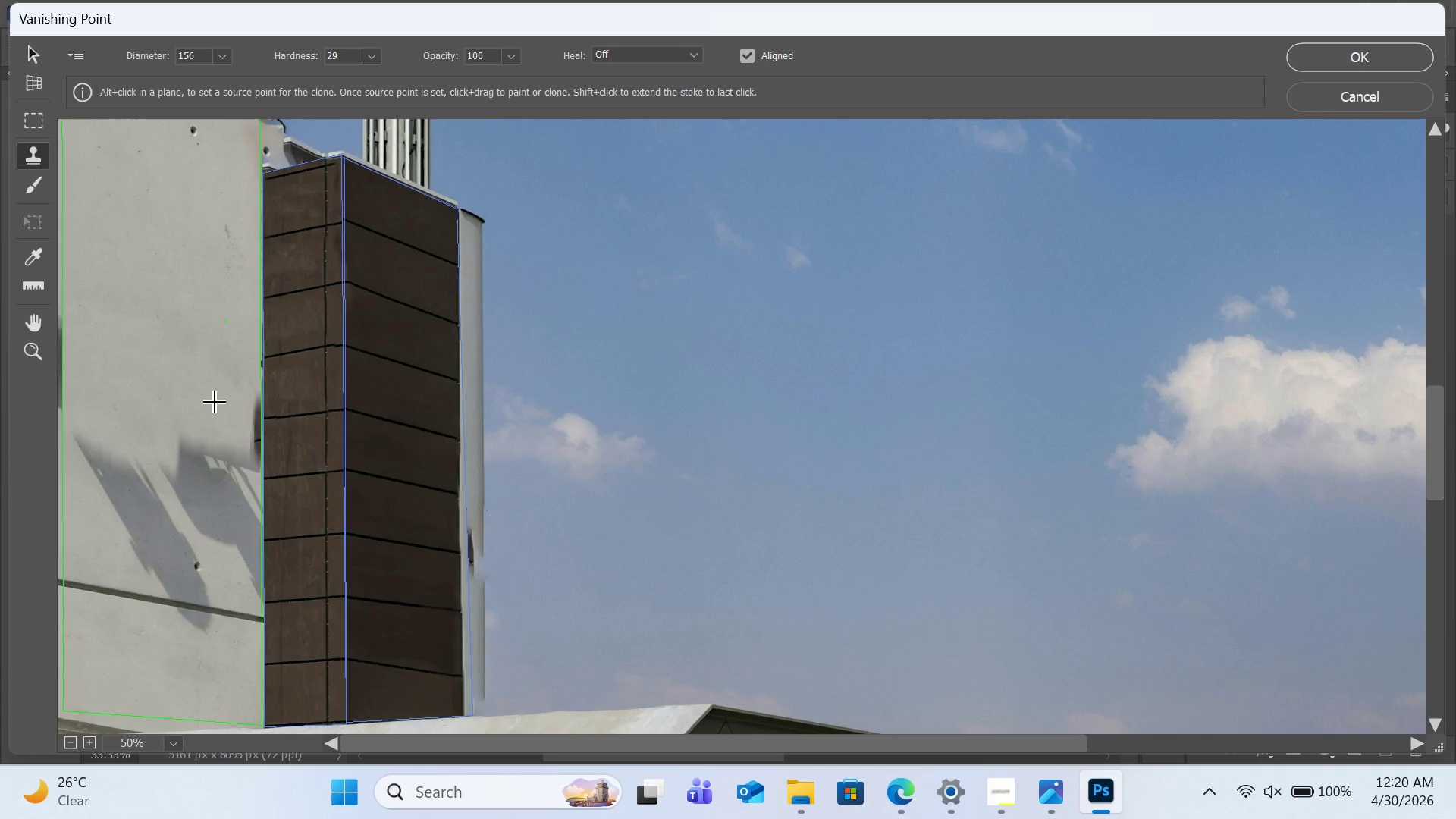 
hold_key(key=AltLeft, duration=0.36)
left_click([184, 345])
 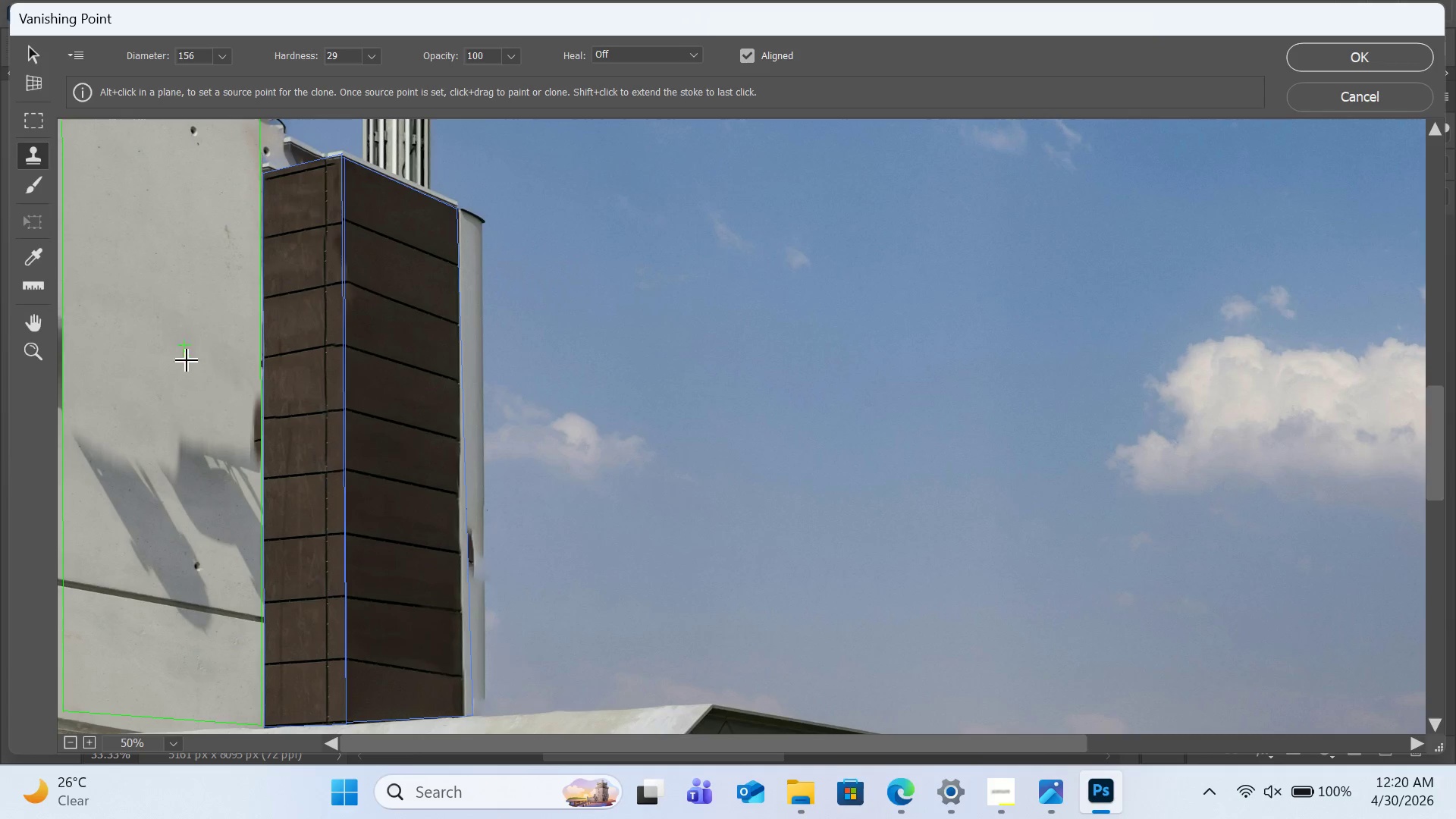 
left_click_drag(start_coordinate=[210, 391], to_coordinate=[258, 422])
 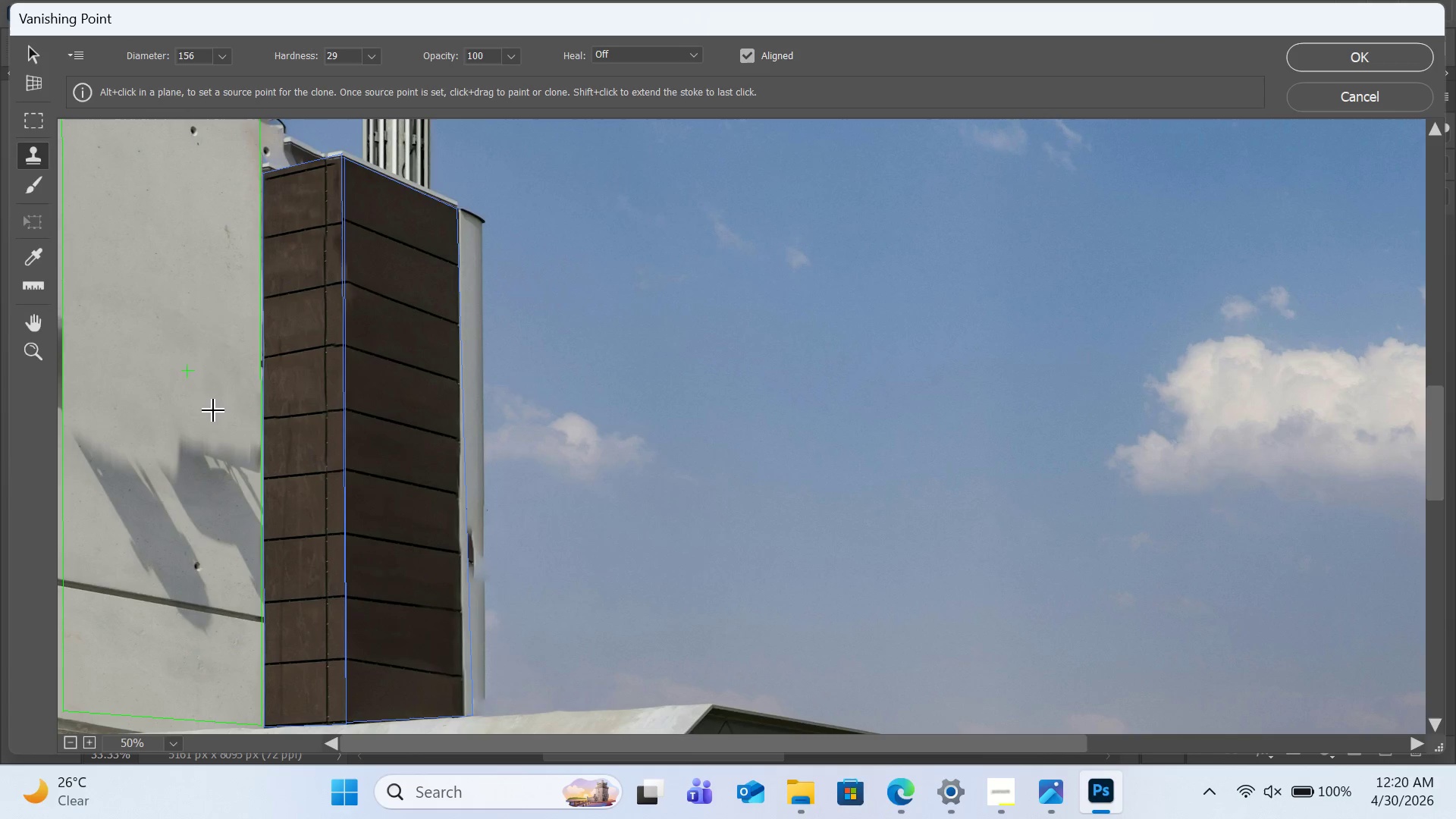 
hold_key(key=AltLeft, duration=0.55)
left_click([179, 335])
 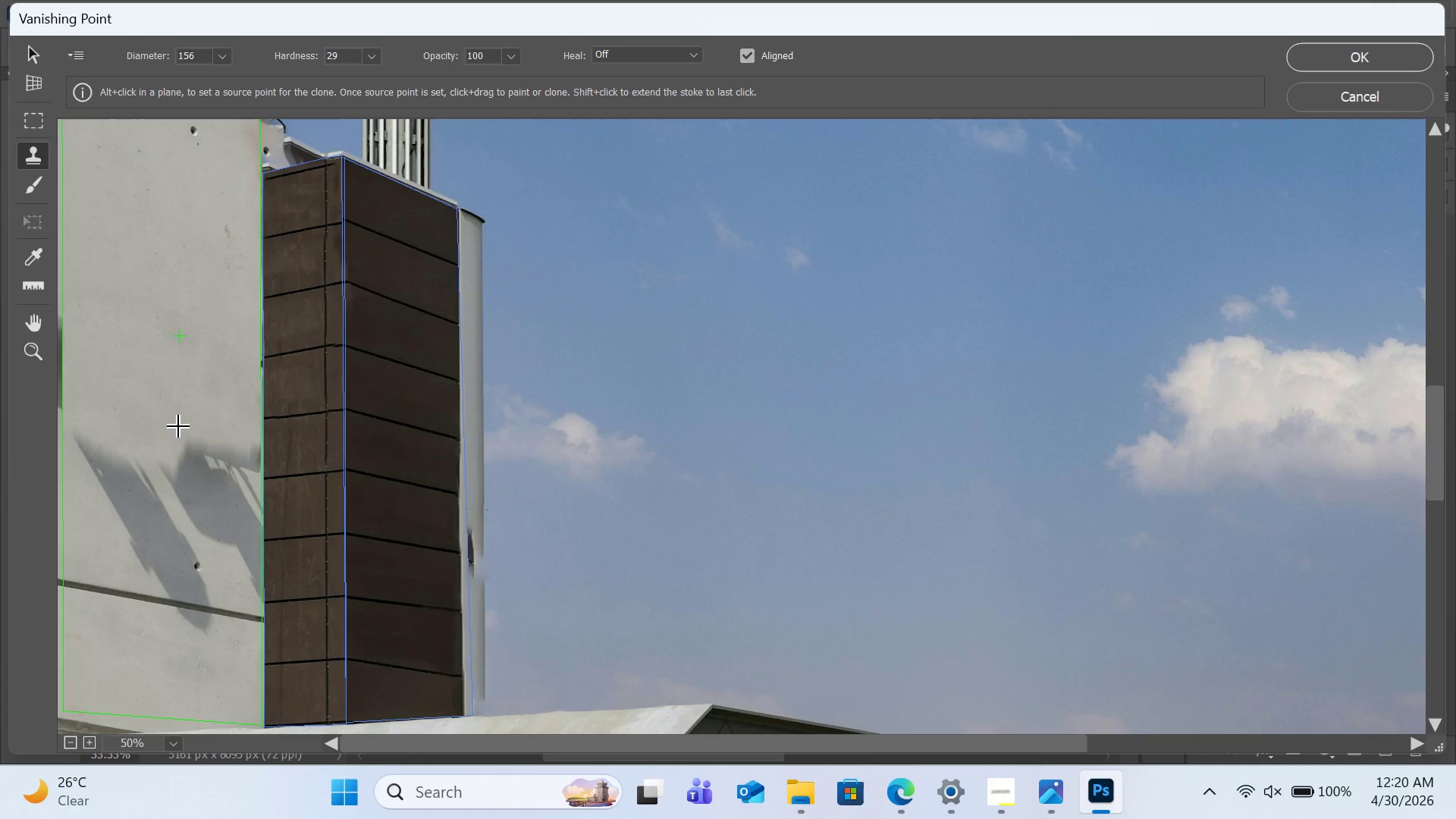 
left_click_drag(start_coordinate=[180, 431], to_coordinate=[259, 453])
 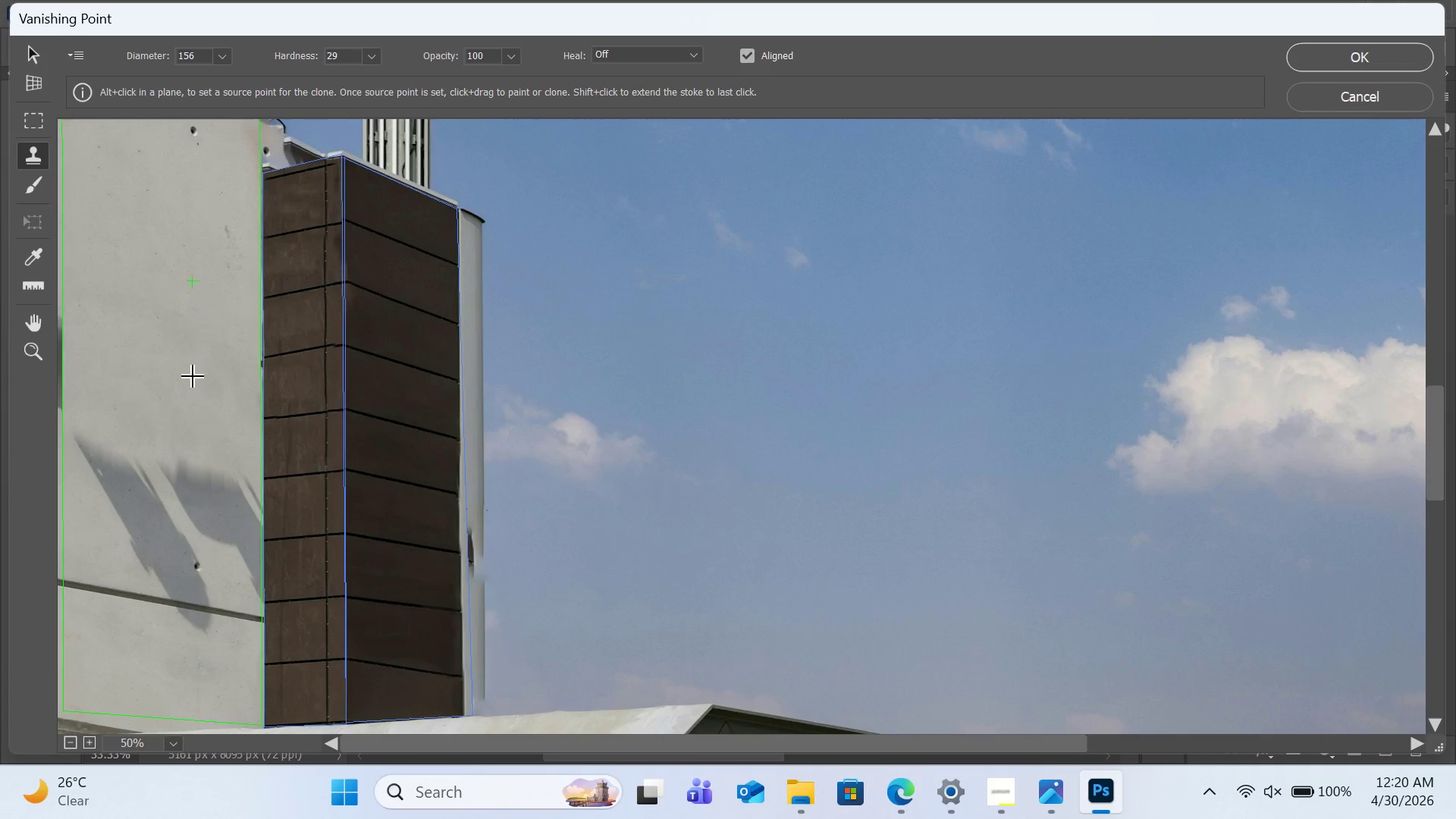 
hold_key(key=AltLeft, duration=0.41)
 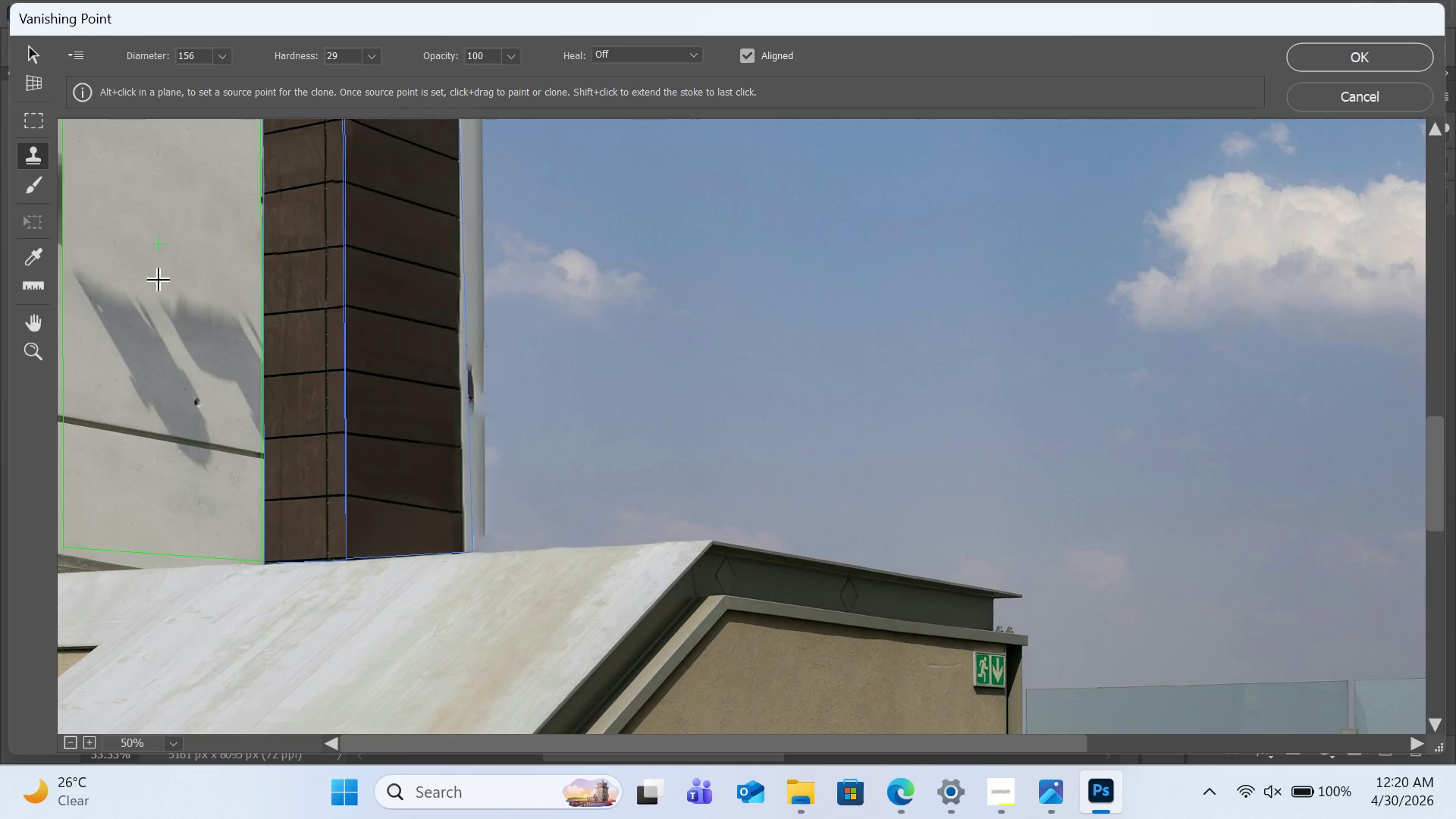 
scroll: coordinate [193, 377], scroll_direction: down, amount: 3.0
 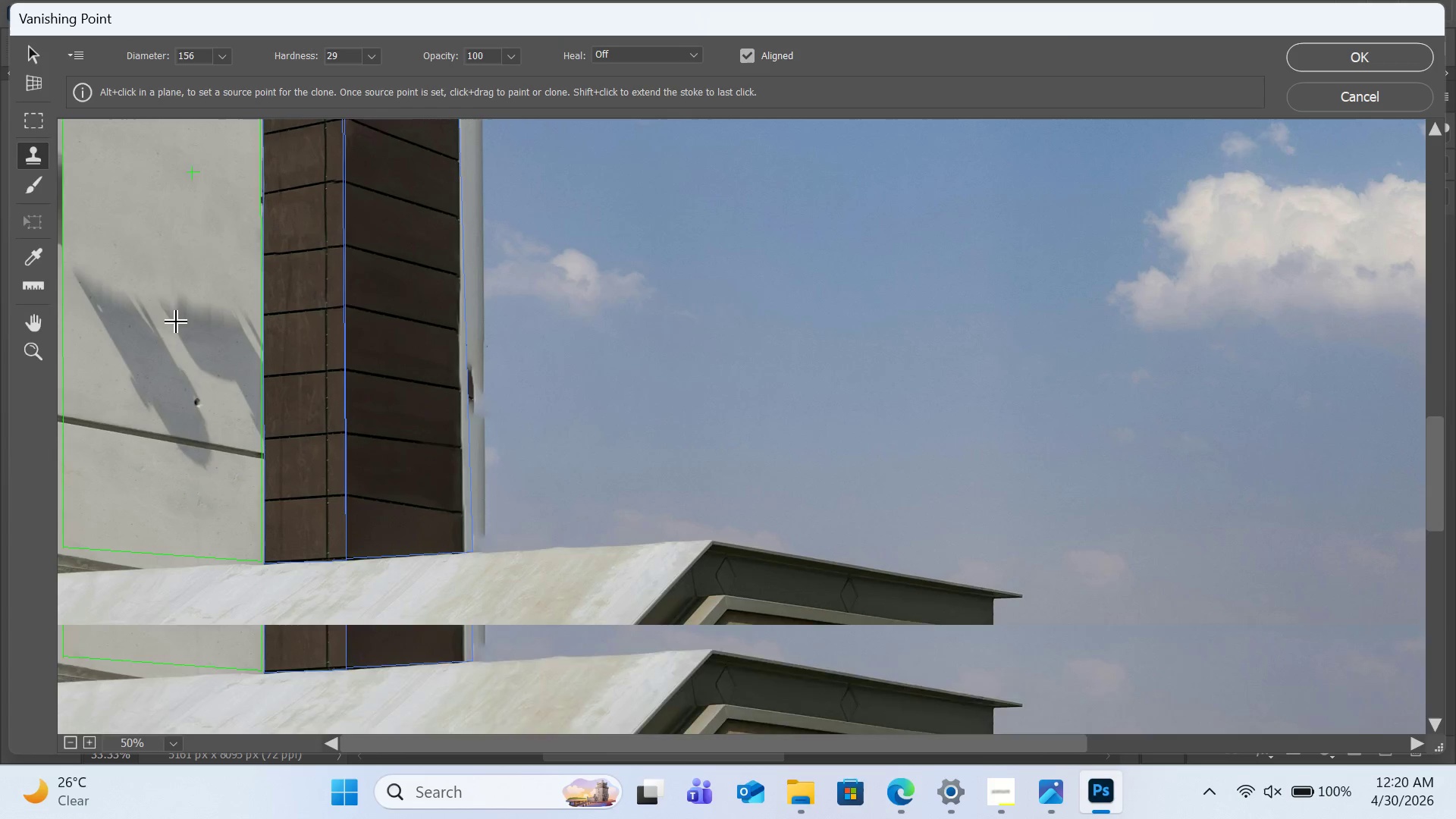 
left_click_drag(start_coordinate=[168, 294], to_coordinate=[221, 356])
 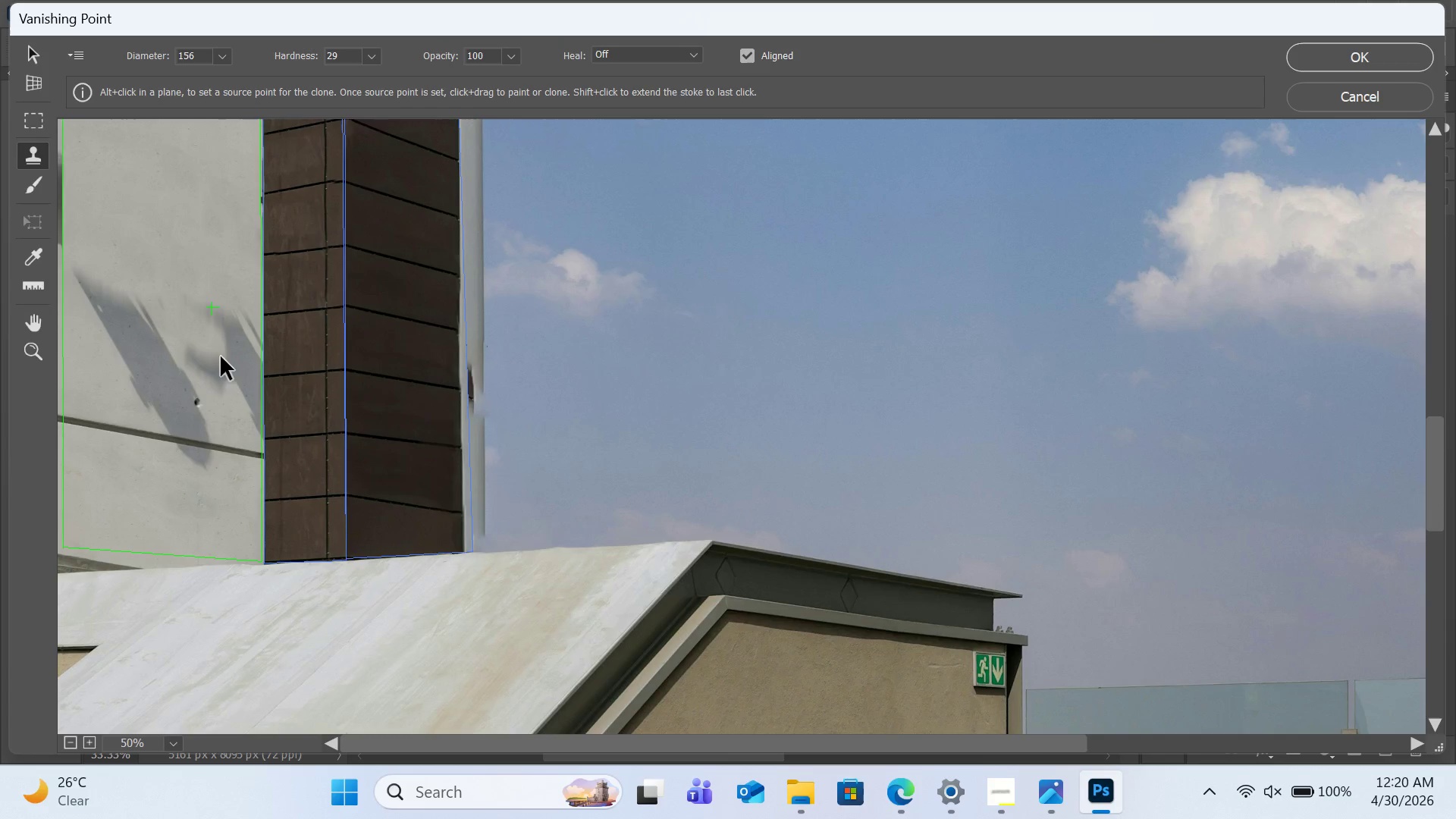 
hold_key(key=AltLeft, duration=0.62)
left_click([171, 235])
 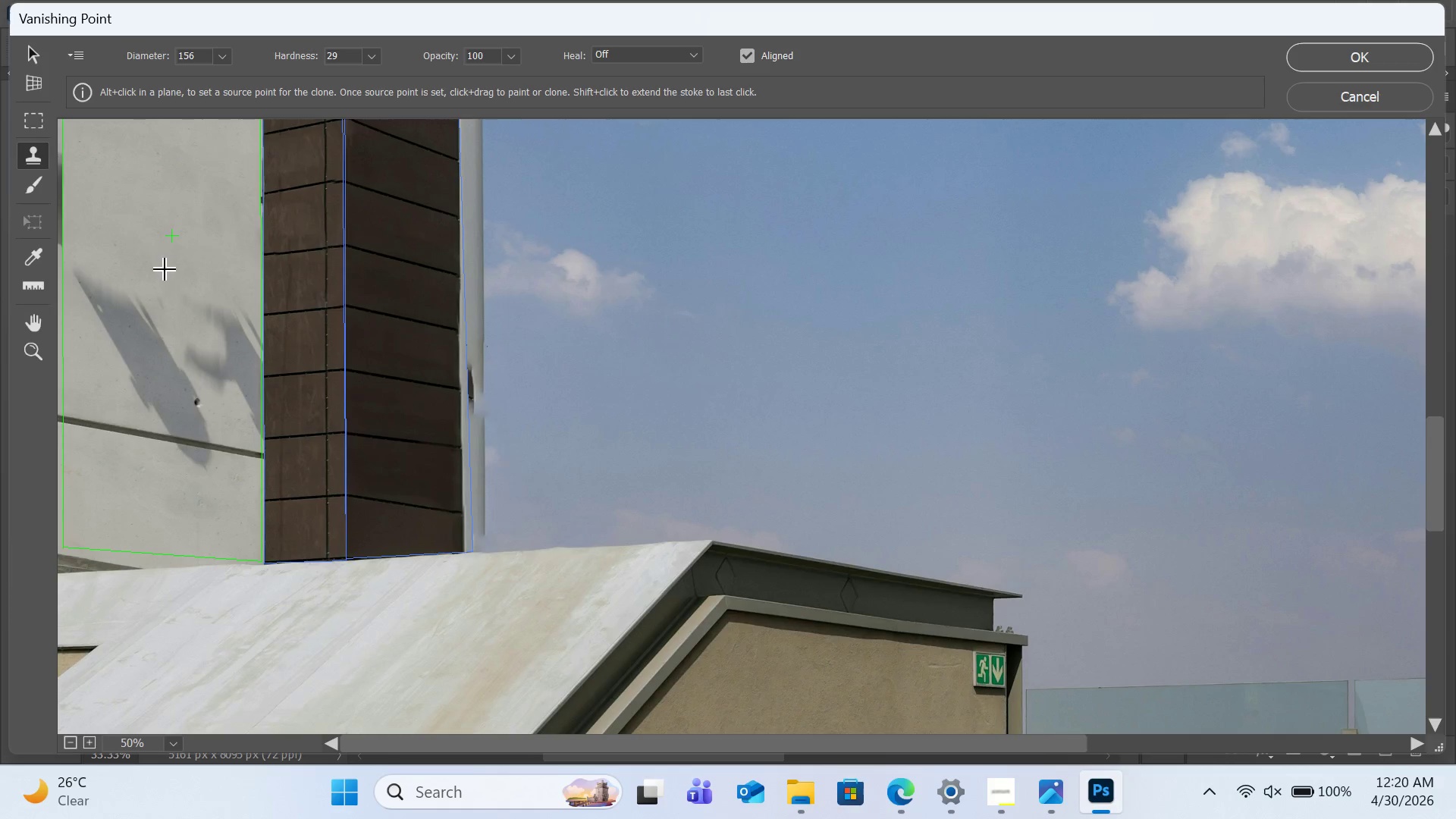 
left_click_drag(start_coordinate=[168, 278], to_coordinate=[241, 337])
 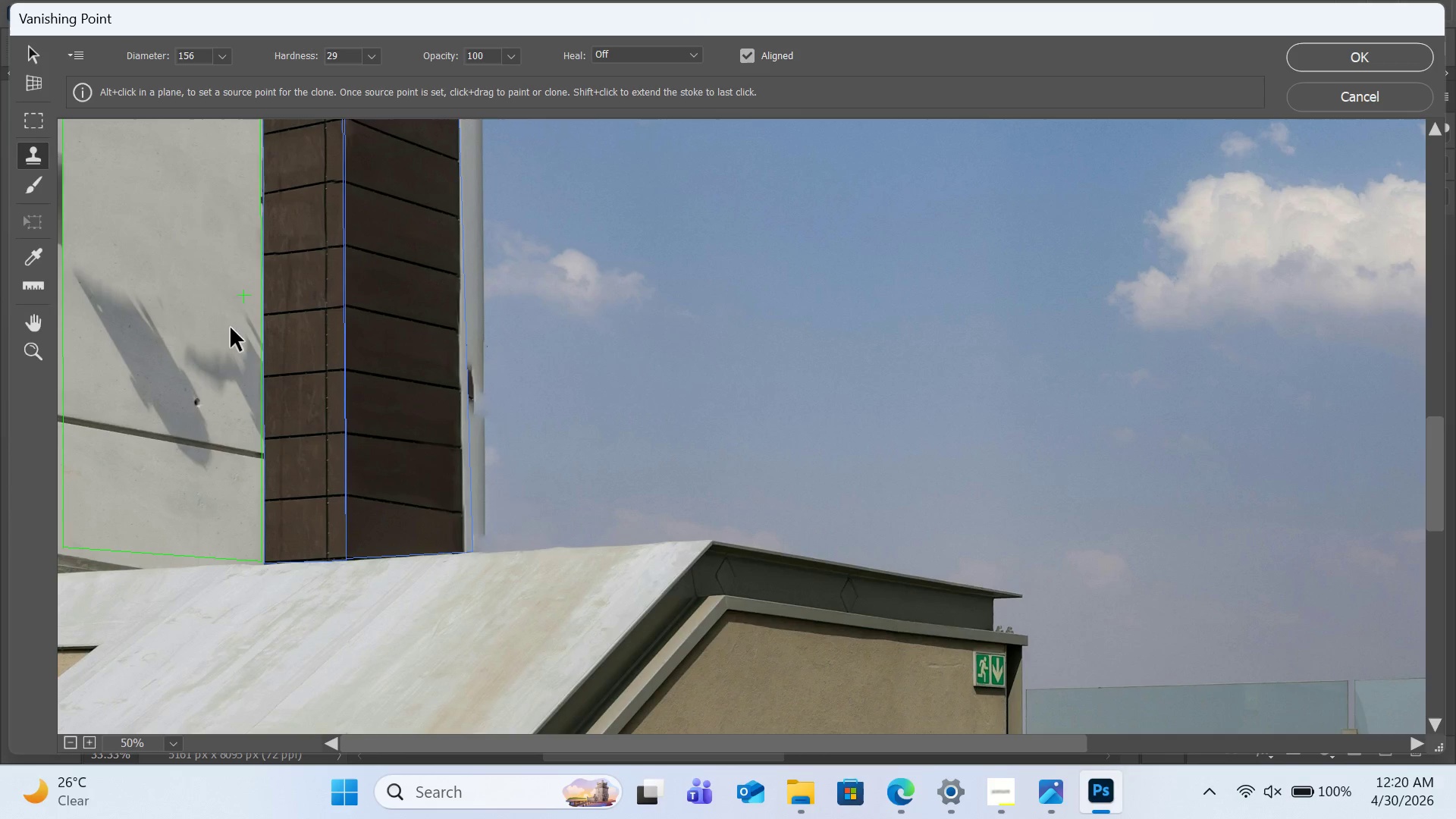 
hold_key(key=AltLeft, duration=0.44)
left_click([197, 237])
 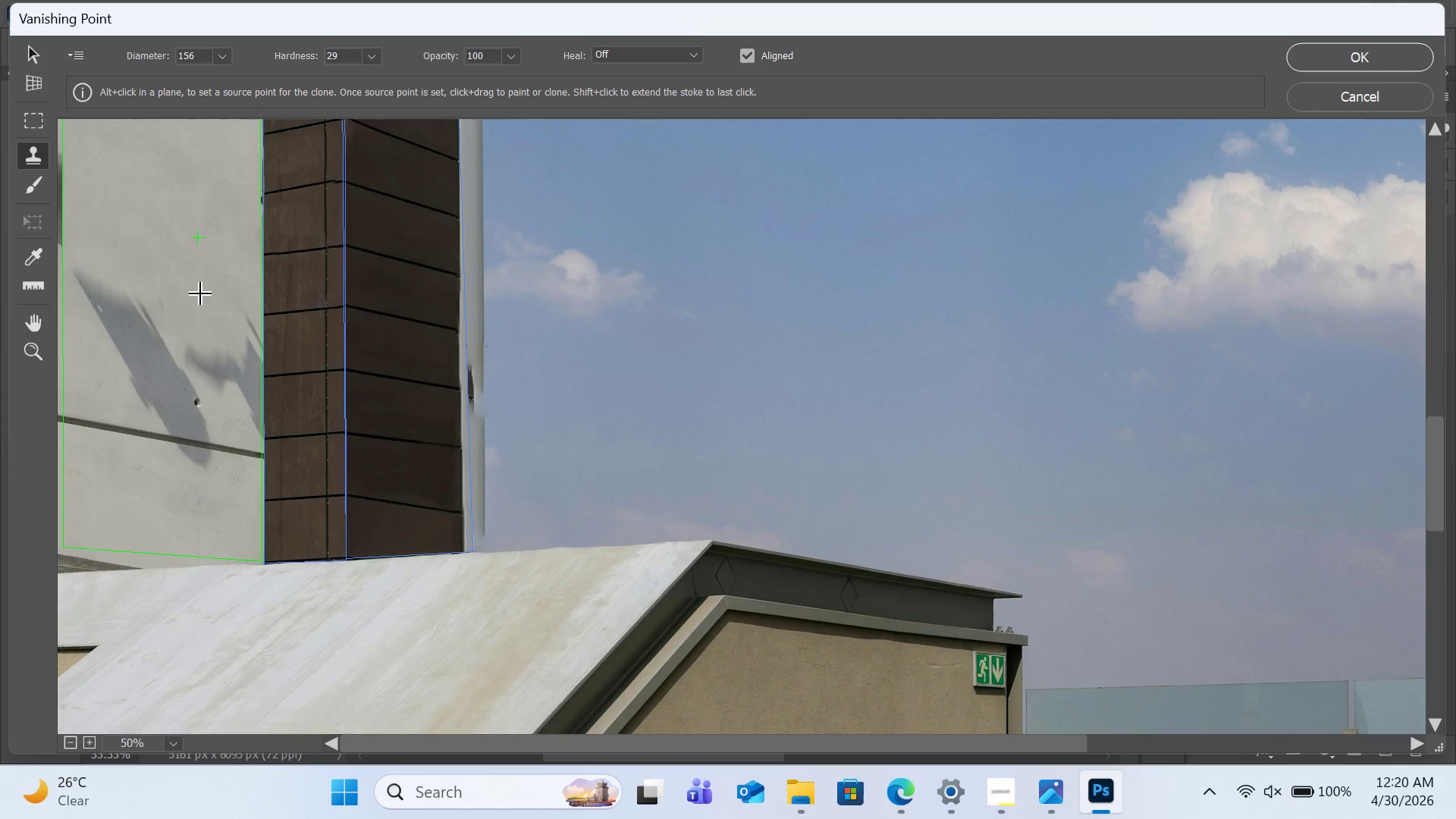 
left_click_drag(start_coordinate=[206, 305], to_coordinate=[257, 334])
 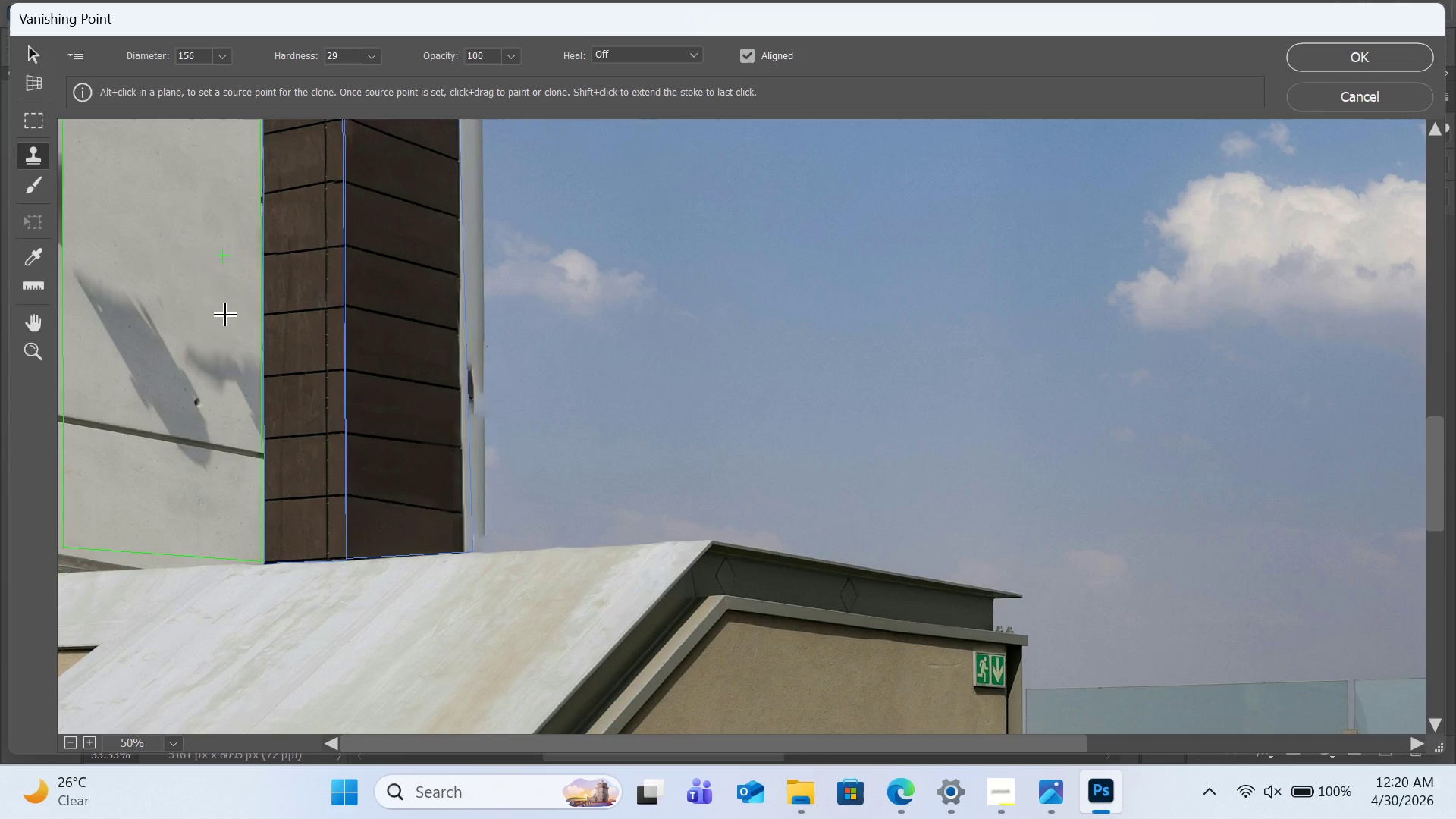 
hold_key(key=AltLeft, duration=1.03)
left_click([94, 216])
 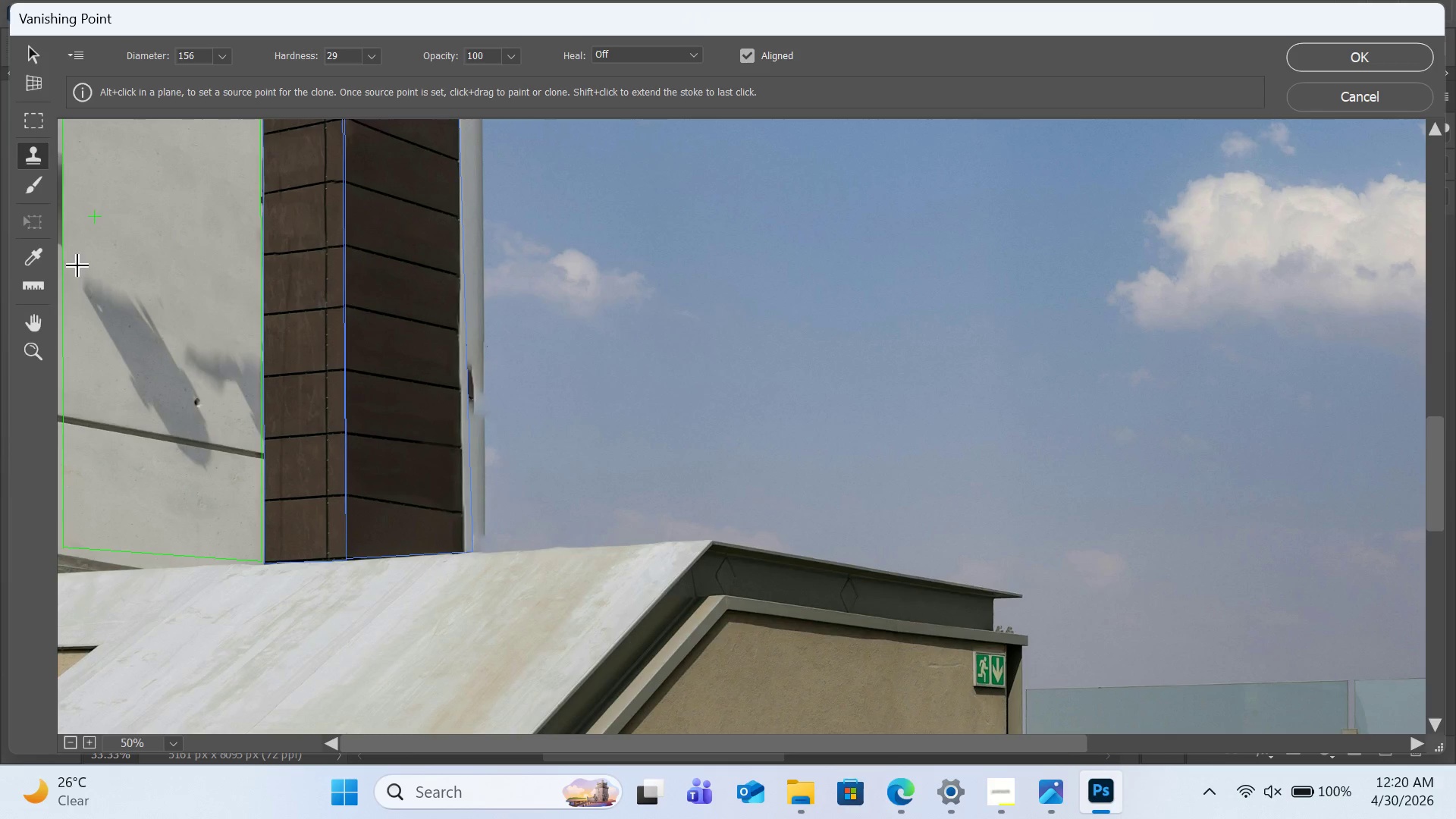 
left_click_drag(start_coordinate=[78, 266], to_coordinate=[143, 323])
 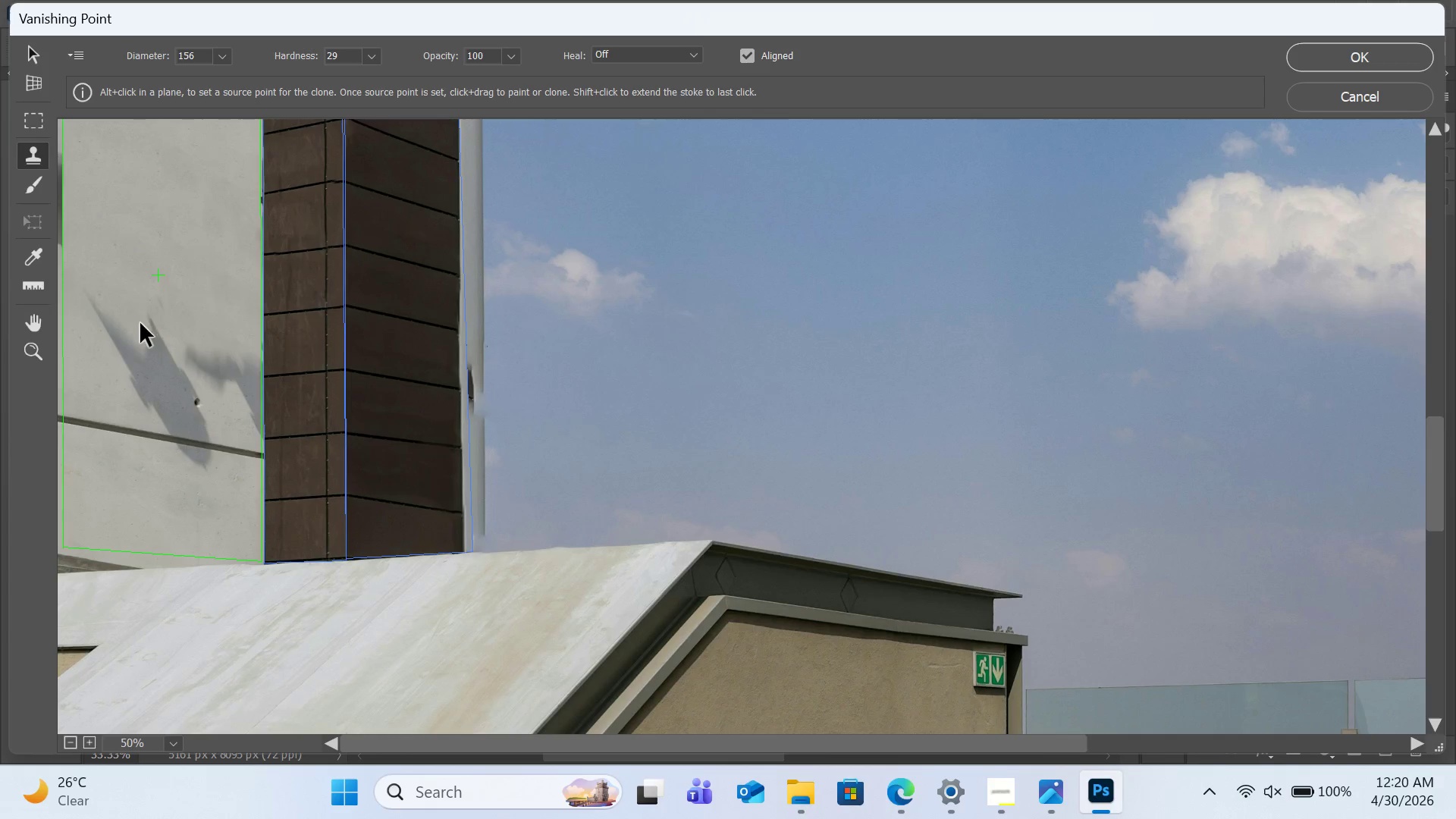 
hold_key(key=AltLeft, duration=0.48)
left_click([108, 219])
 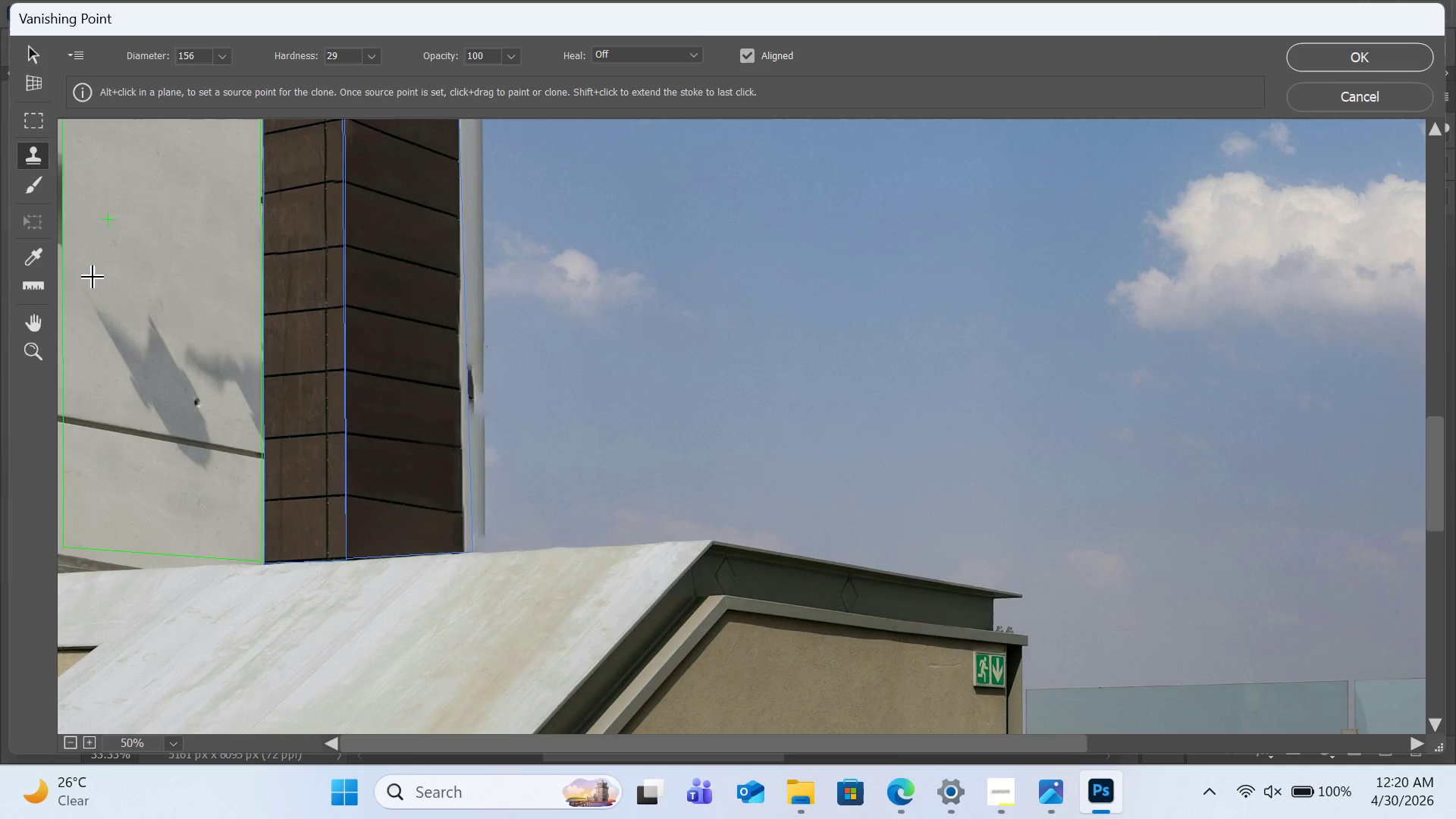 
left_click_drag(start_coordinate=[89, 281], to_coordinate=[165, 346])
 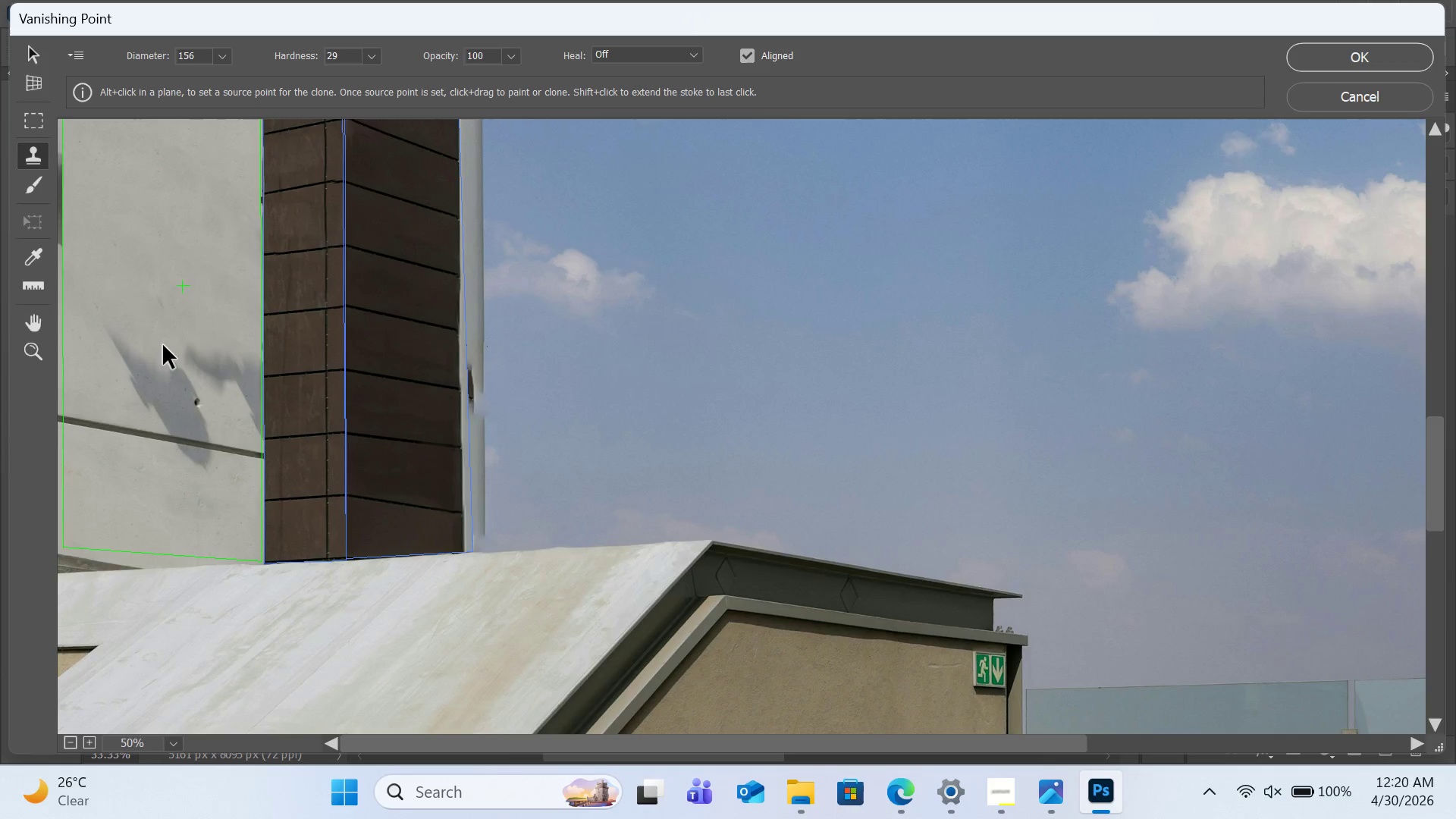 
hold_key(key=AltLeft, duration=0.48)
left_click([123, 259])
 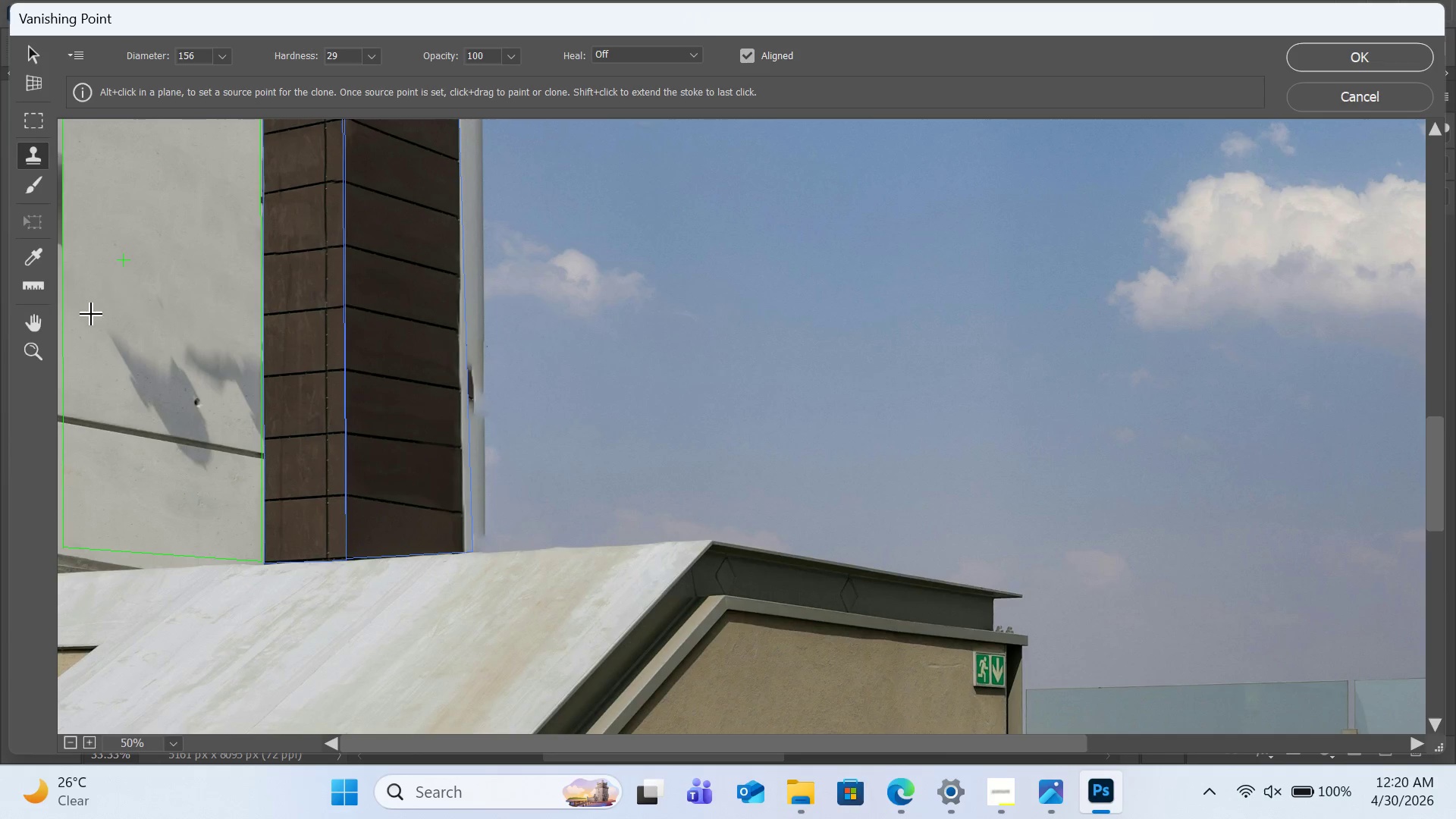 
left_click_drag(start_coordinate=[92, 322], to_coordinate=[178, 388])
 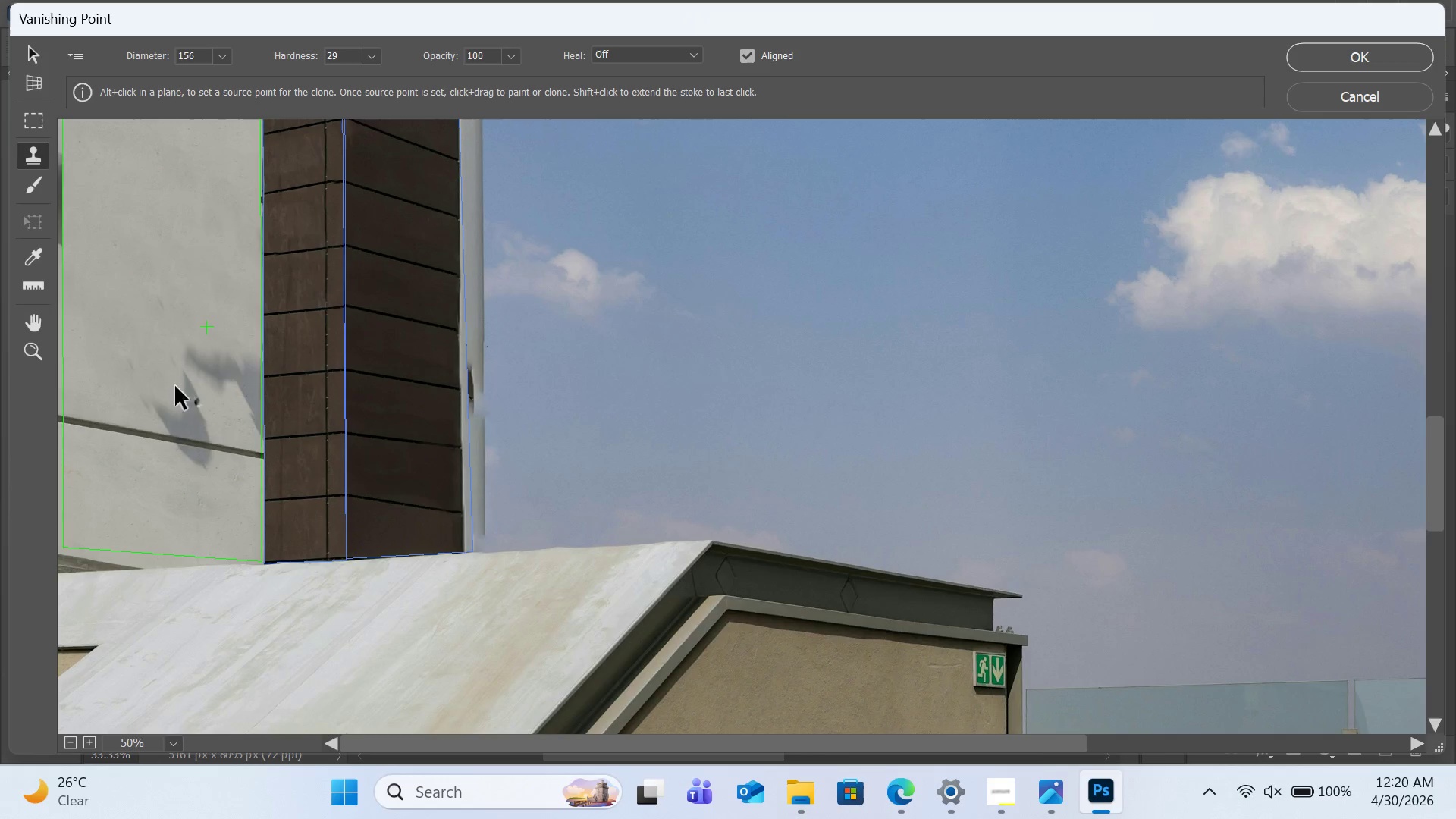 
hold_key(key=AltLeft, duration=0.52)
left_click([120, 246])
 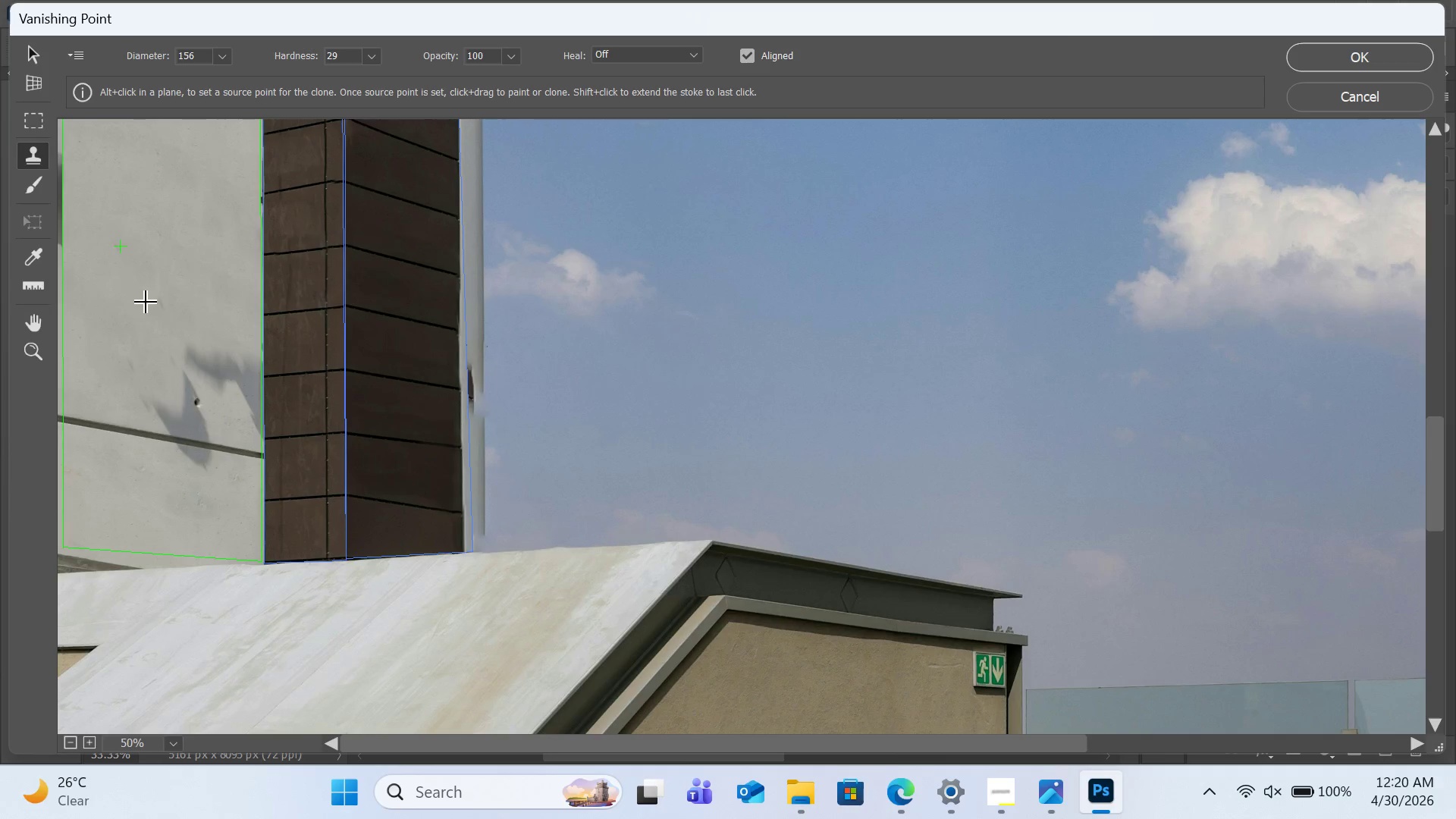 
left_click_drag(start_coordinate=[152, 305], to_coordinate=[233, 357])
 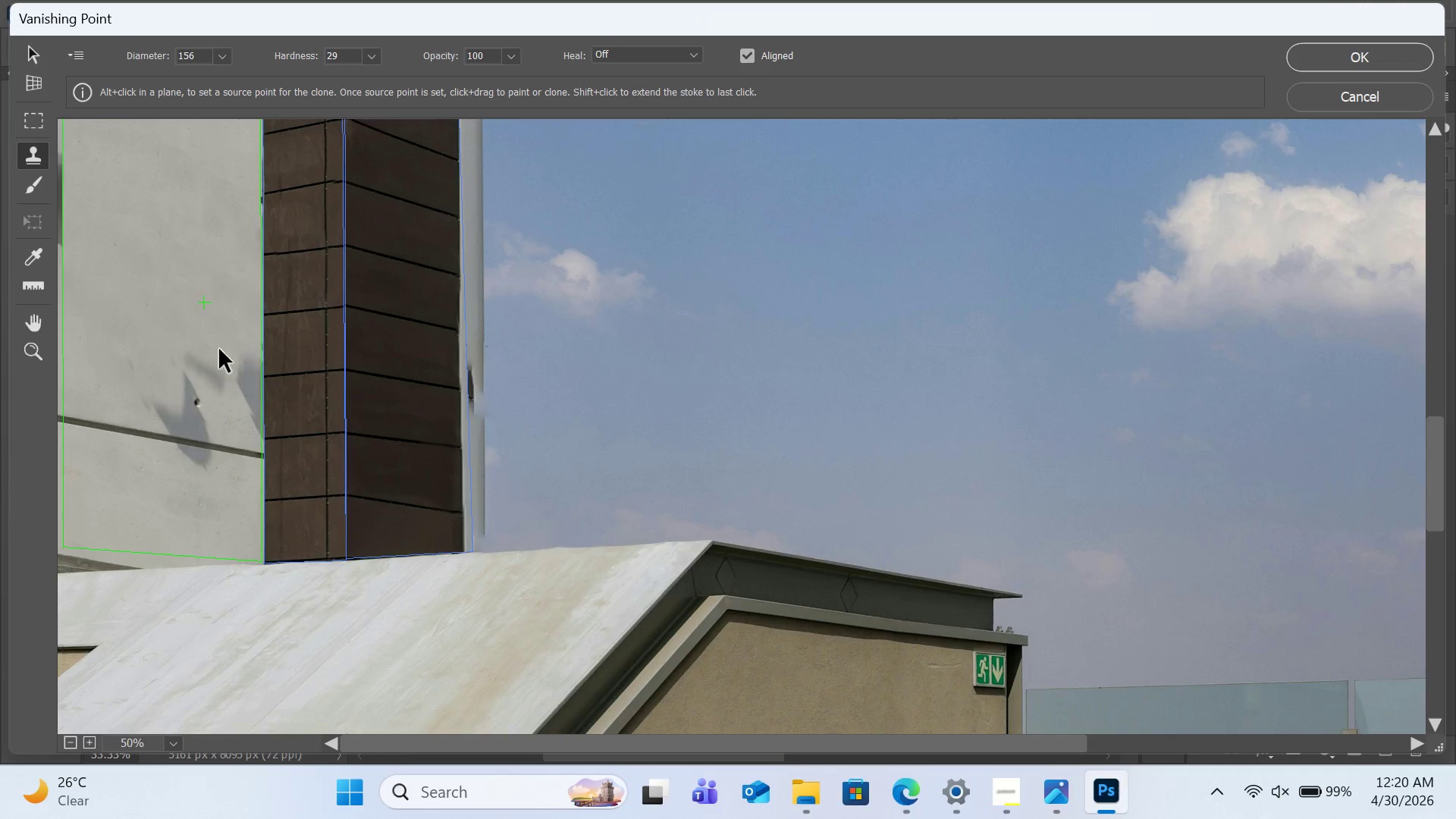 
hold_key(key=AltLeft, duration=0.5)
left_click([152, 265])
 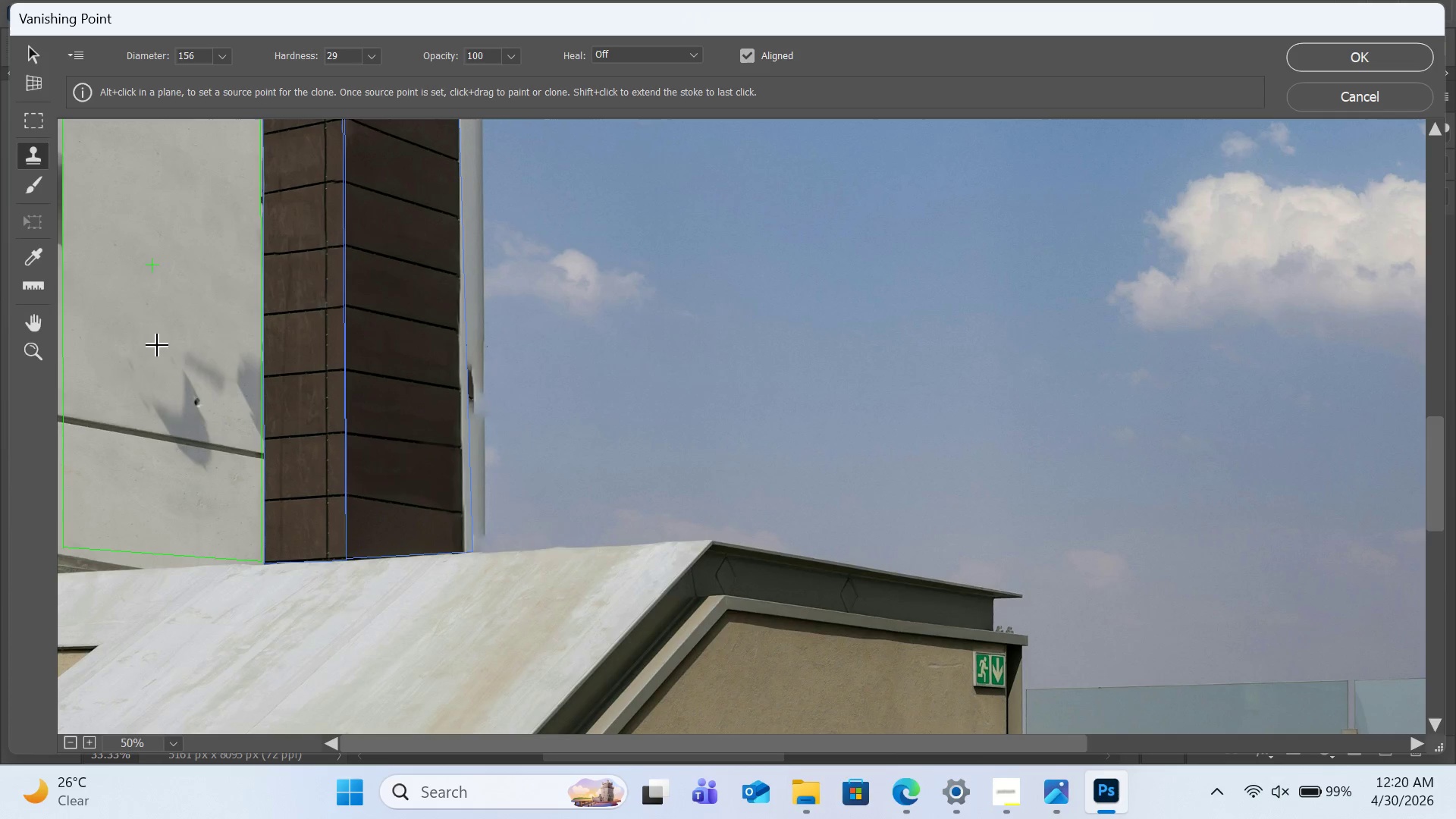 
left_click_drag(start_coordinate=[160, 347], to_coordinate=[226, 365])
 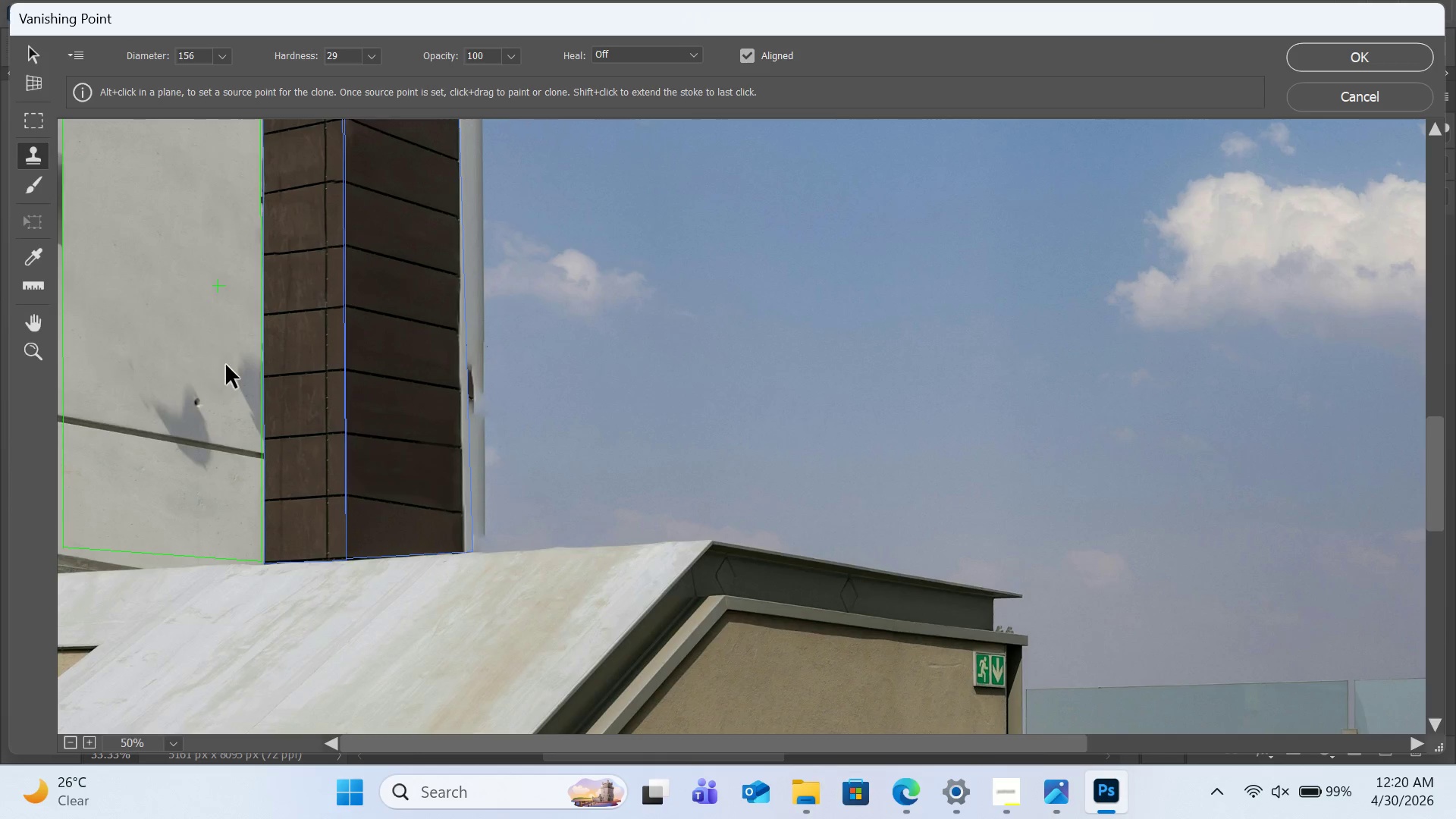 
hold_key(key=AltLeft, duration=0.48)
left_click([200, 288])
 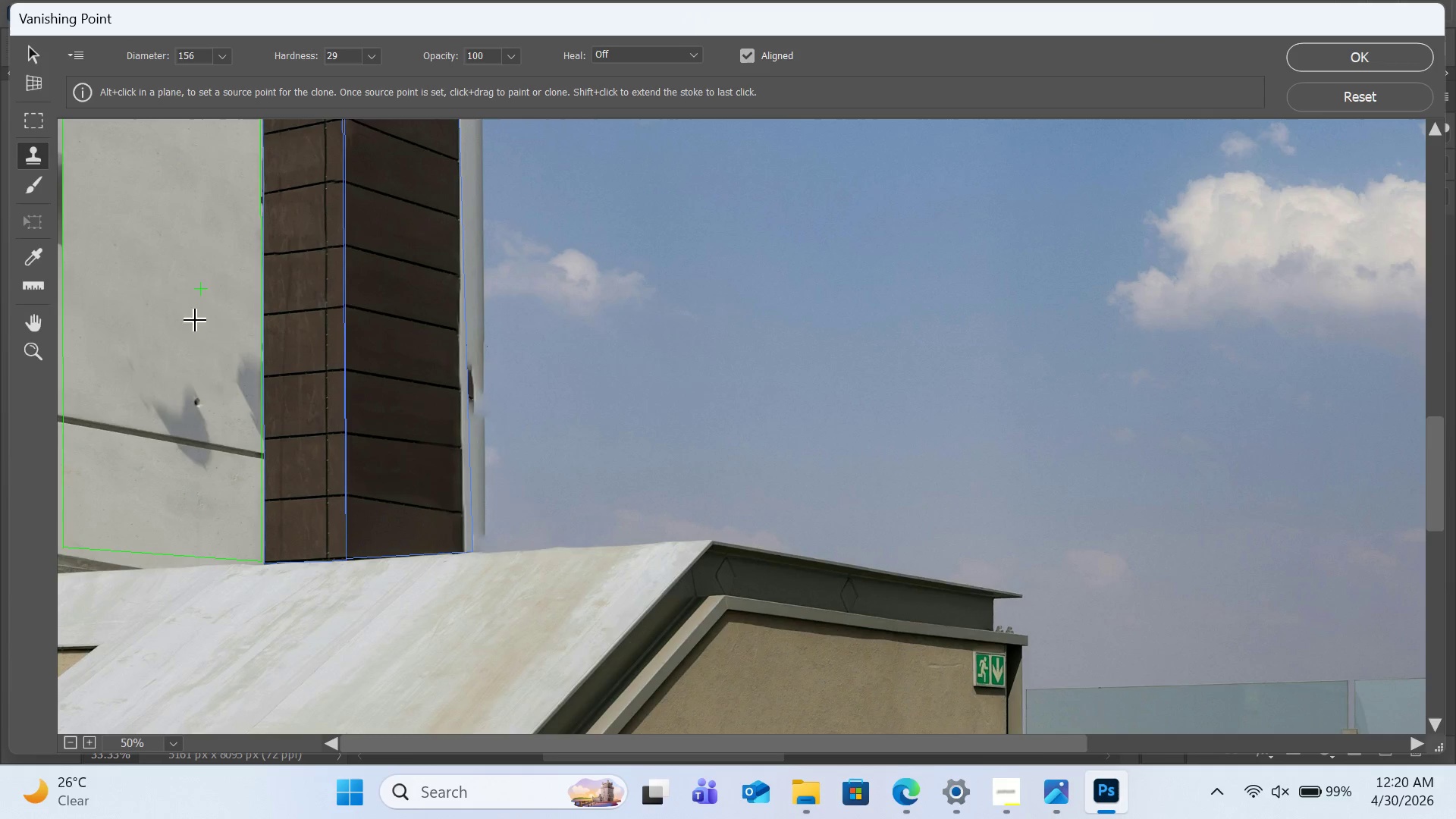 
left_click_drag(start_coordinate=[208, 347], to_coordinate=[254, 390])
 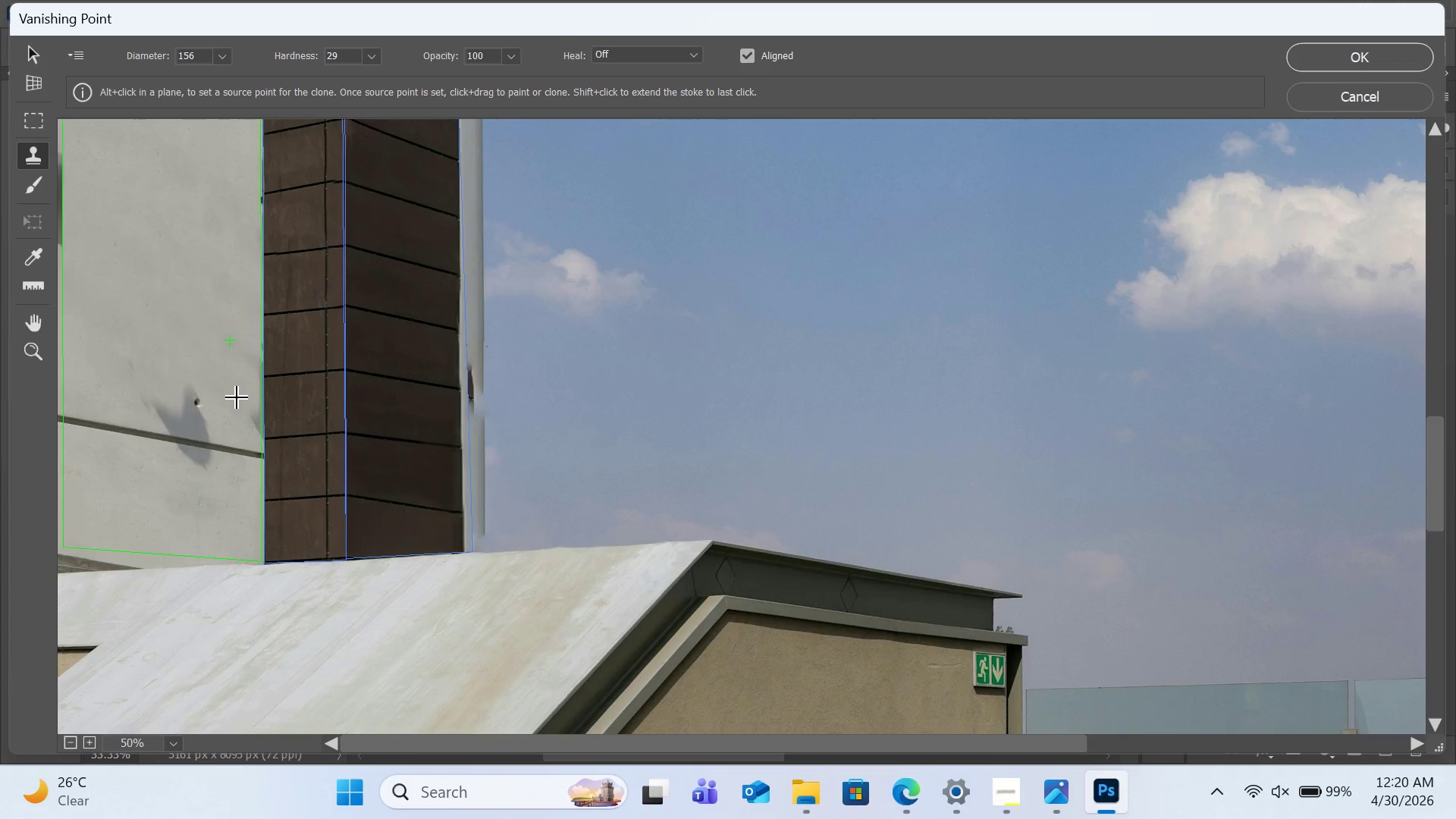 
left_click_drag(start_coordinate=[237, 398], to_coordinate=[256, 417])
 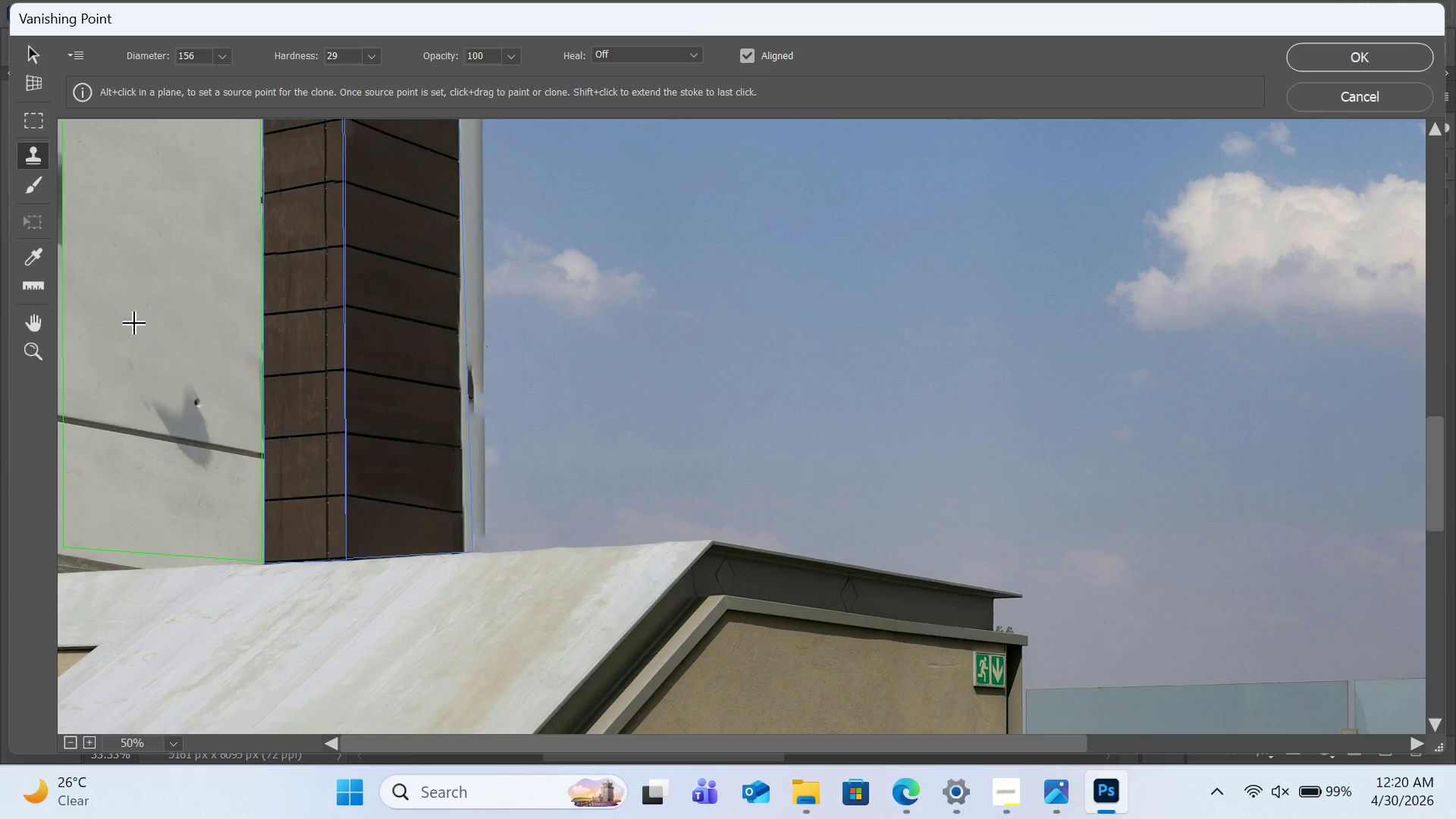 
hold_key(key=AltLeft, duration=0.36)
left_click([120, 302])
 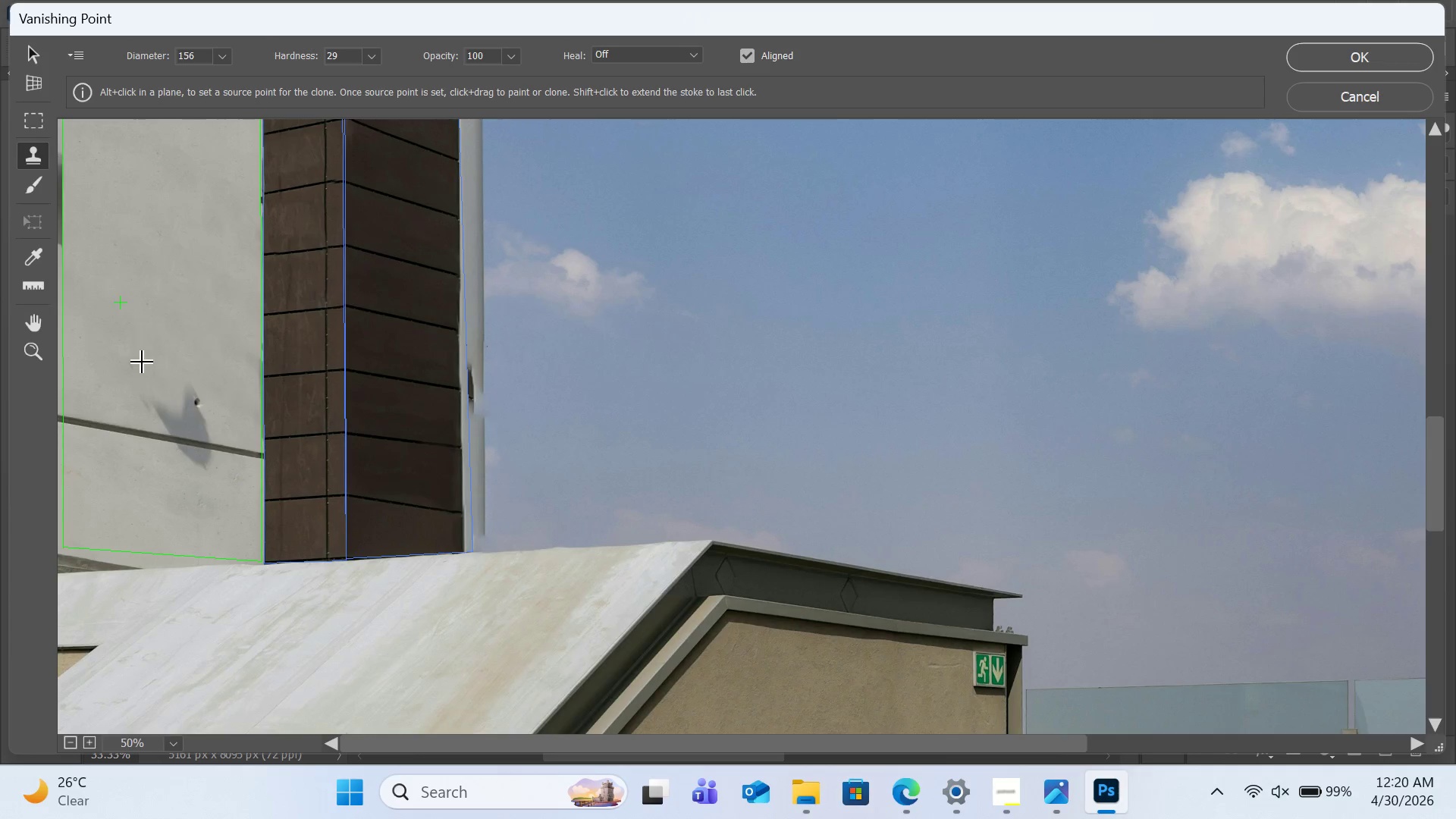 
left_click_drag(start_coordinate=[151, 379], to_coordinate=[201, 397])
 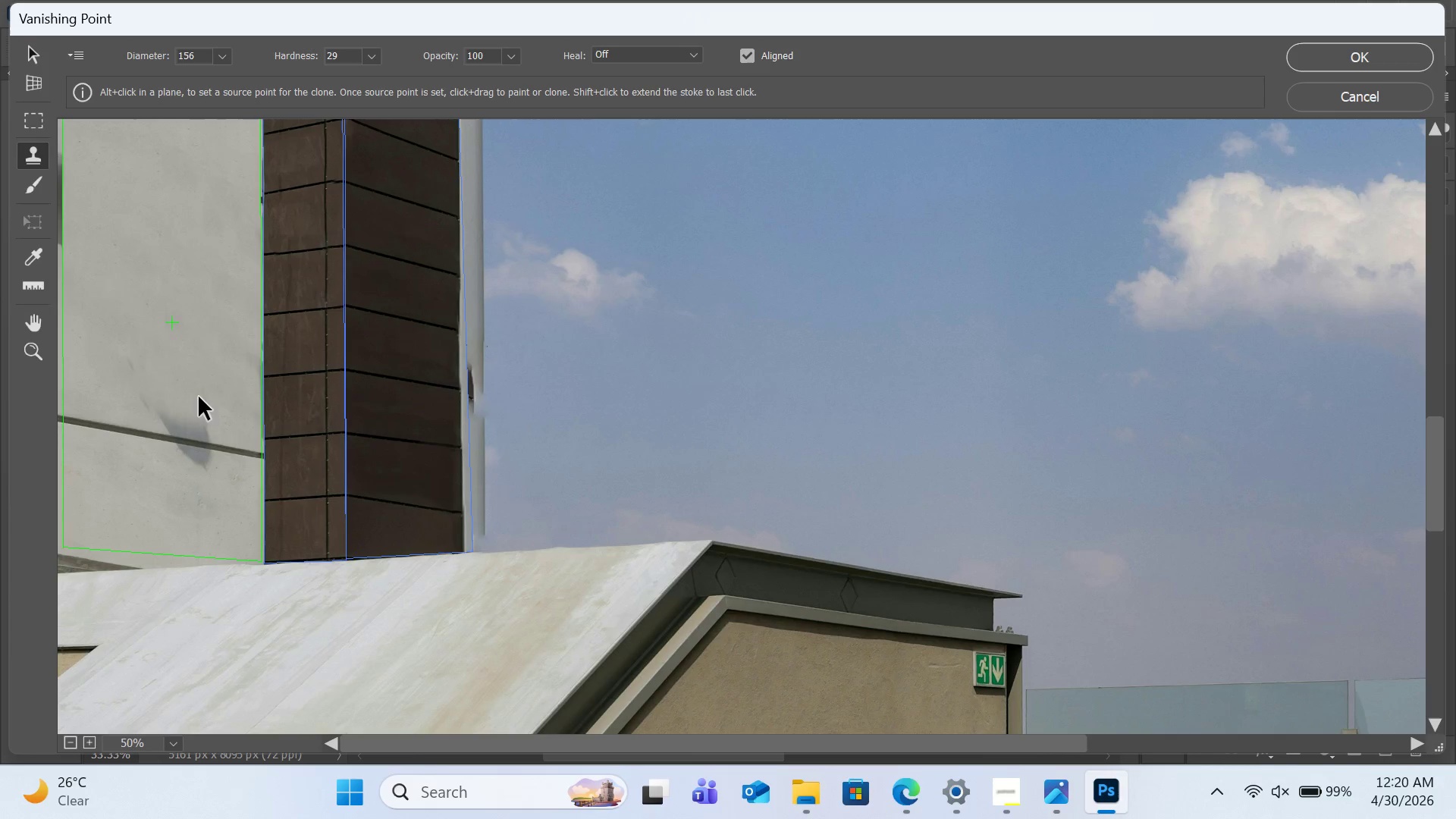 
hold_key(key=AltLeft, duration=0.44)
left_click([123, 308])
 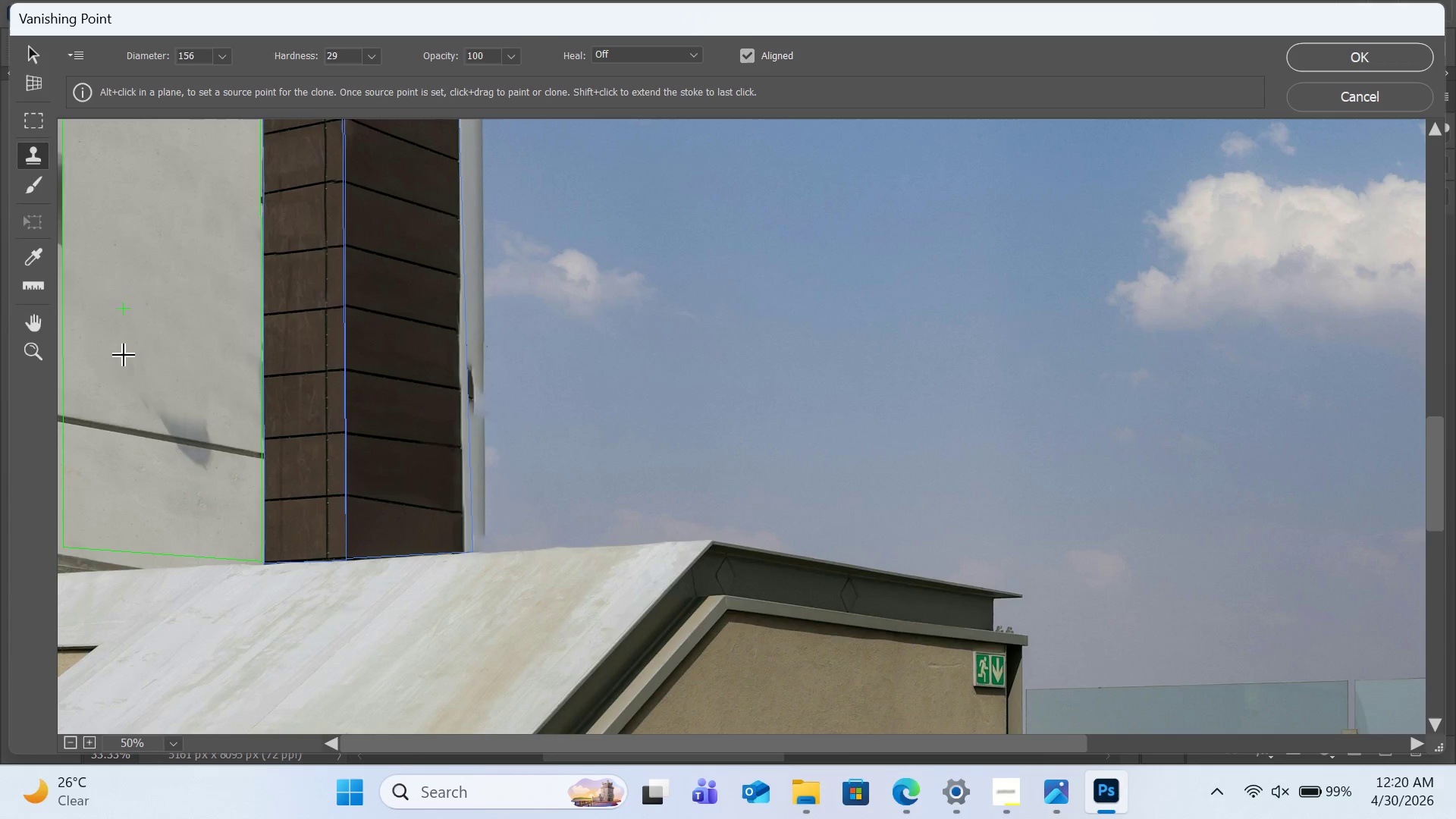 
left_click_drag(start_coordinate=[126, 358], to_coordinate=[165, 378])
 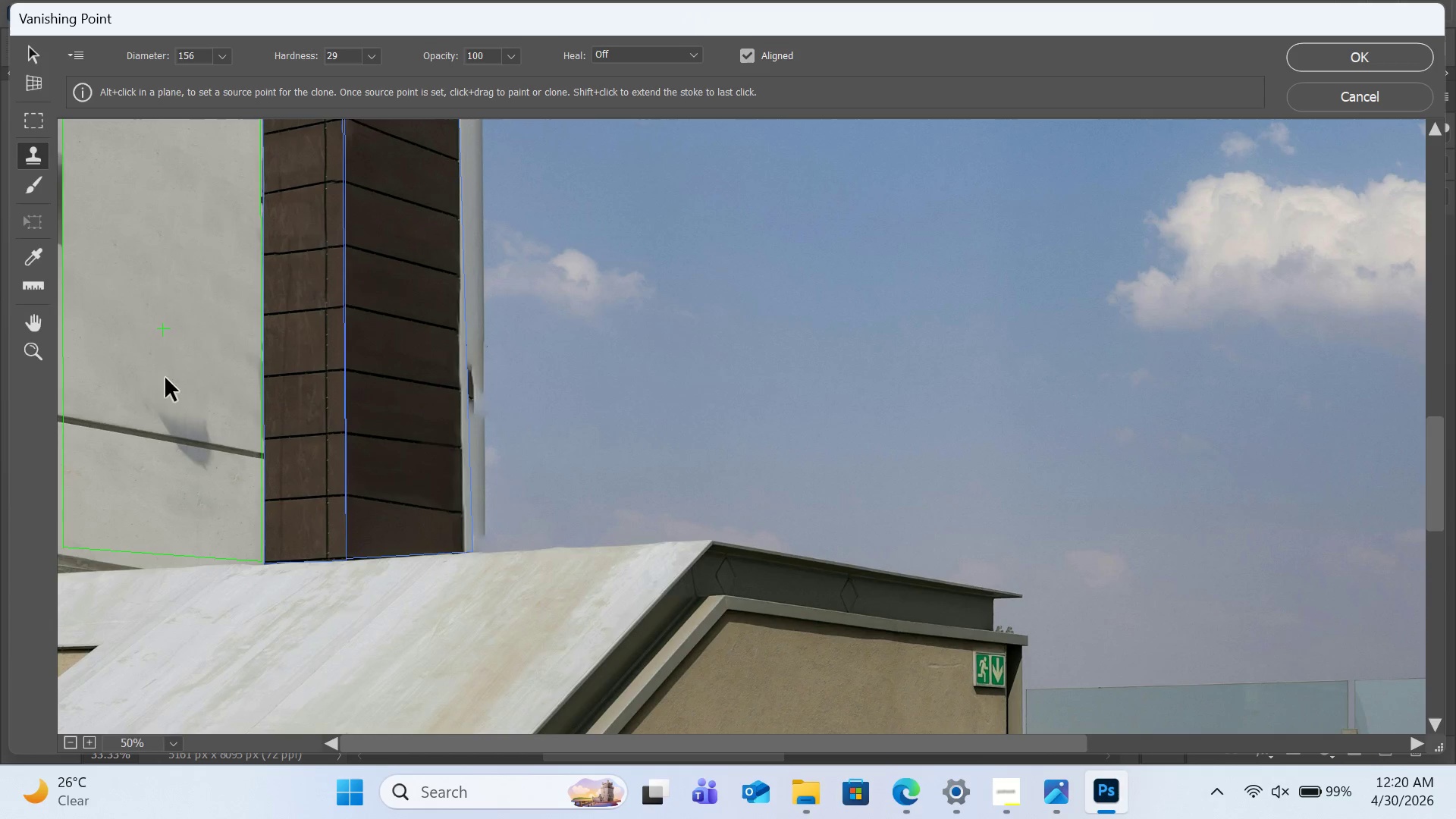 
hold_key(key=AltLeft, duration=1.64)
left_click([165, 329])
 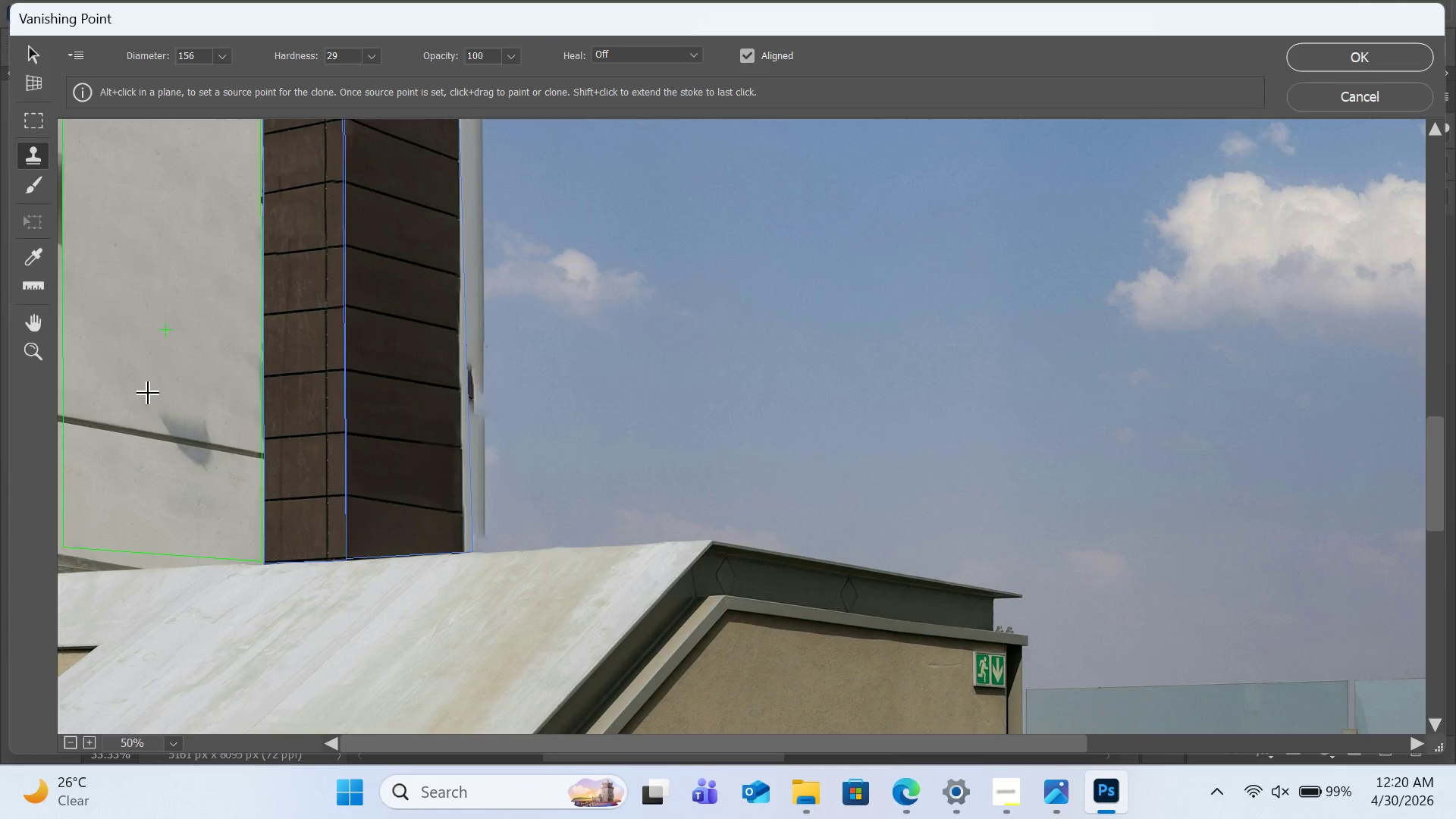 
left_click_drag(start_coordinate=[147, 394], to_coordinate=[210, 403])
 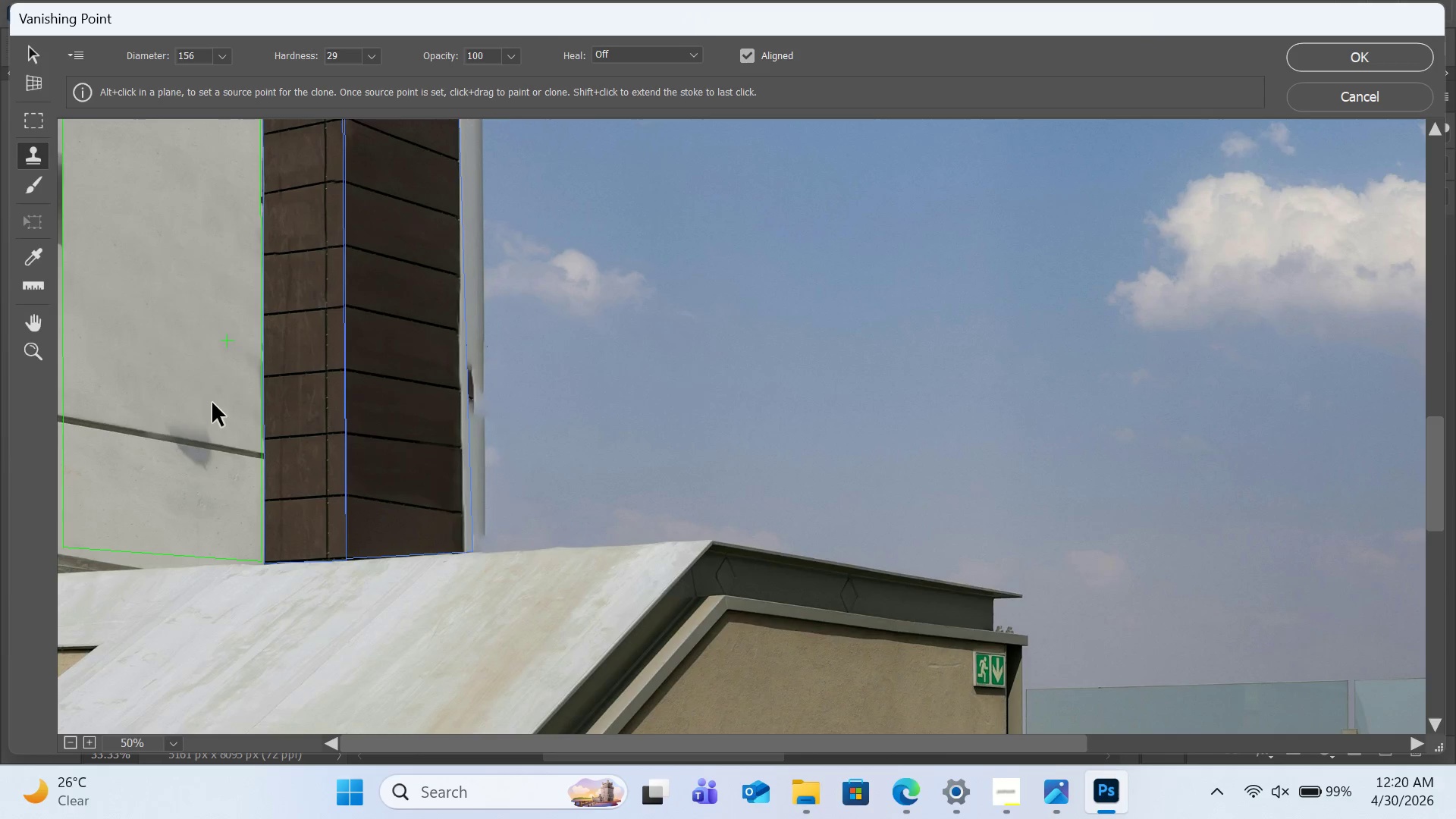 
hold_key(key=AltLeft, duration=1.06)
left_click([150, 485])
 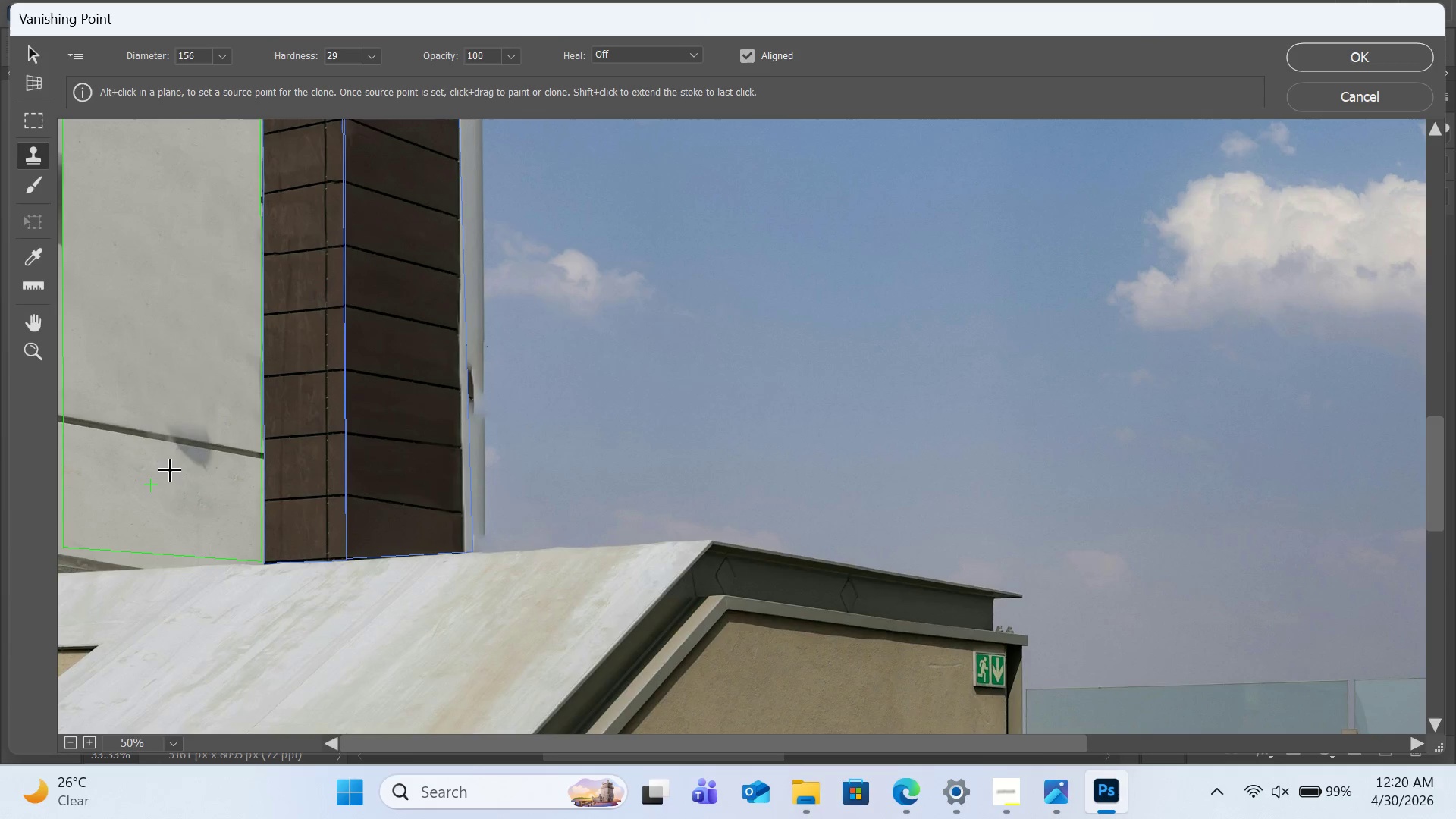 
left_click_drag(start_coordinate=[171, 471], to_coordinate=[209, 474])
 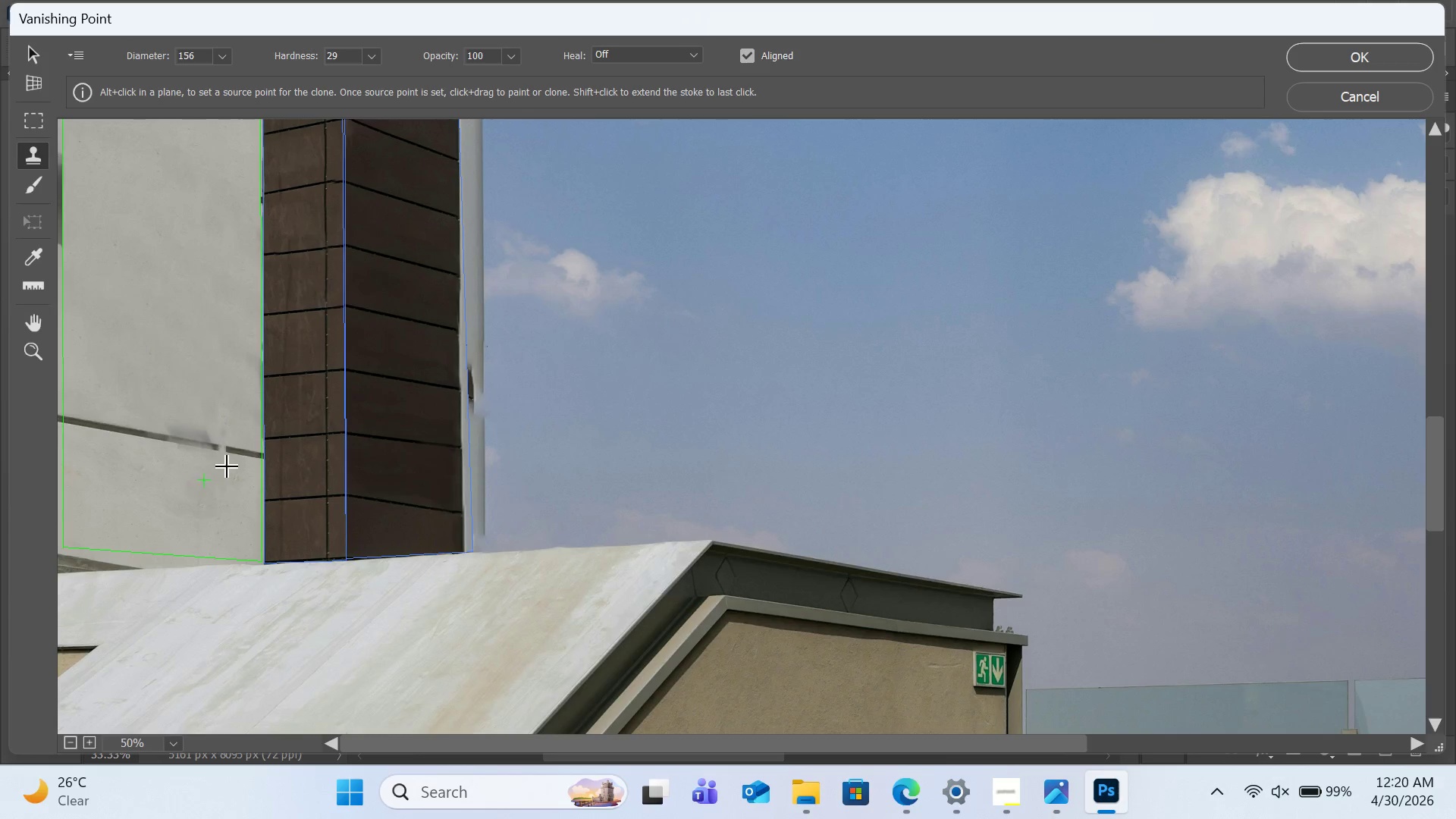 
hold_key(key=AltLeft, duration=1.55)
left_click([125, 430])
 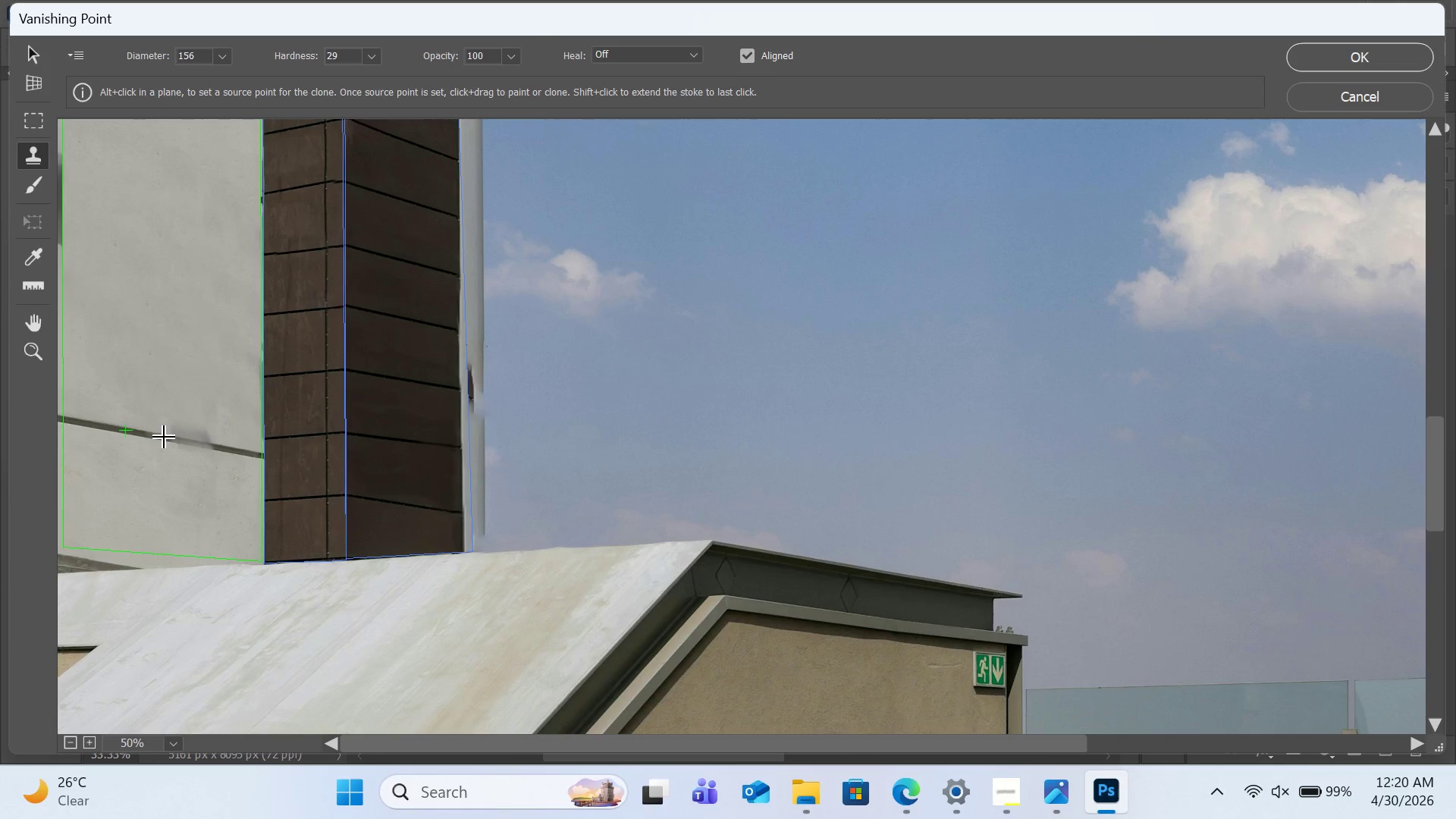 
left_click_drag(start_coordinate=[165, 438], to_coordinate=[221, 442])
 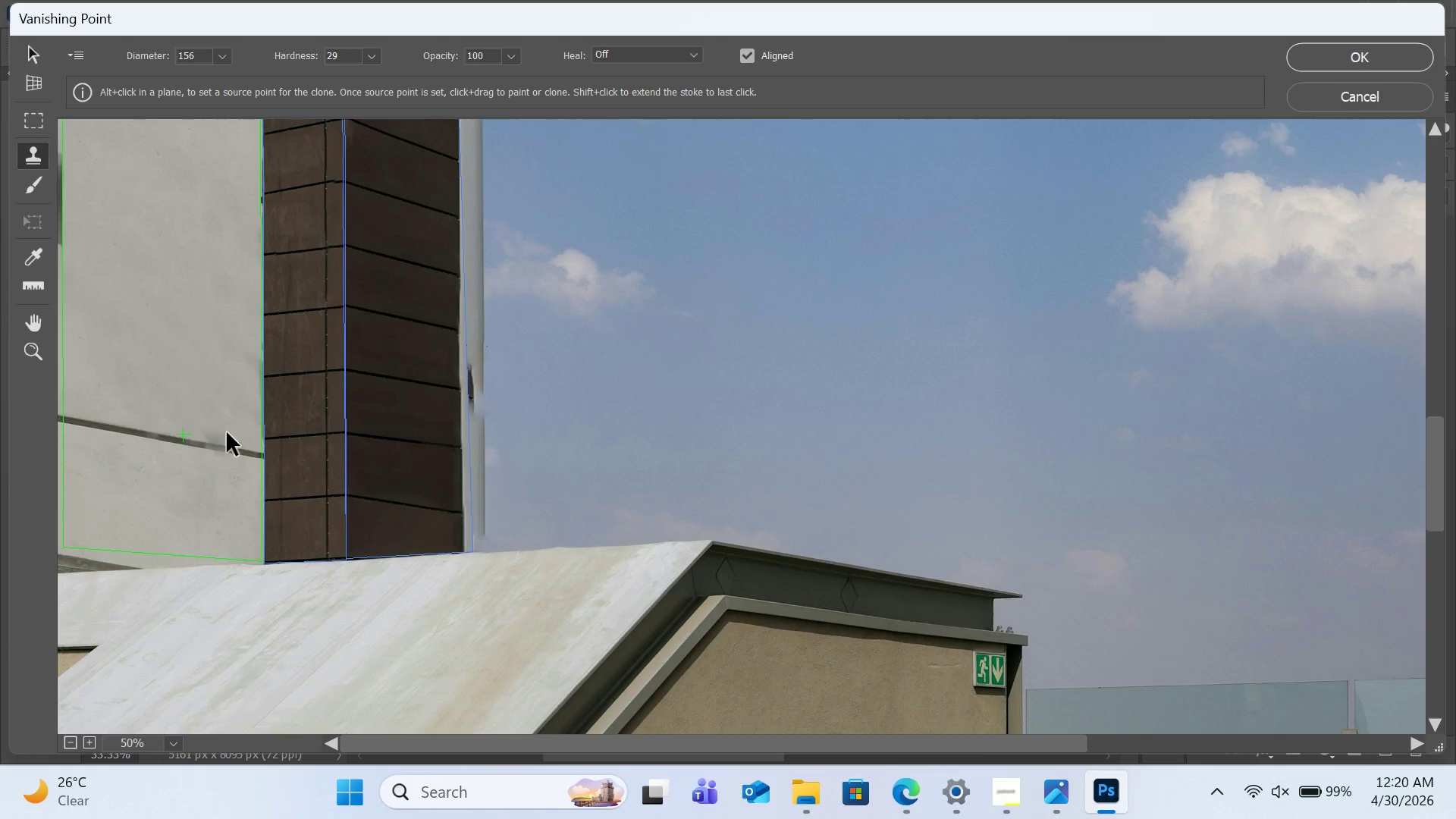 
hold_key(key=AltLeft, duration=1.03)
left_click([151, 369])
 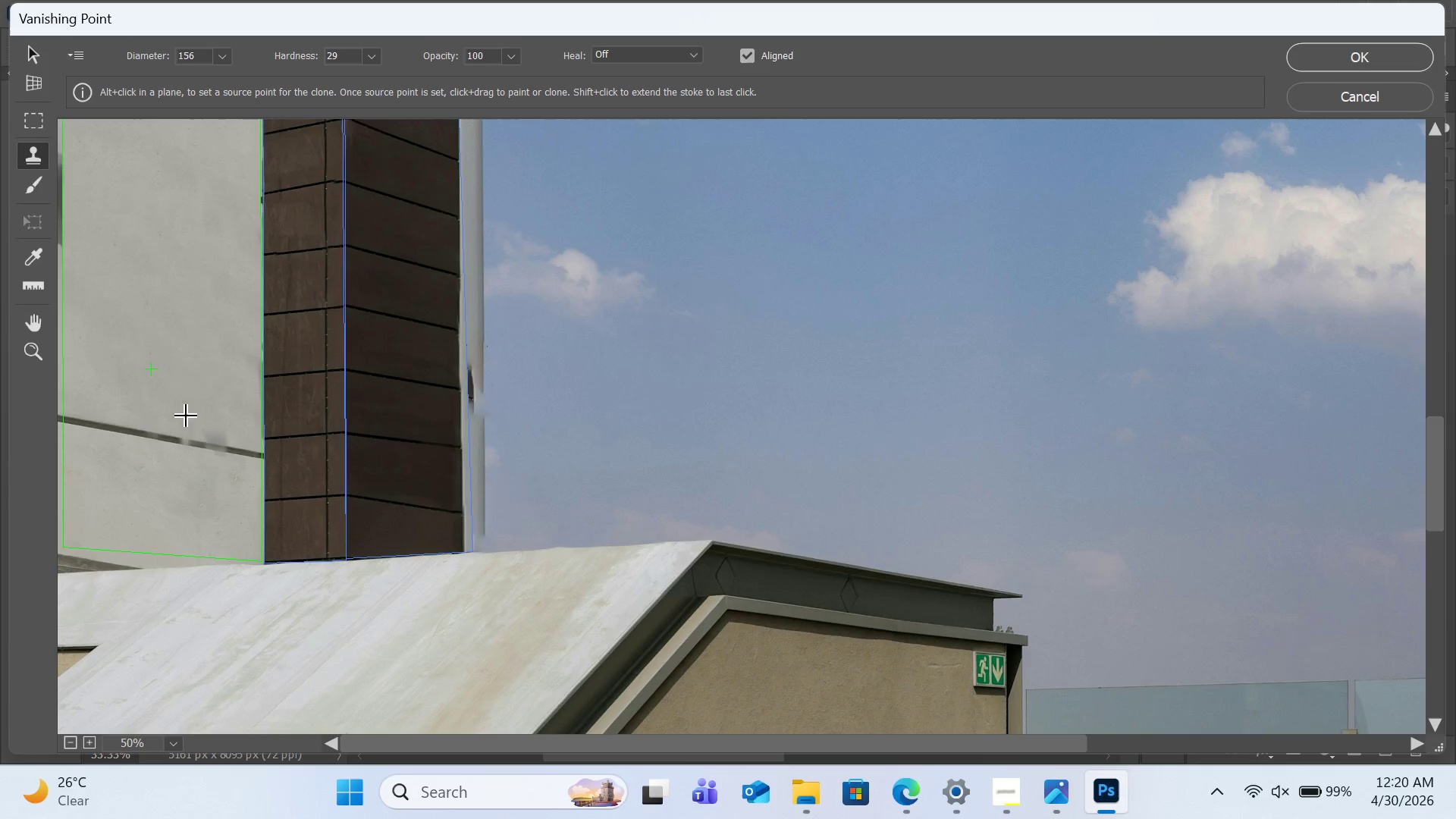 
left_click_drag(start_coordinate=[204, 425], to_coordinate=[215, 427])
 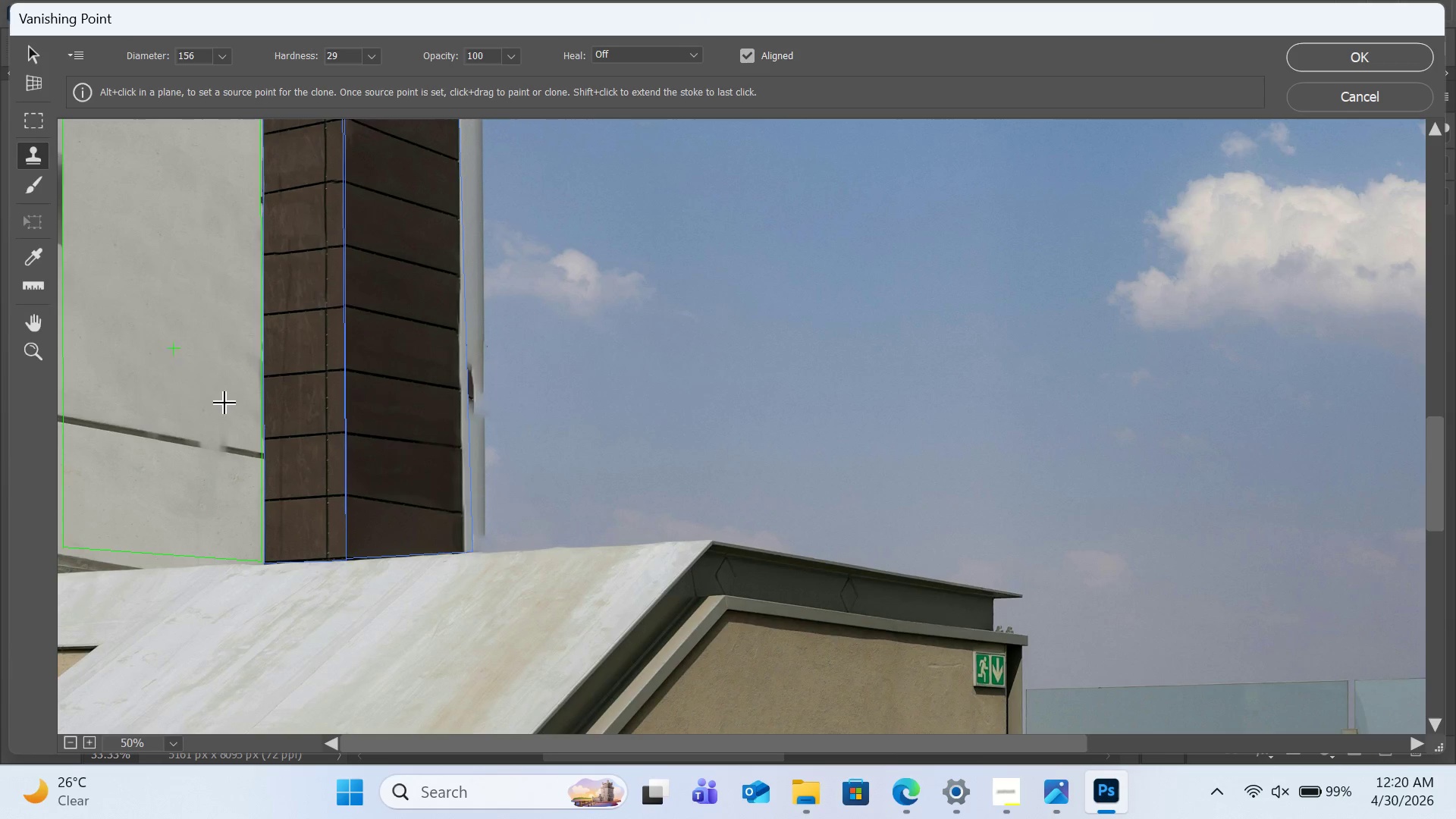 
hold_key(key=ControlLeft, duration=0.64)
 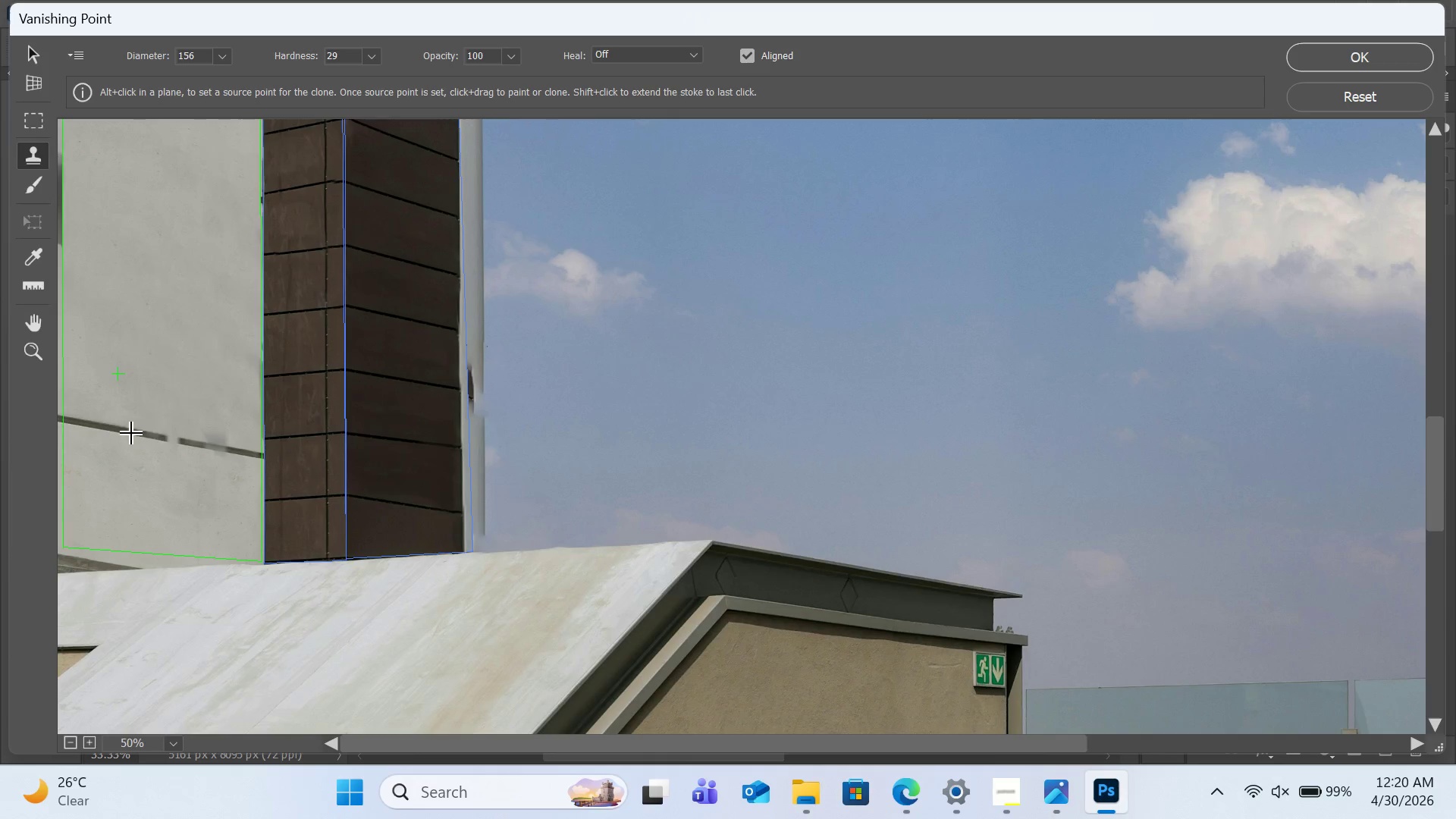 
key(Z)
 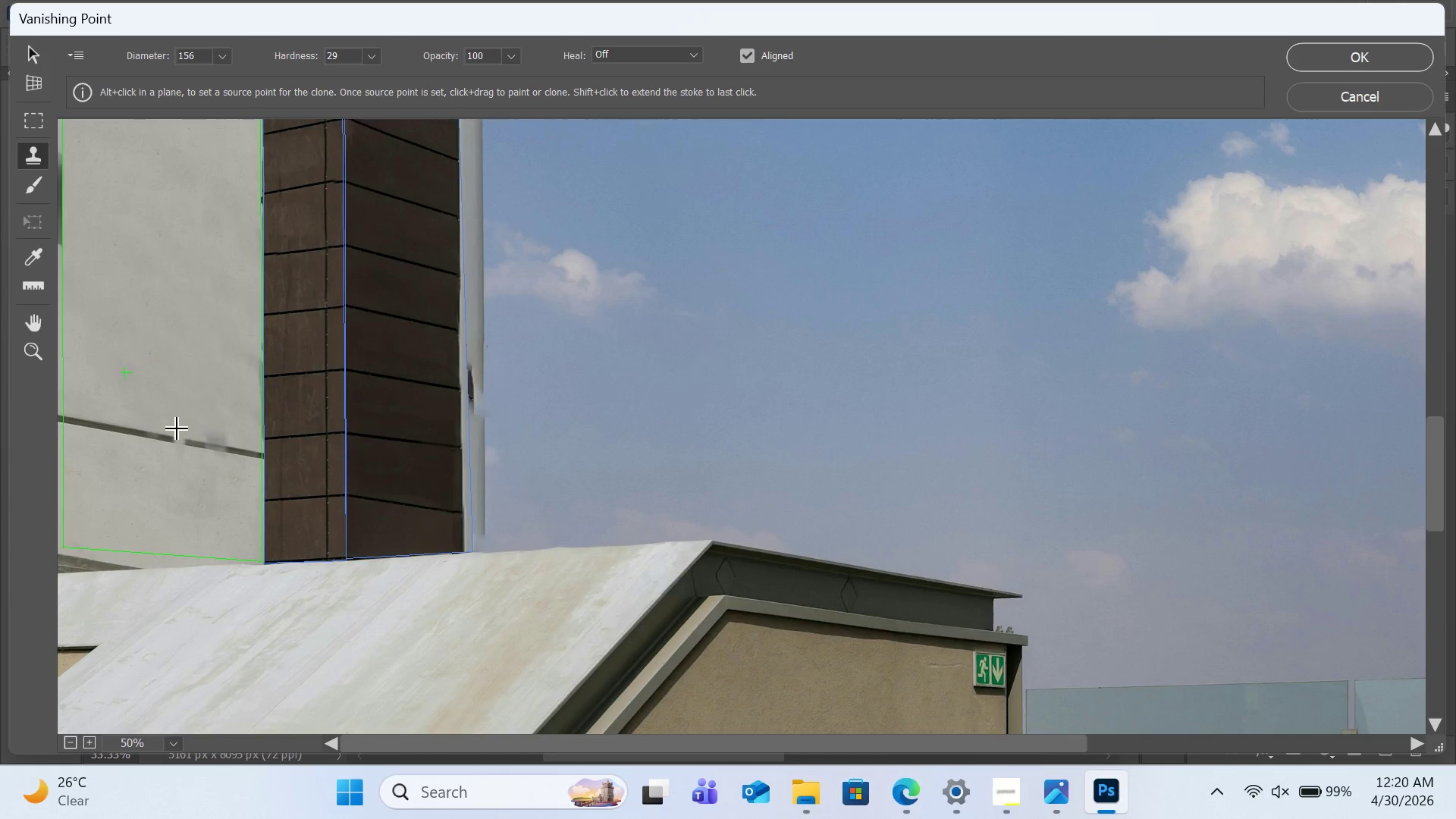 
hold_key(key=AltLeft, duration=0.89)
left_click([112, 428])
 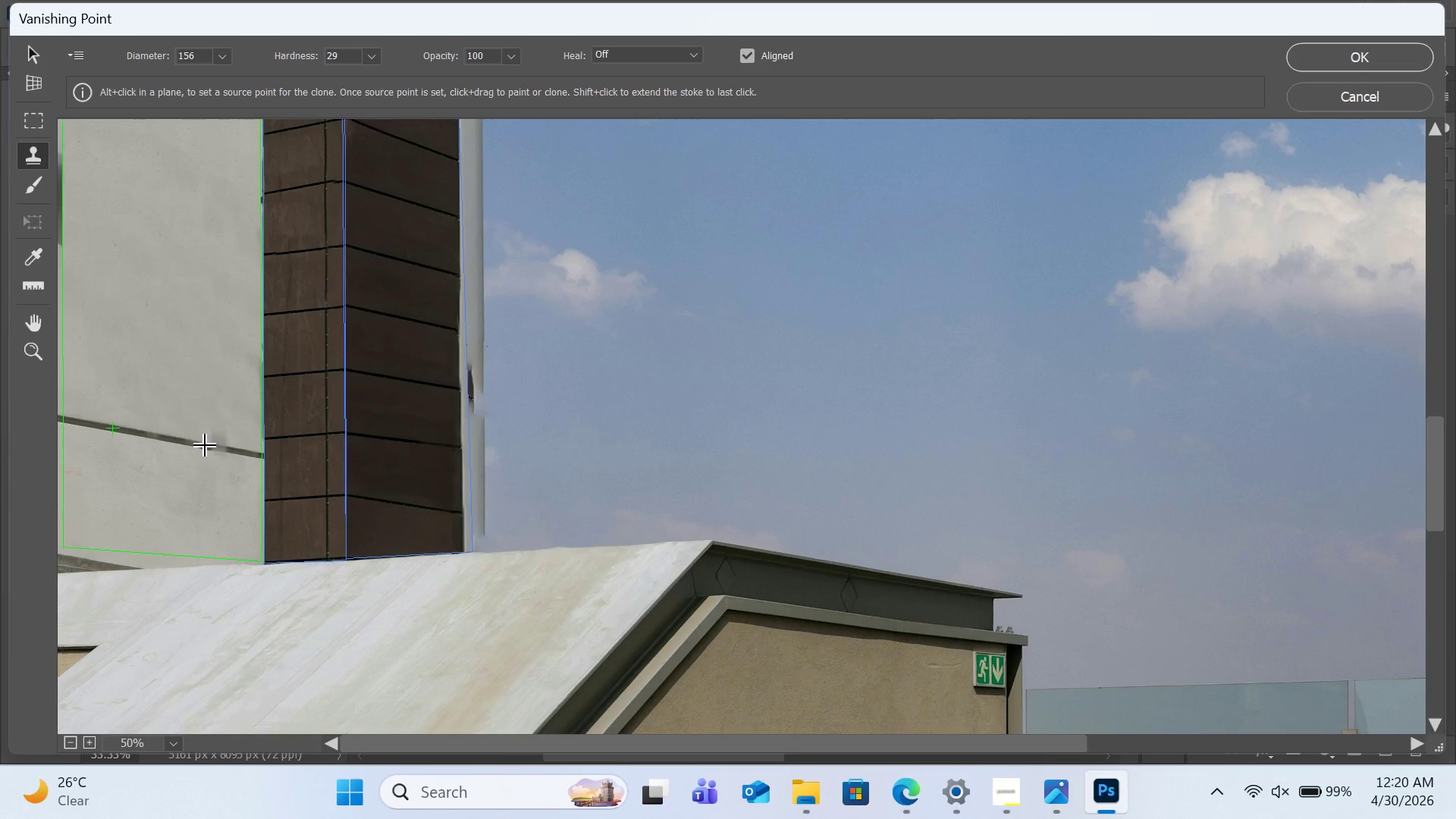 
left_click_drag(start_coordinate=[206, 446], to_coordinate=[245, 447])
 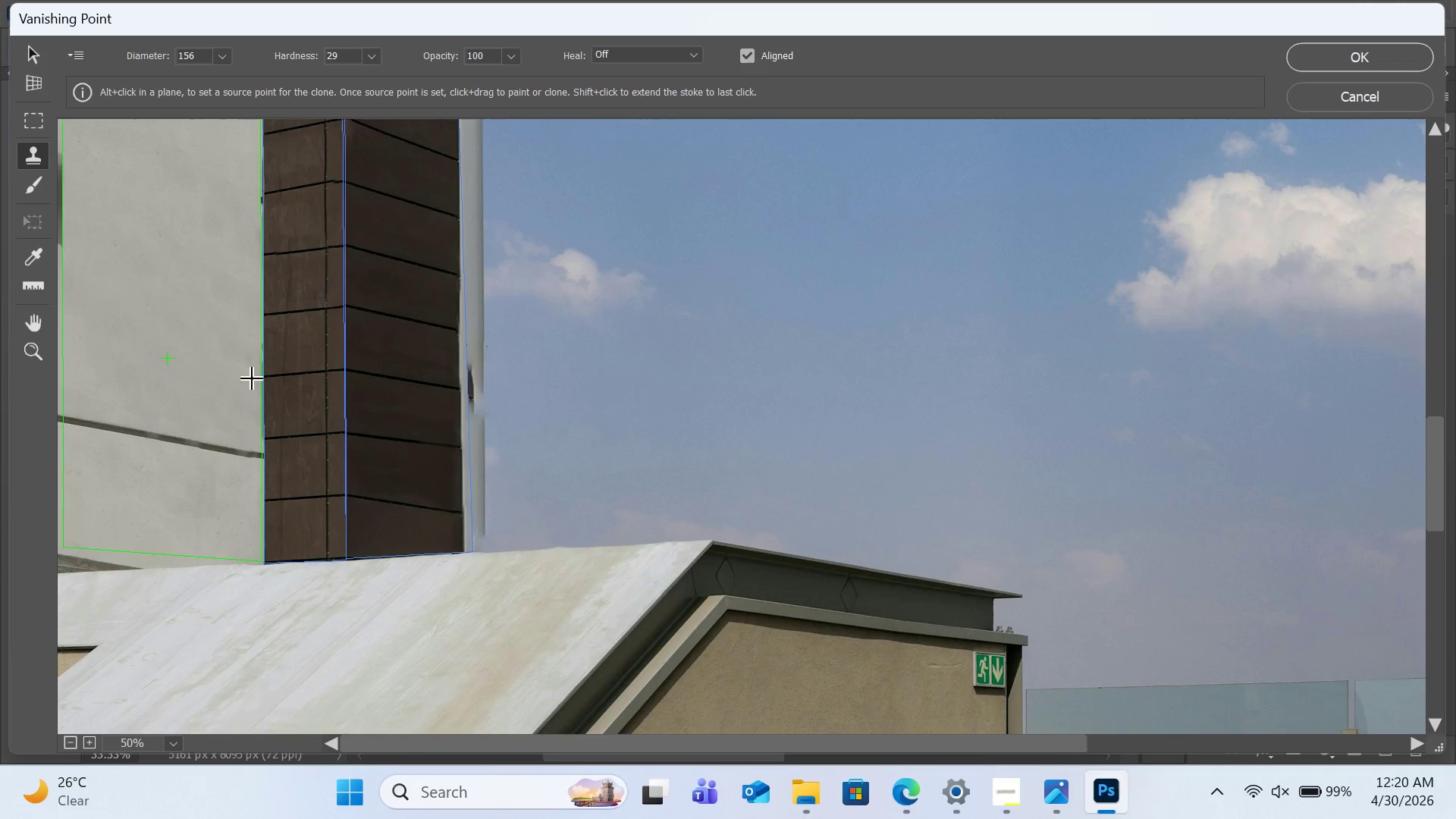 
hold_key(key=AltLeft, duration=1.01)
left_click([101, 427])
 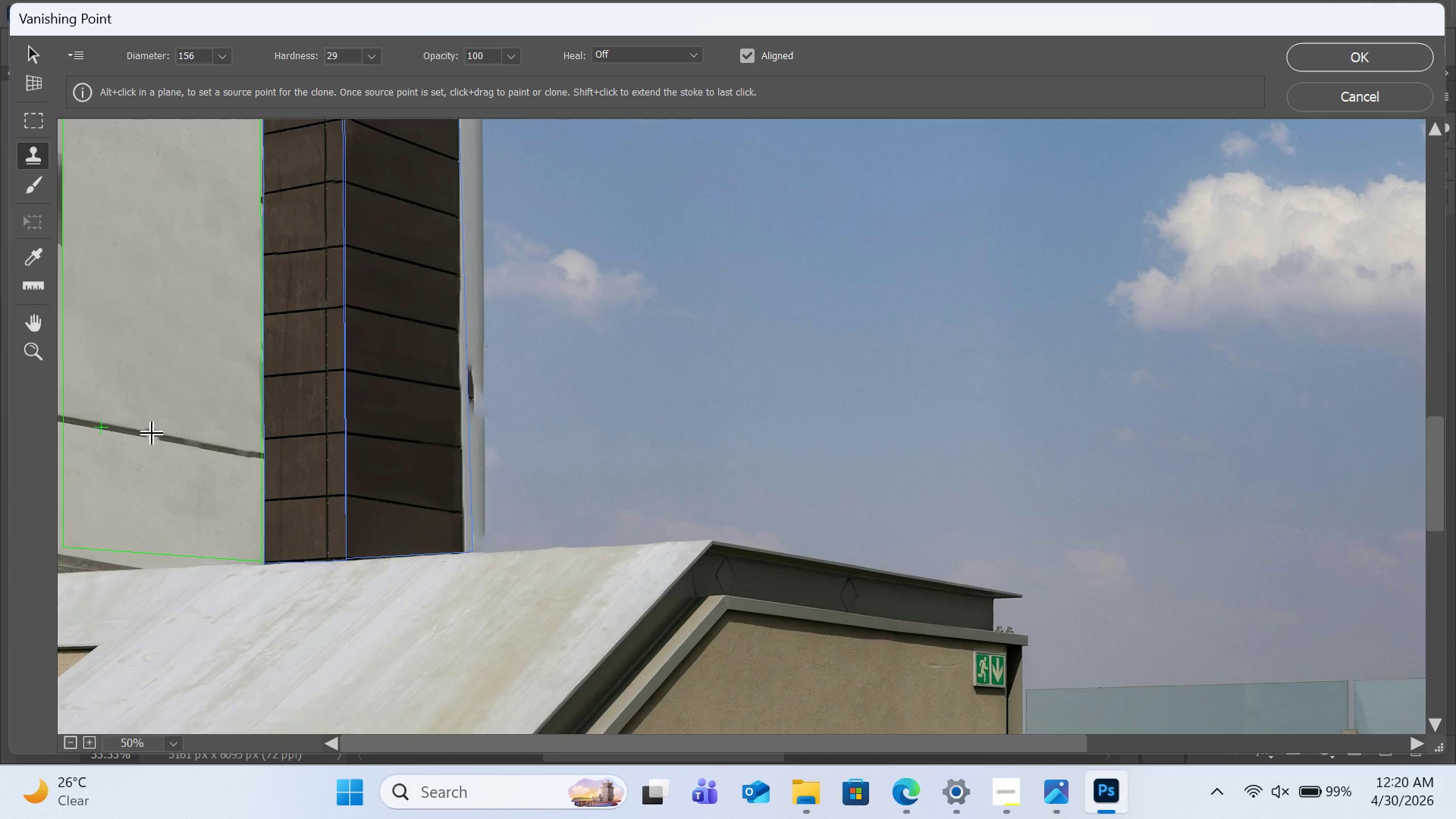 
left_click_drag(start_coordinate=[152, 436], to_coordinate=[217, 453])
 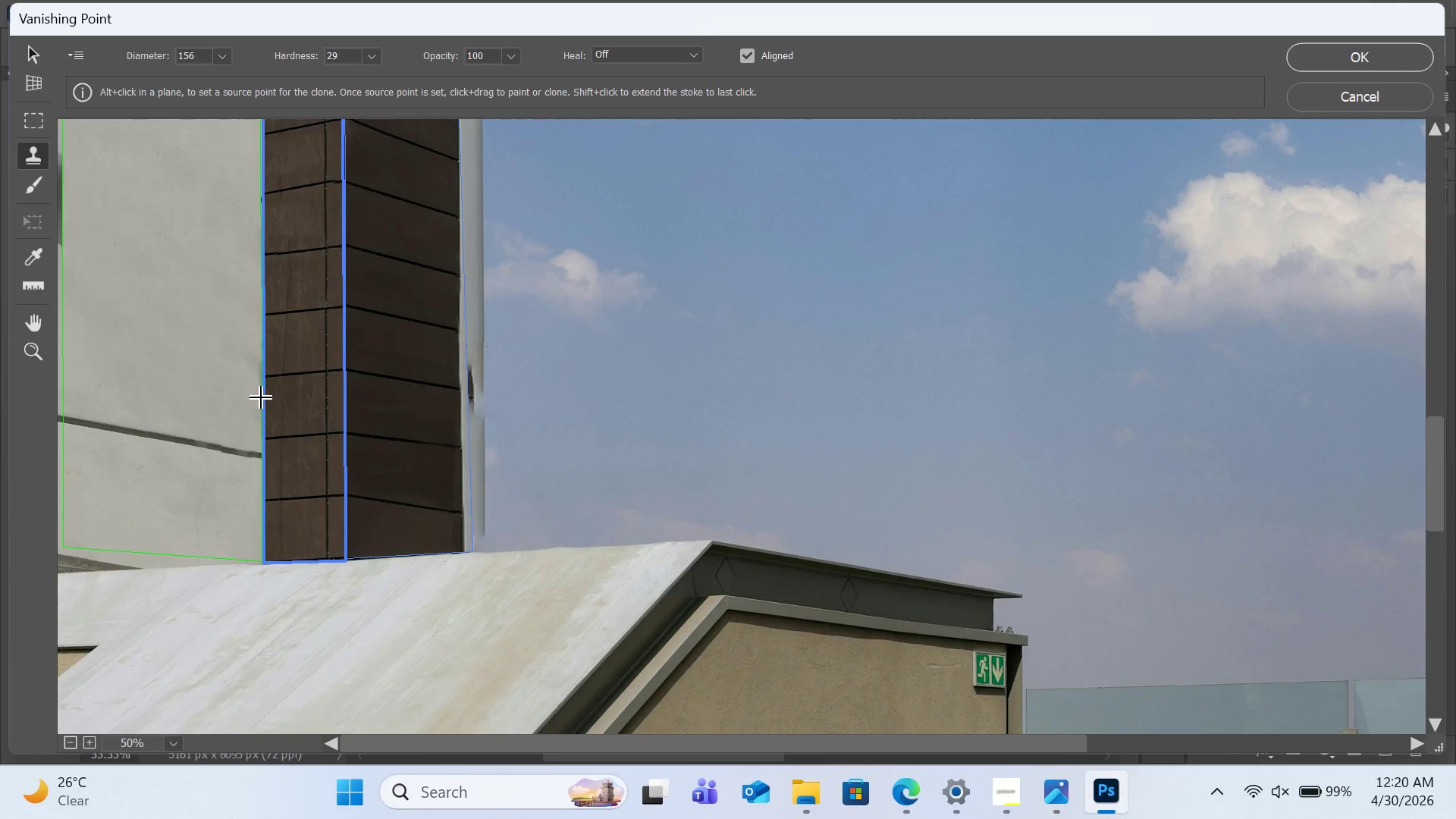 
scroll: coordinate [262, 393], scroll_direction: up, amount: 7.0
 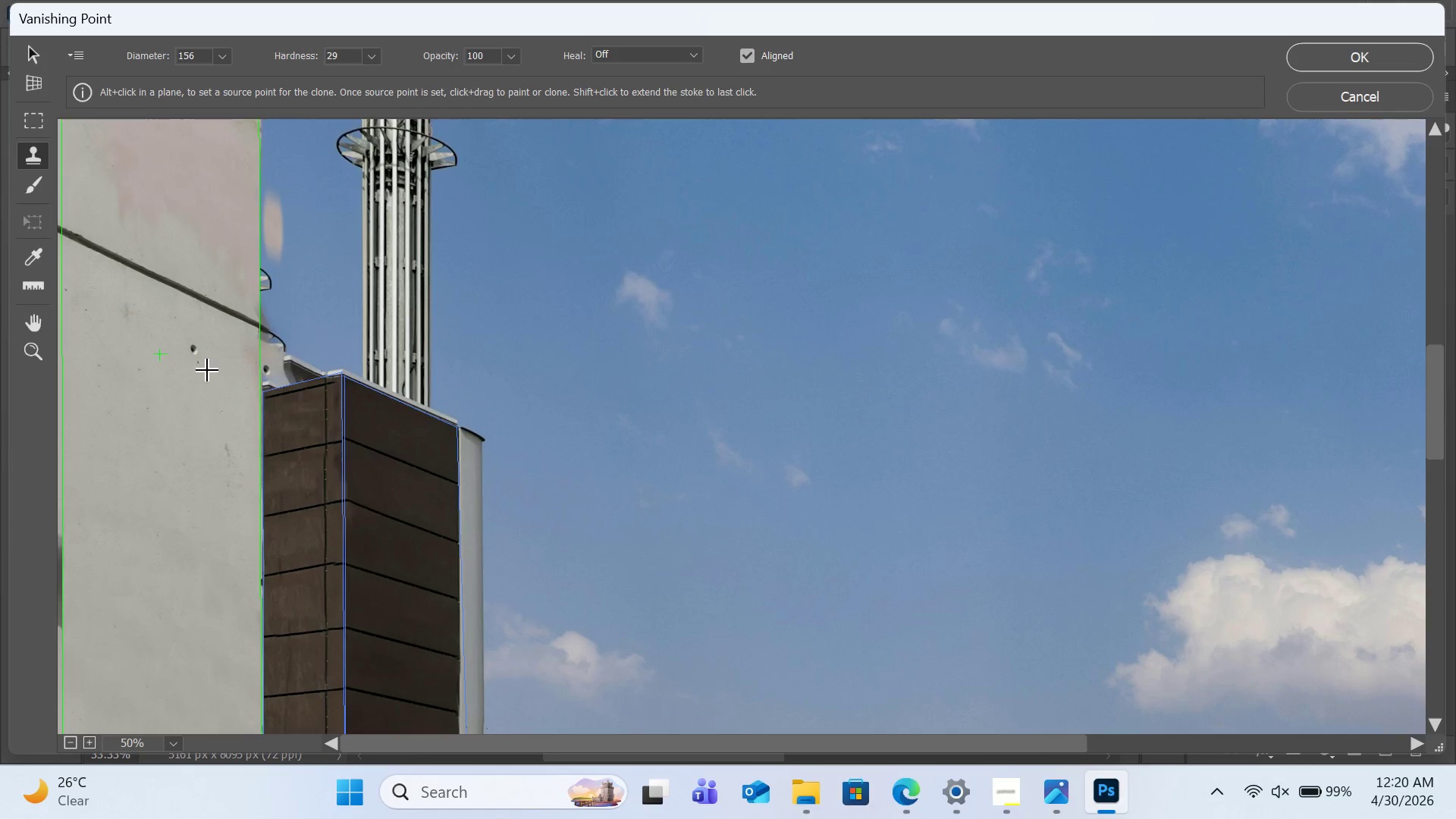 
hold_key(key=AltLeft, duration=0.5)
left_click([131, 351])
 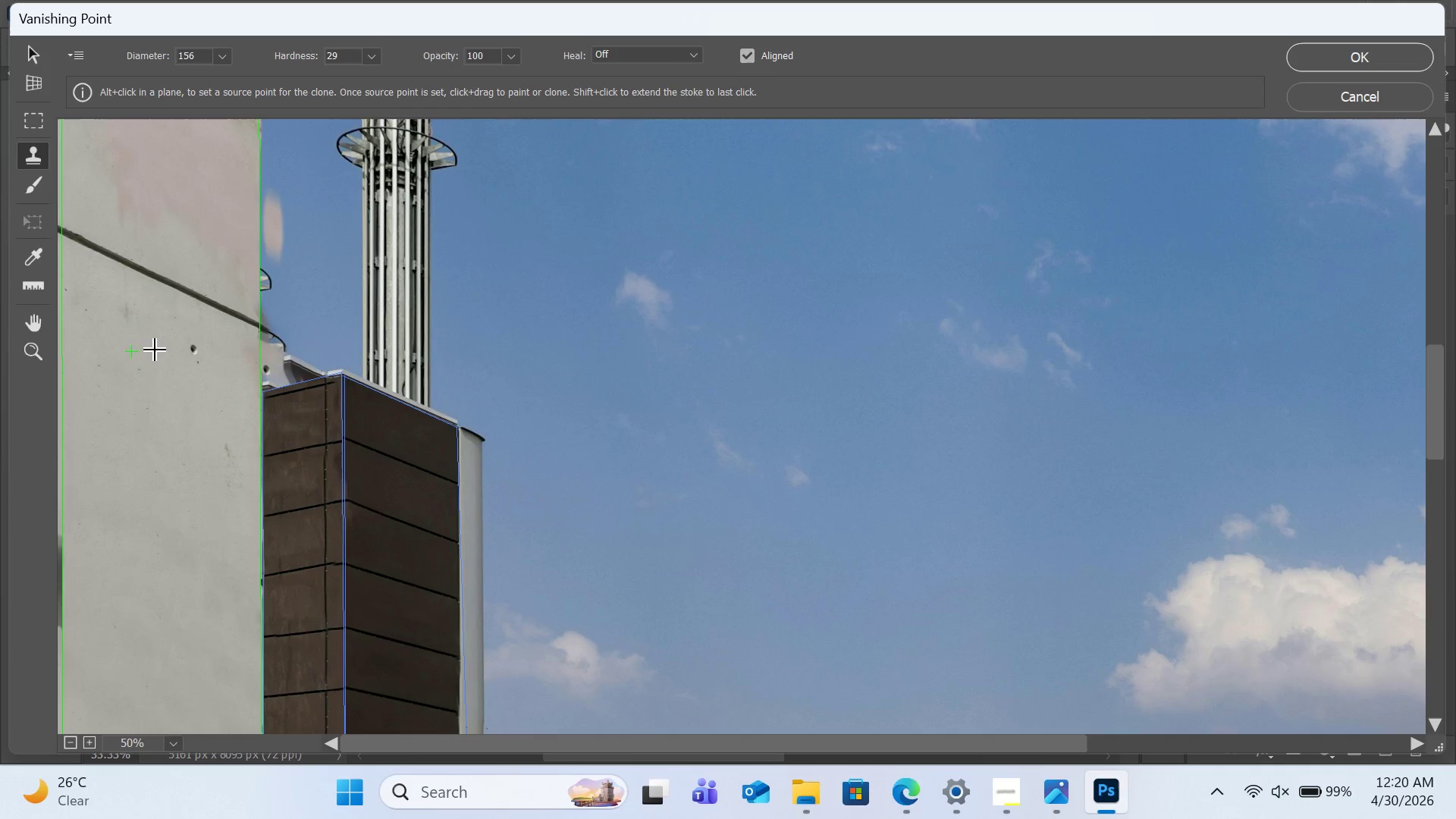 
left_click_drag(start_coordinate=[155, 350], to_coordinate=[222, 353])
 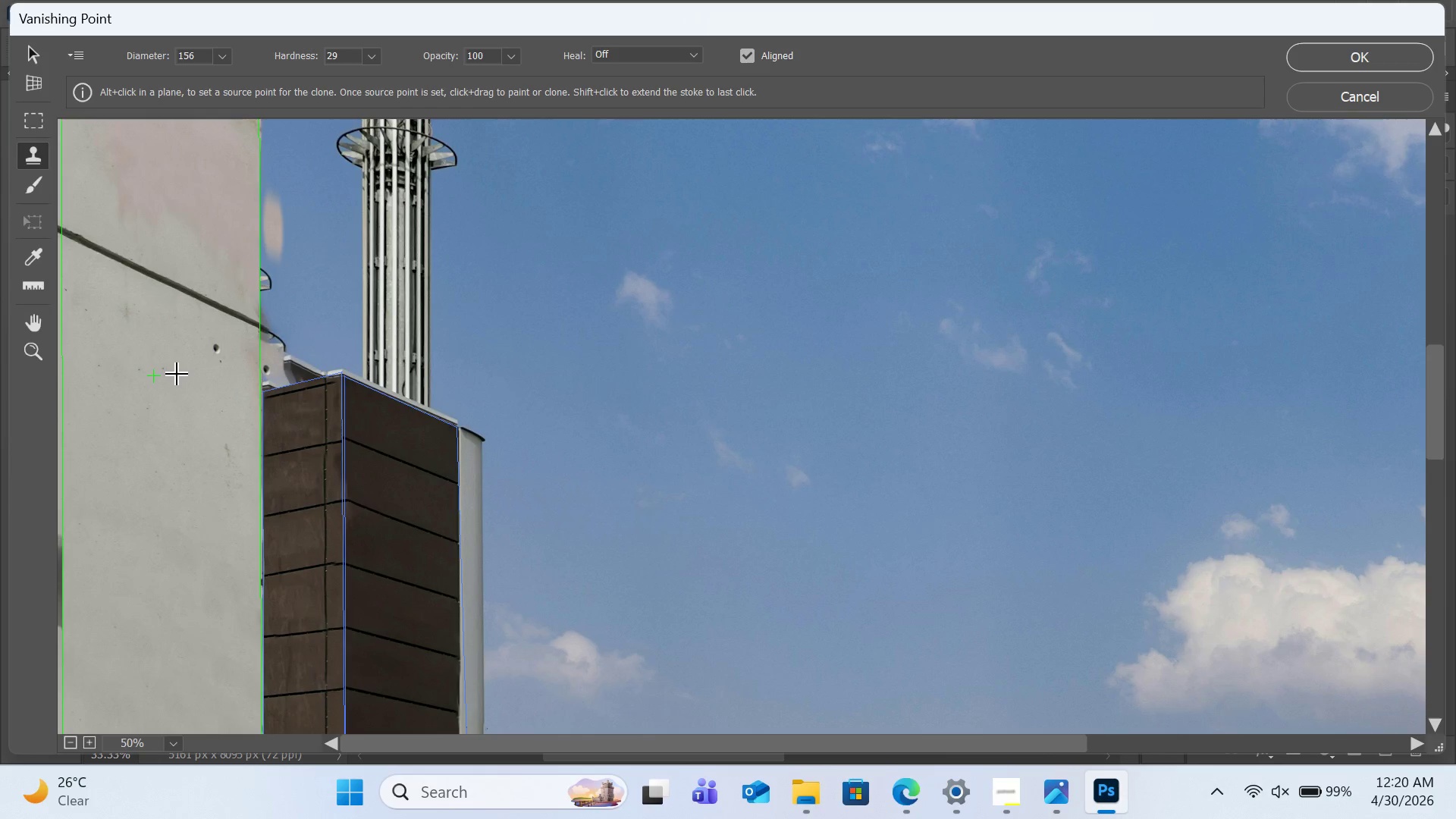 
key(Alt+Control+ControlLeft)
 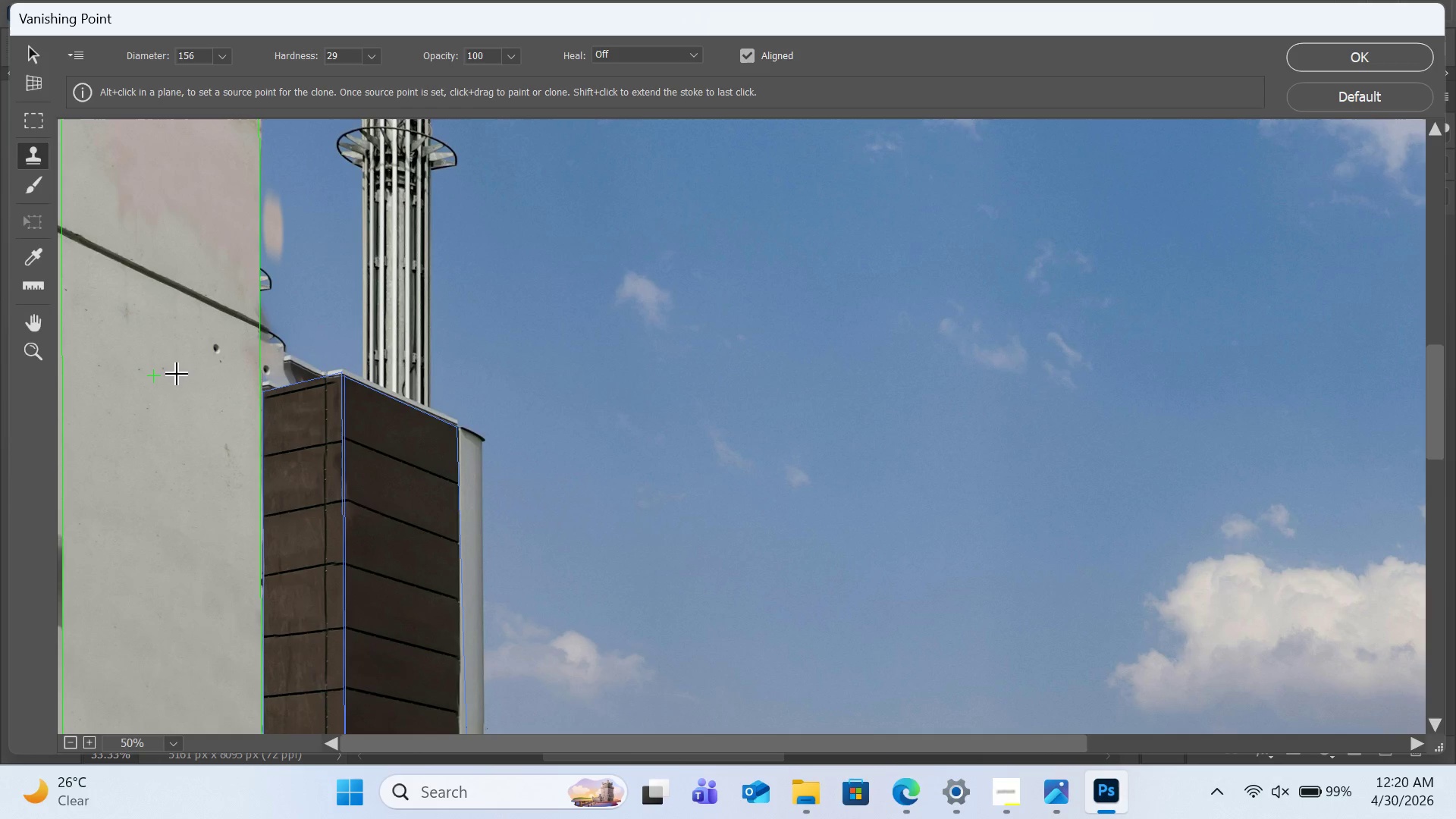 
key(Z)
 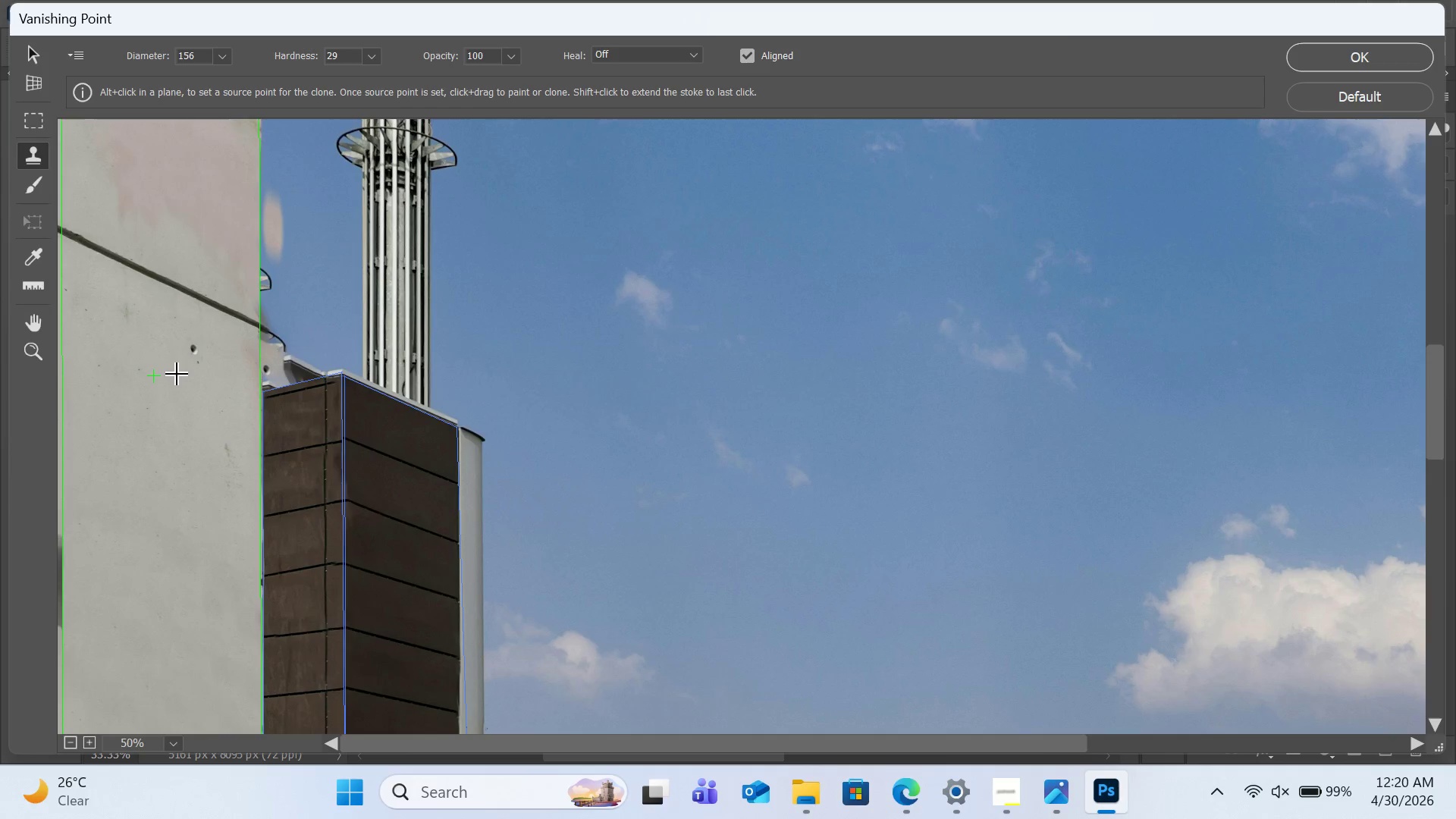 
hold_key(key=AltLeft, duration=0.5)
left_click([168, 375])
 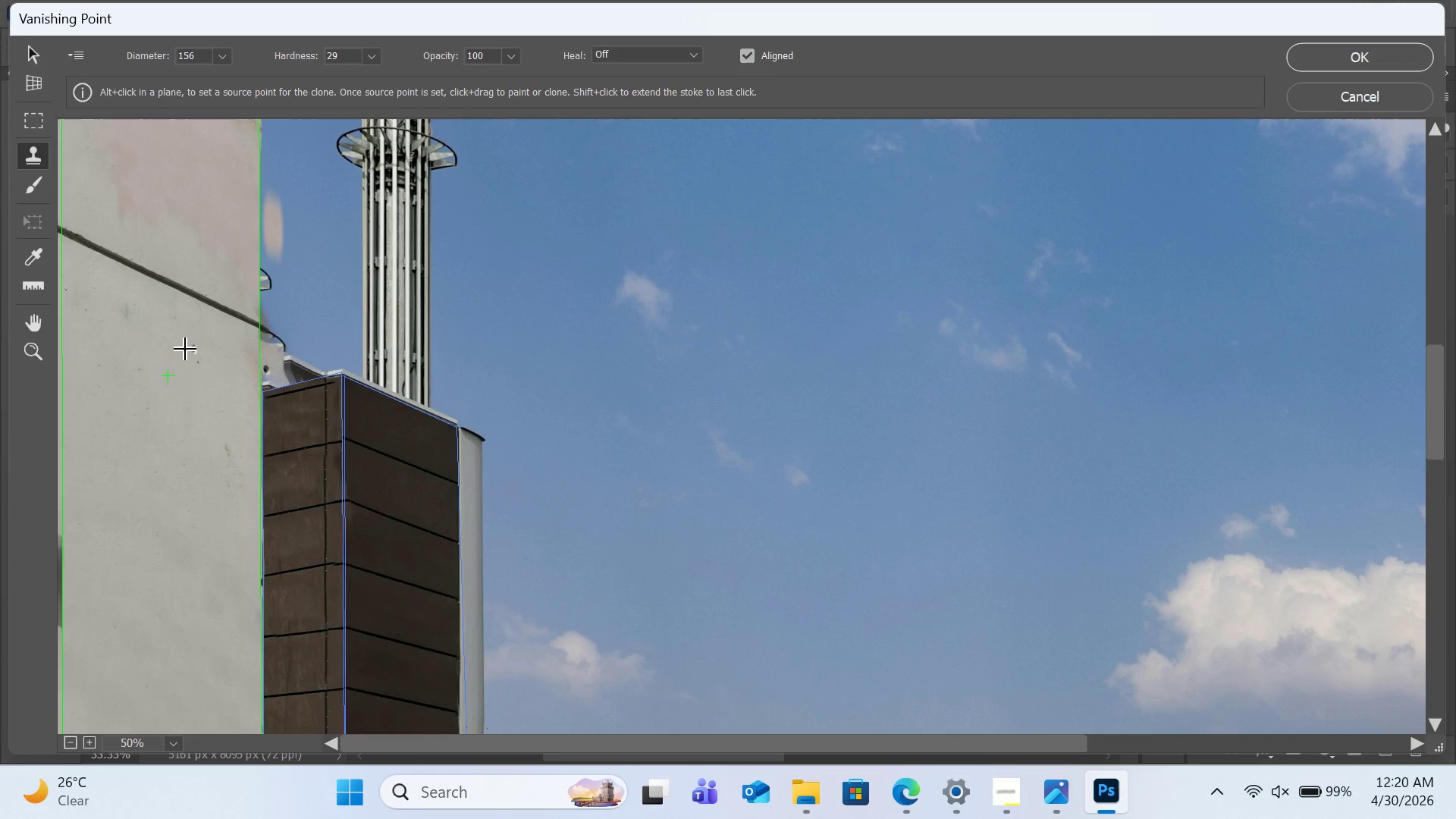 
left_click_drag(start_coordinate=[187, 350], to_coordinate=[202, 351])
 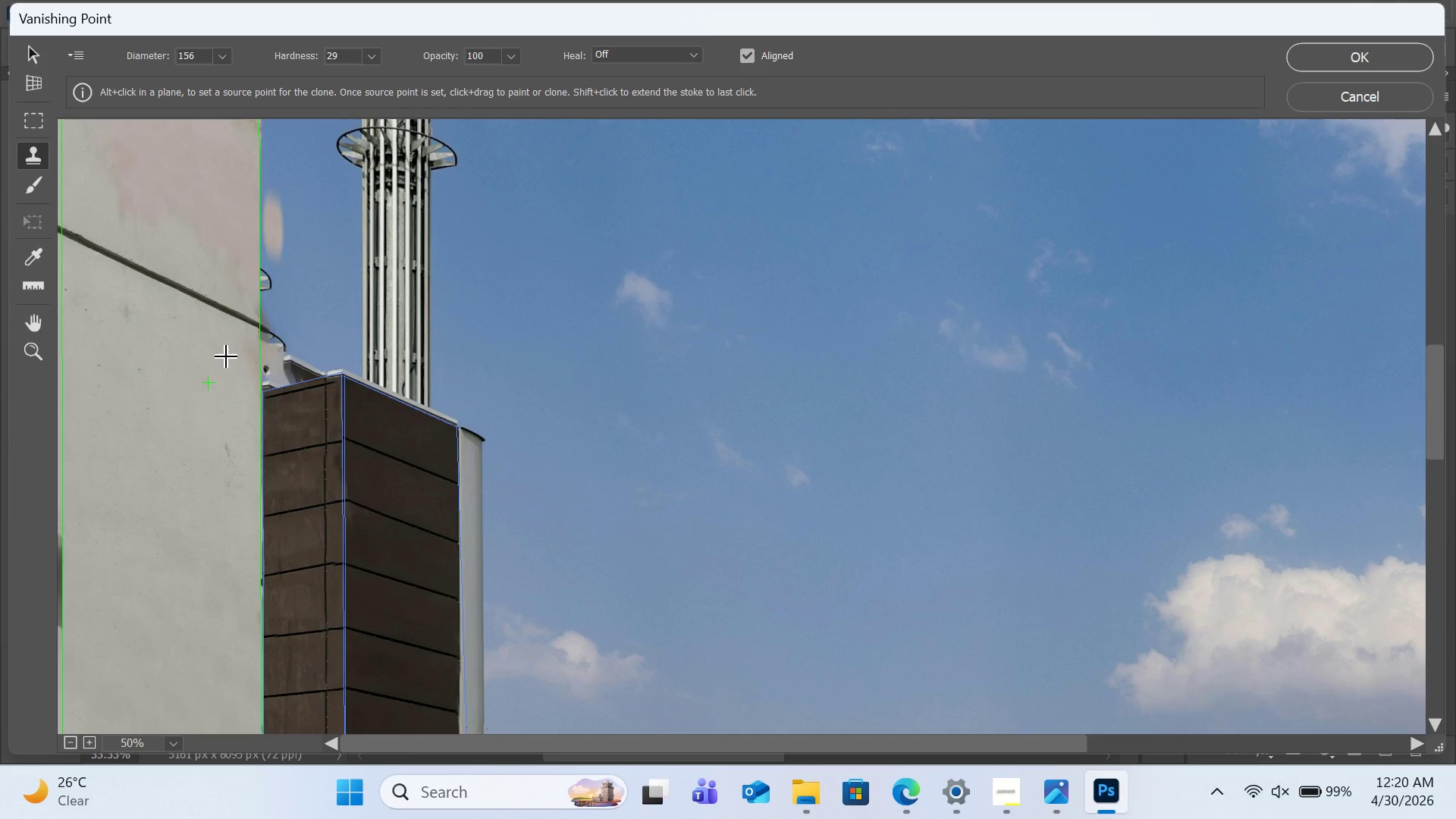 
scroll: coordinate [227, 357], scroll_direction: up, amount: 3.0
 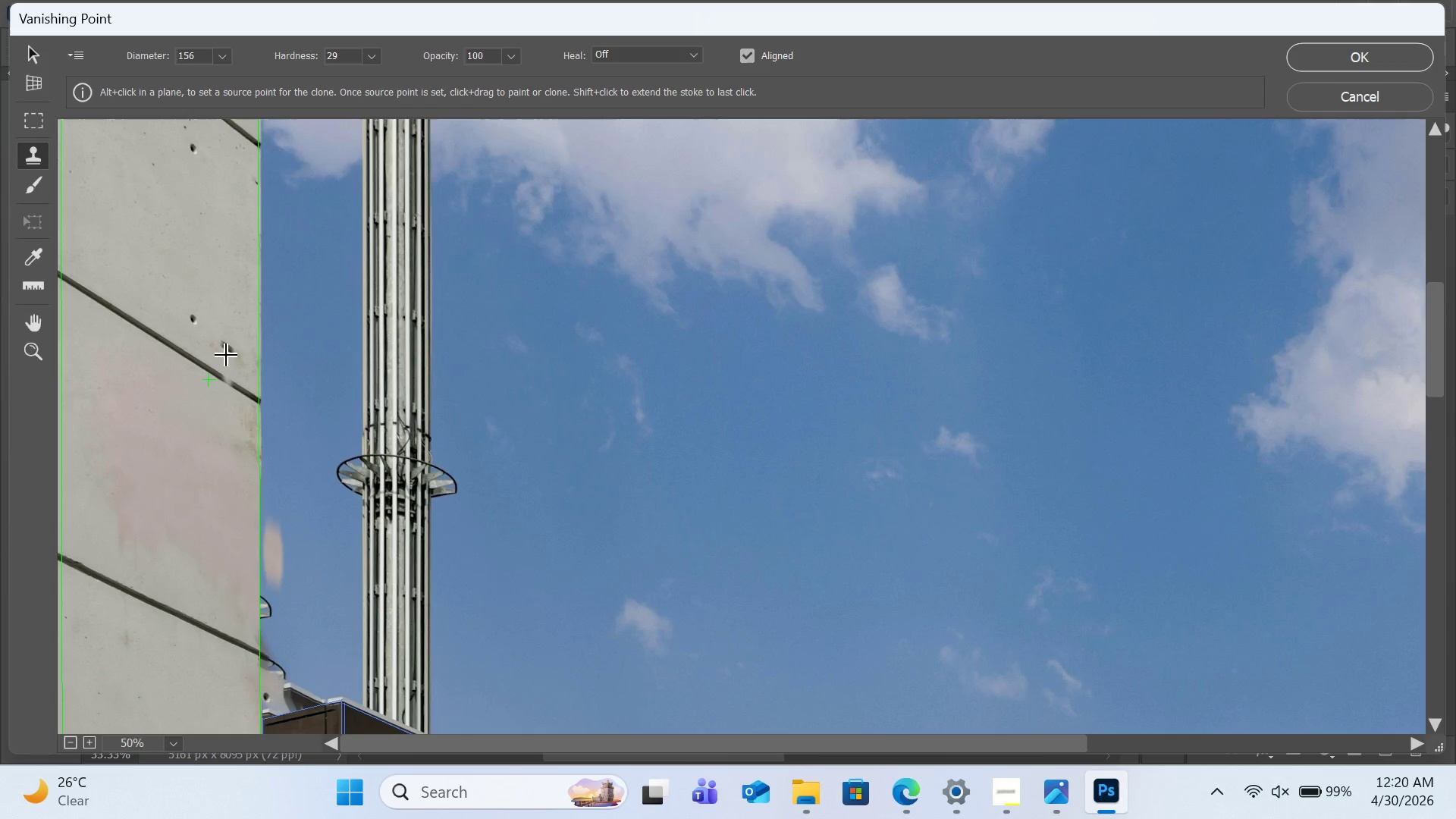 
hold_key(key=AltLeft, duration=0.44)
left_click([185, 268])
 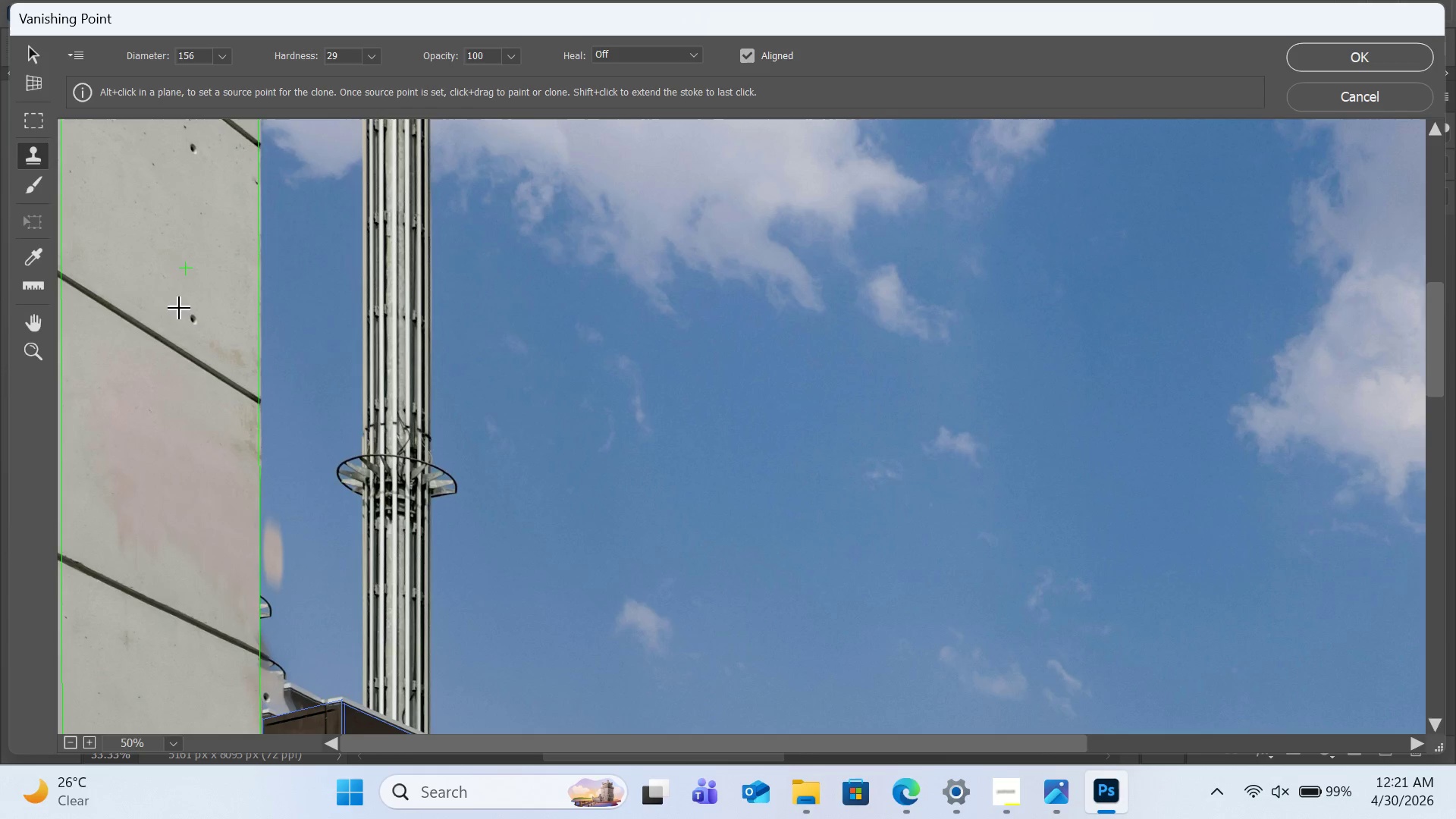 
left_click_drag(start_coordinate=[180, 309], to_coordinate=[197, 321])
 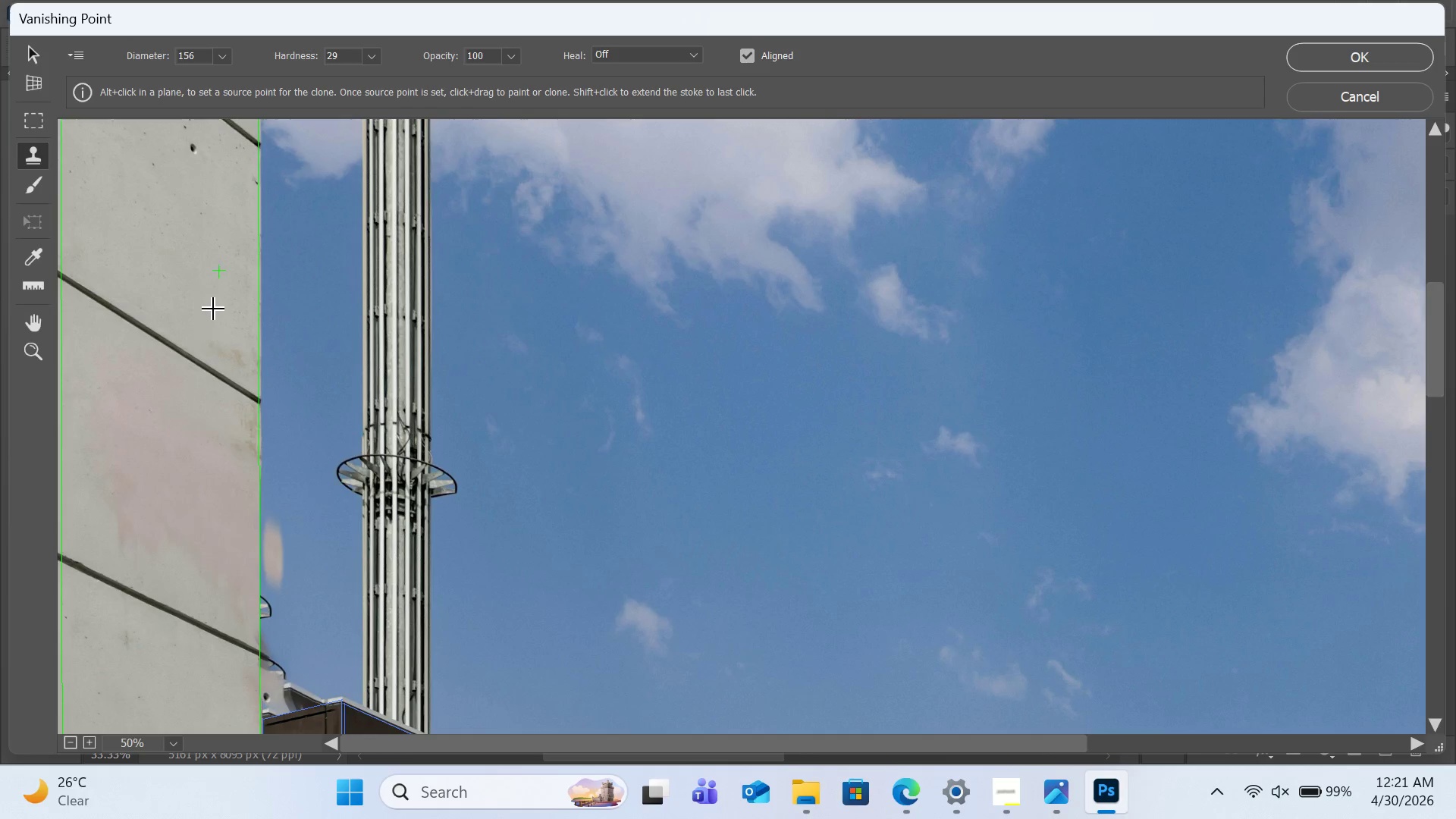 
hold_key(key=AltLeft, duration=0.8)
 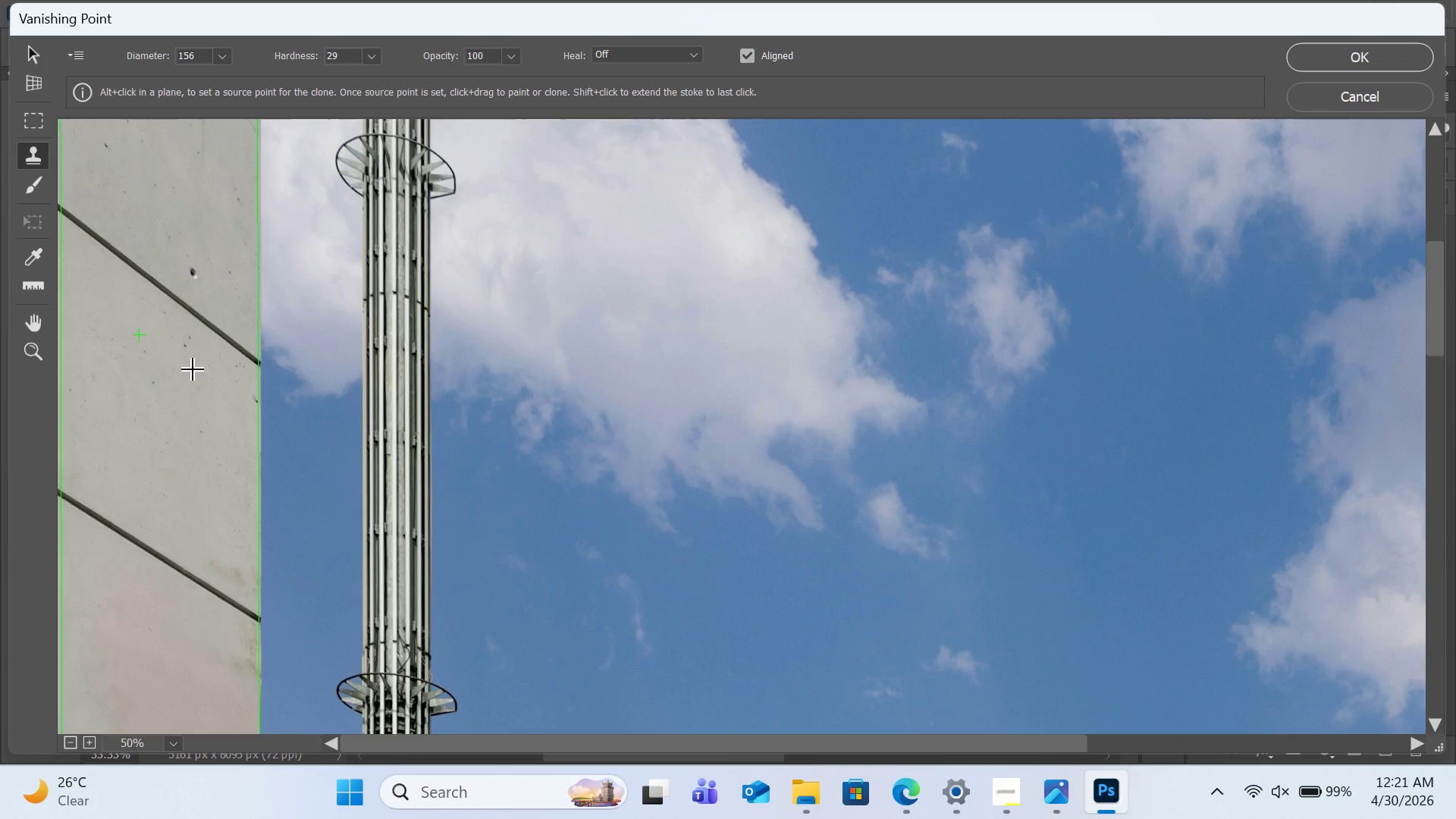 
scroll: coordinate [214, 309], scroll_direction: up, amount: 4.0
 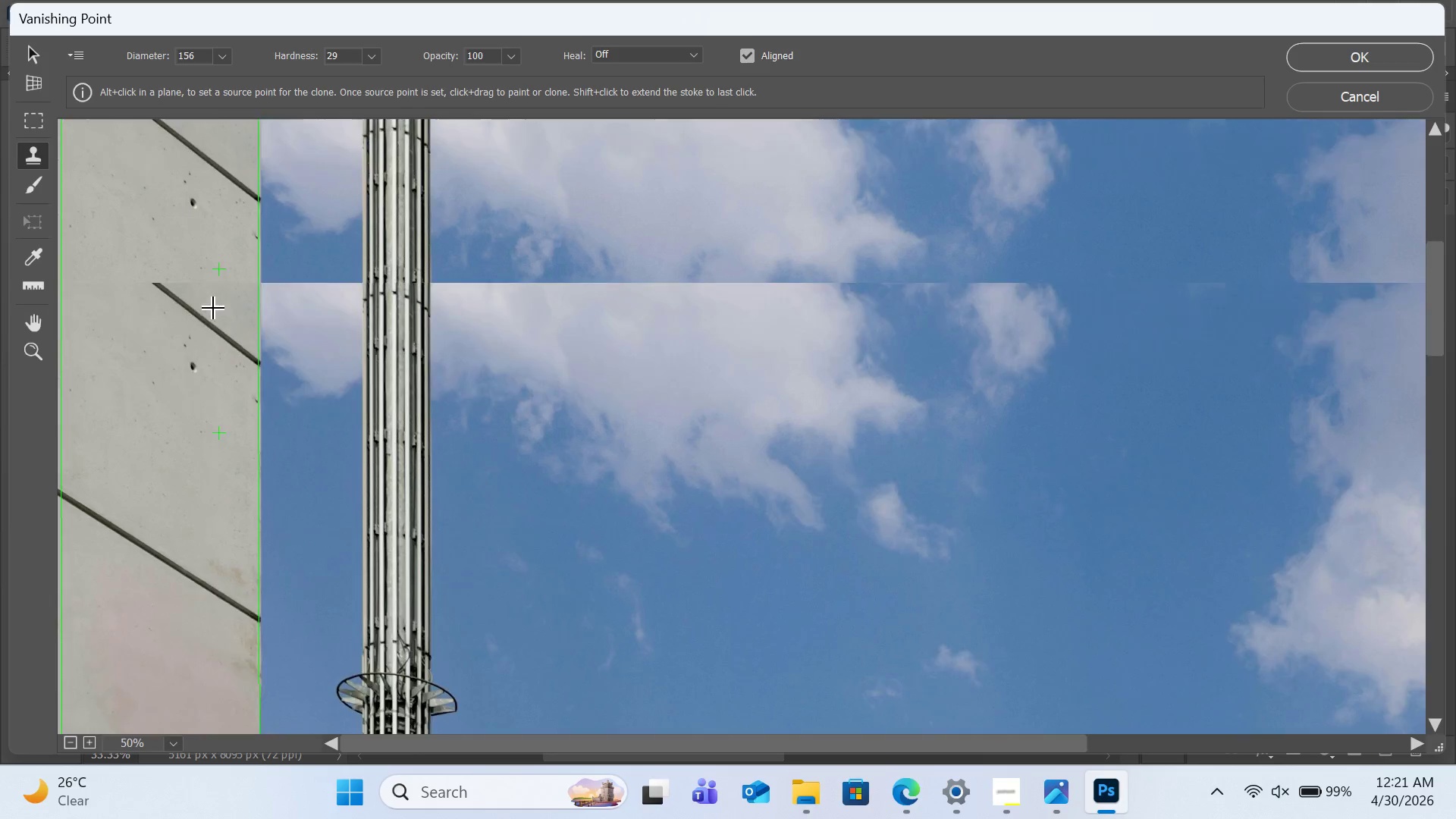 
left_click([139, 334])
 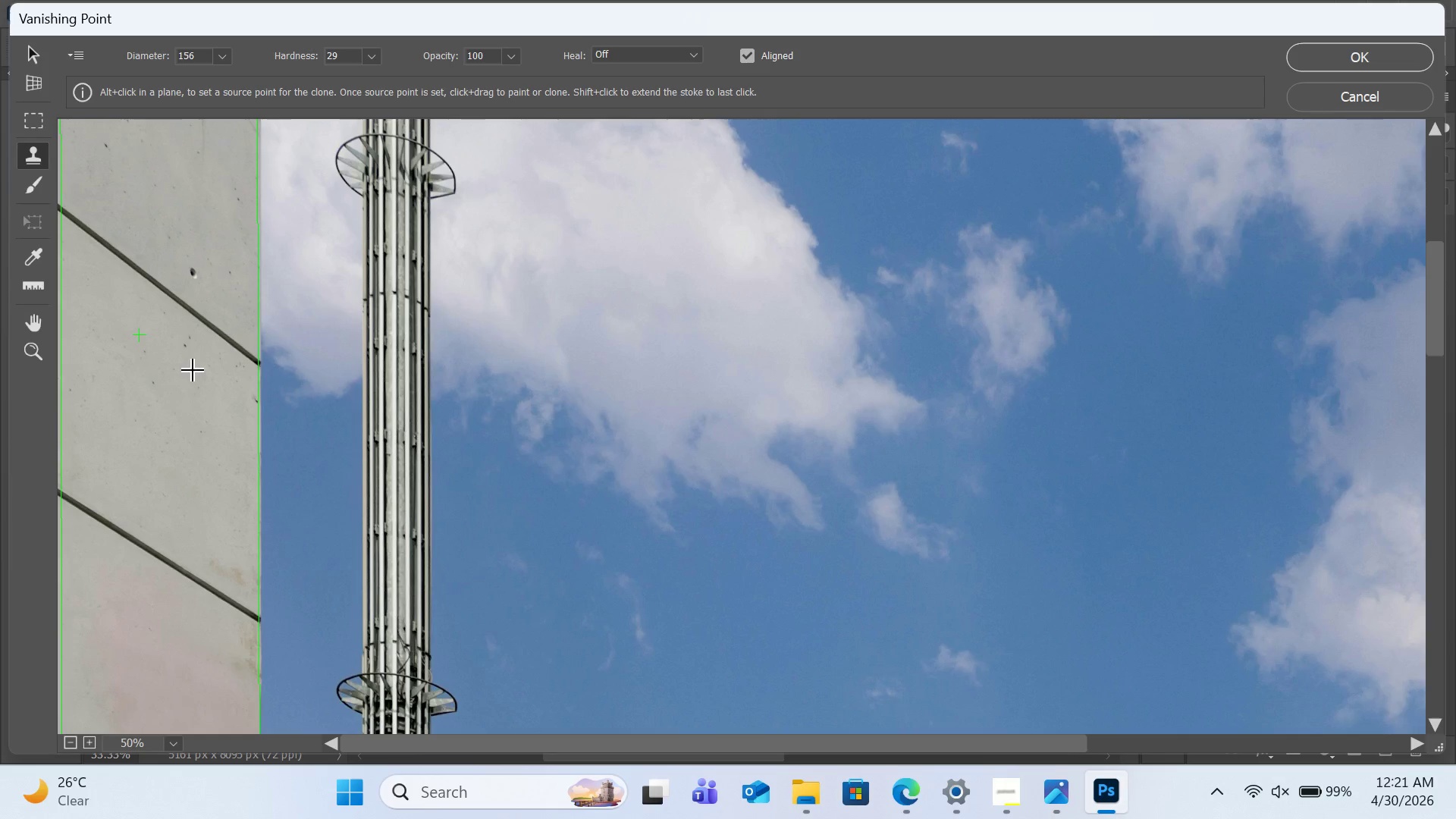 
left_click_drag(start_coordinate=[190, 369], to_coordinate=[209, 369])
 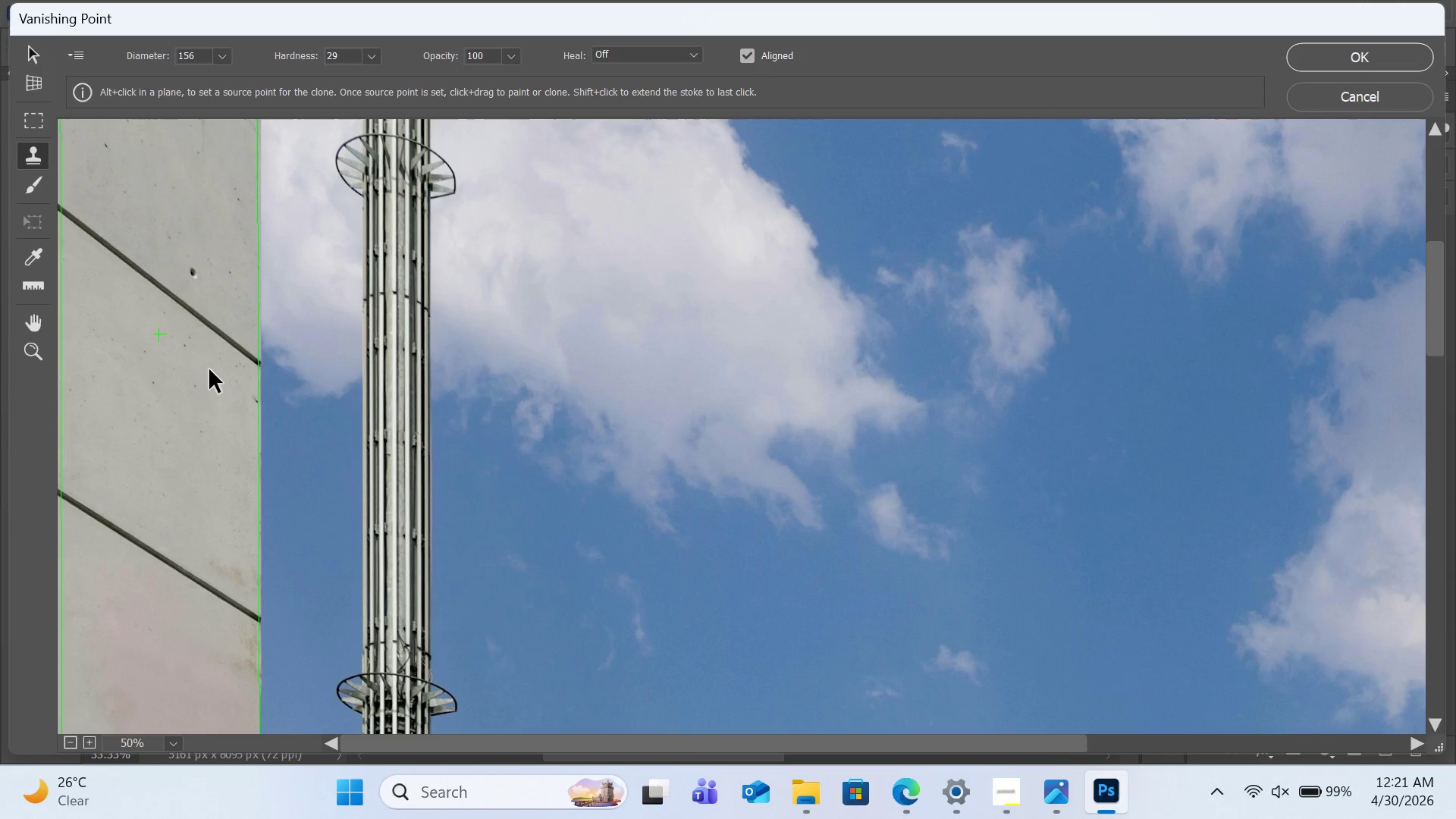 
hold_key(key=AltLeft, duration=0.66)
left_click([191, 226])
 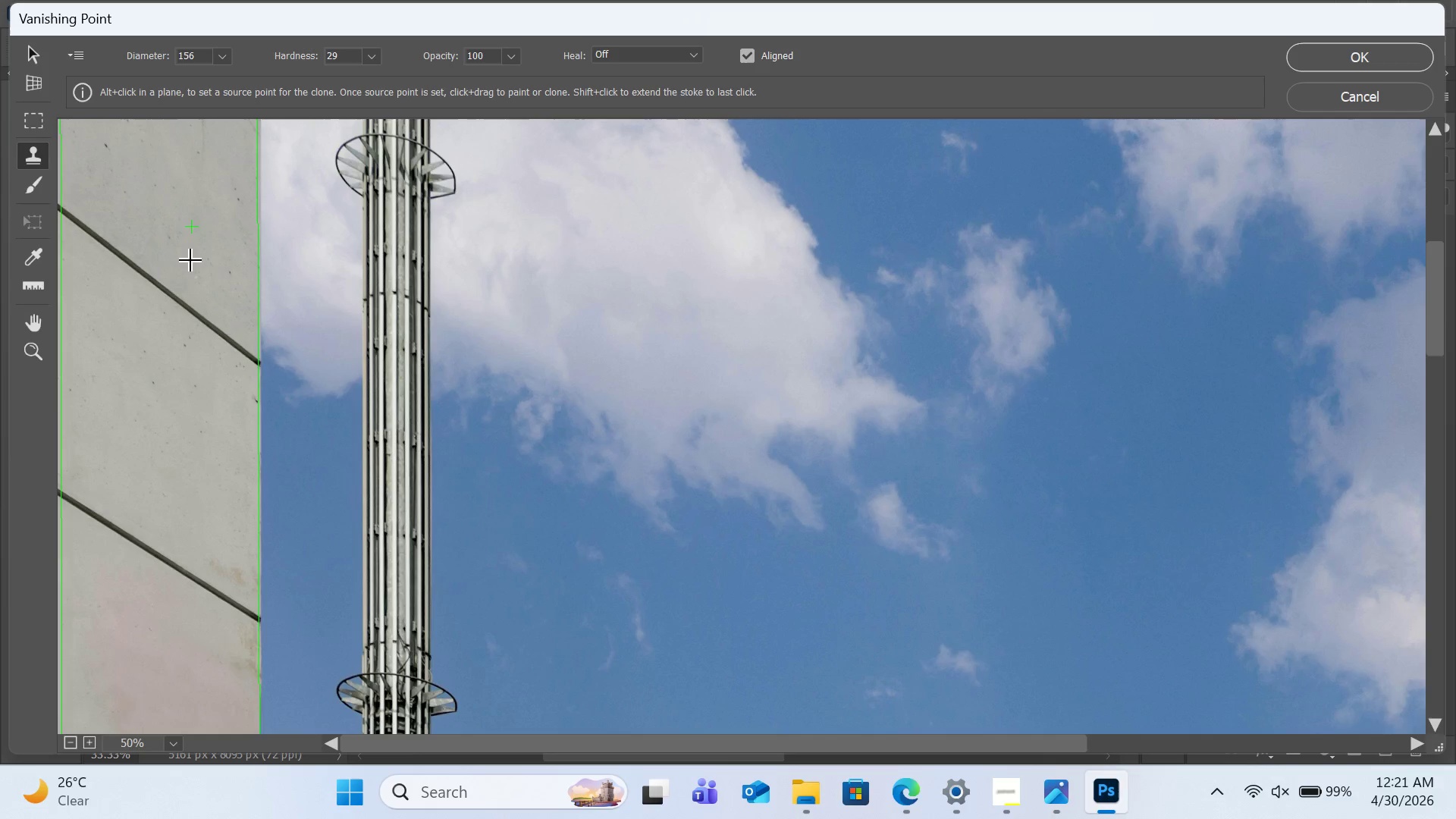 
left_click_drag(start_coordinate=[191, 261], to_coordinate=[195, 268])
 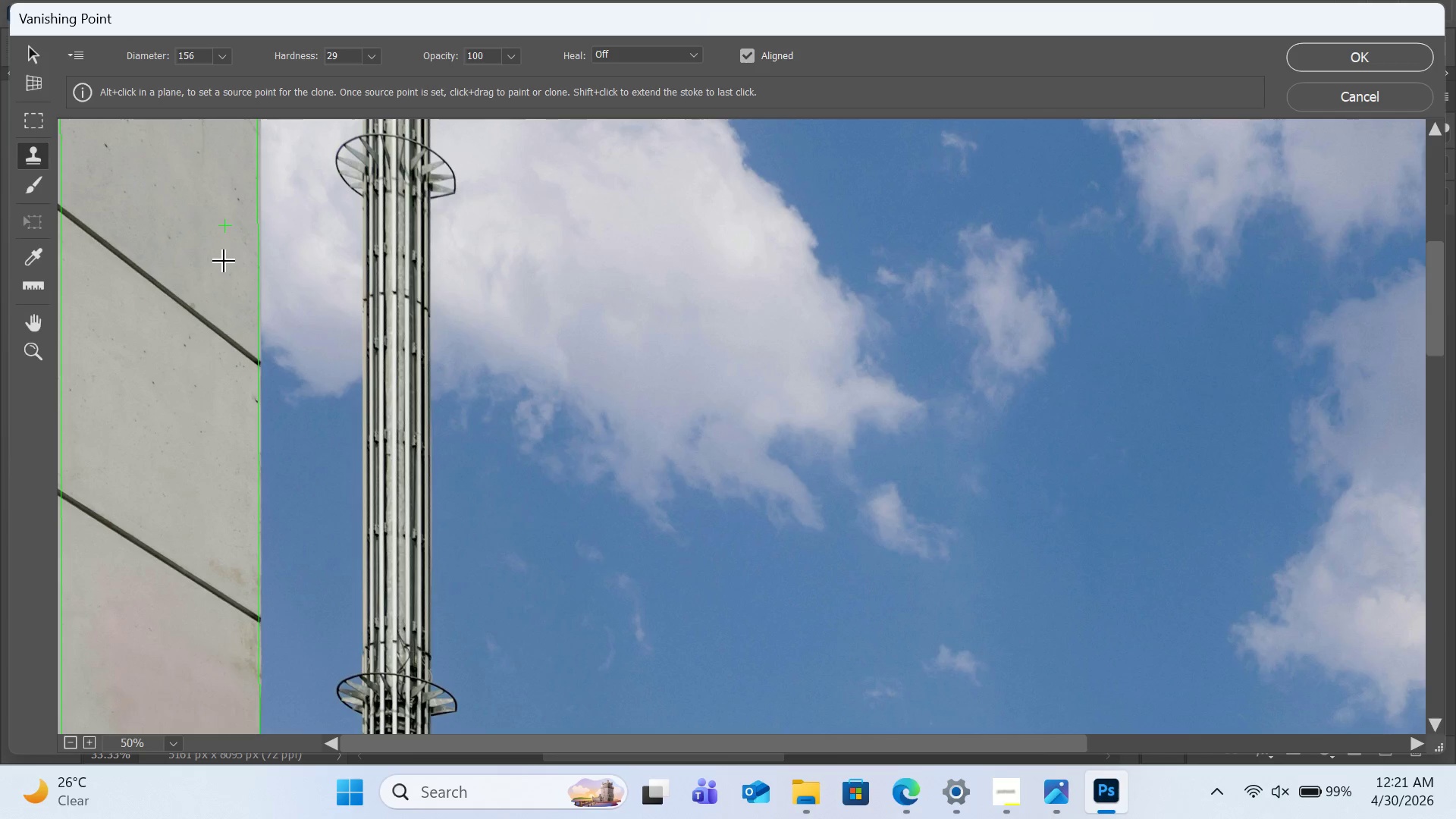 
hold_key(key=AltLeft, duration=0.38)
left_click([150, 358])
 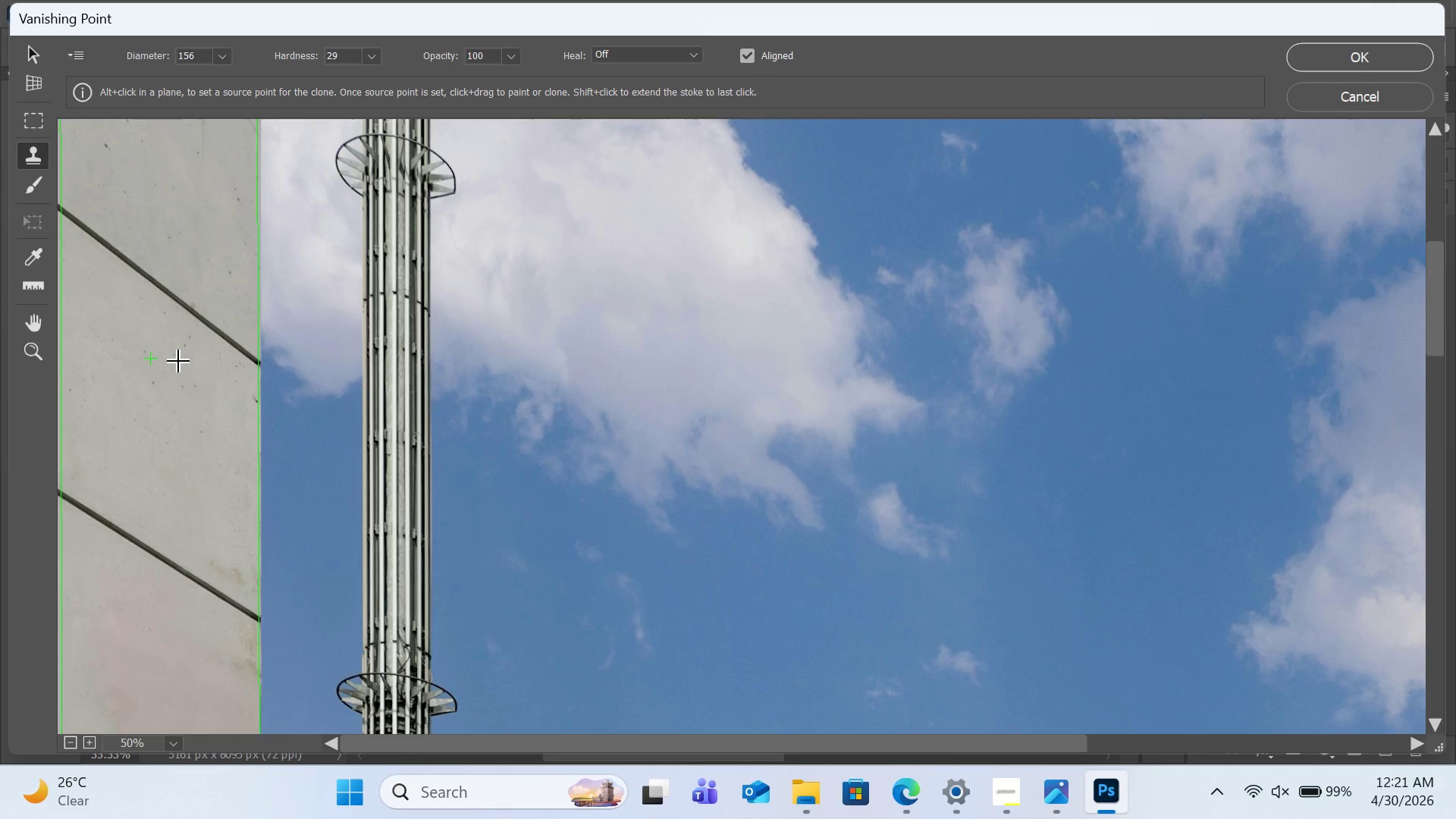 
left_click_drag(start_coordinate=[181, 362], to_coordinate=[218, 362])
 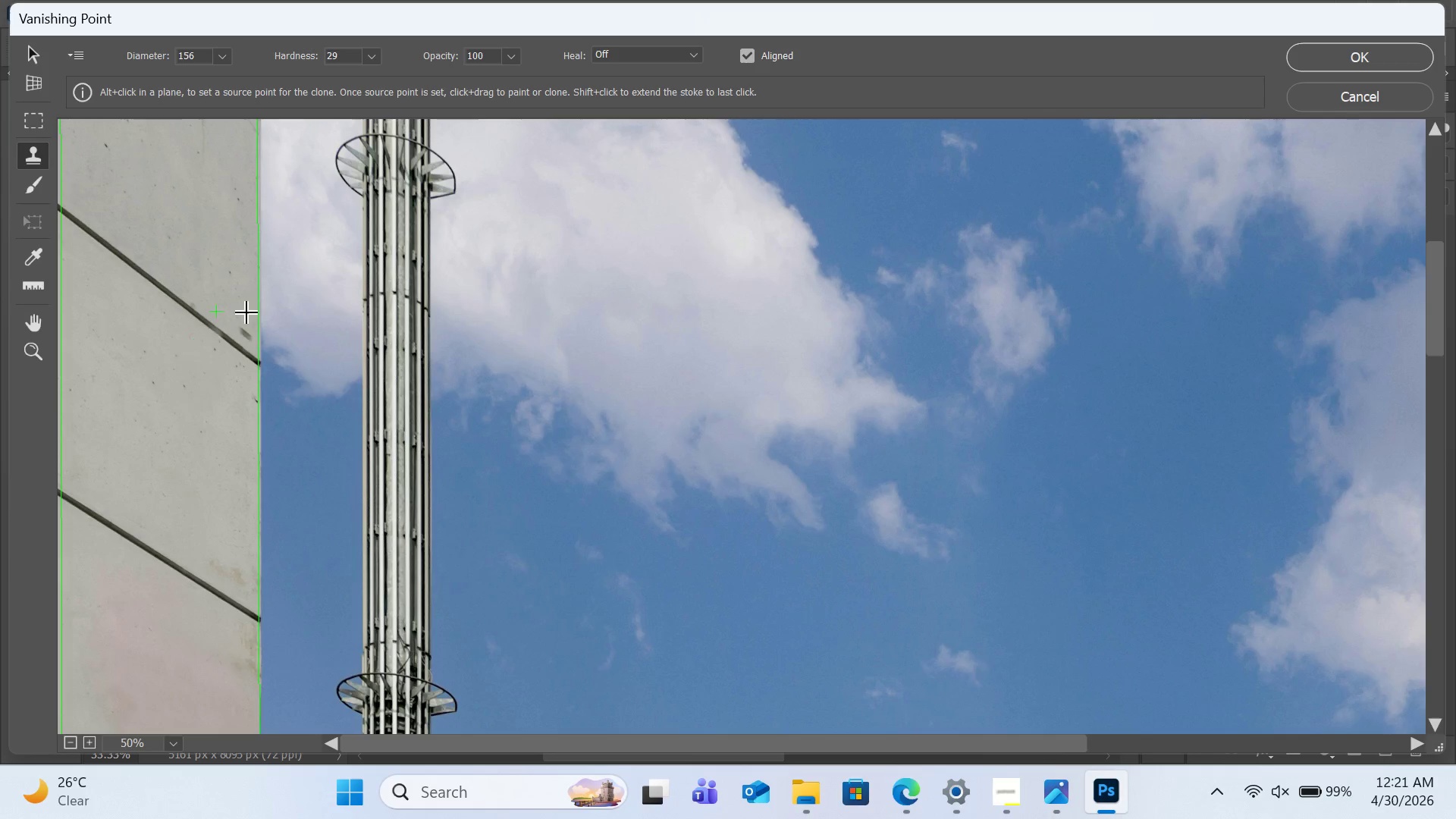 
hold_key(key=ControlLeft, duration=0.47)
 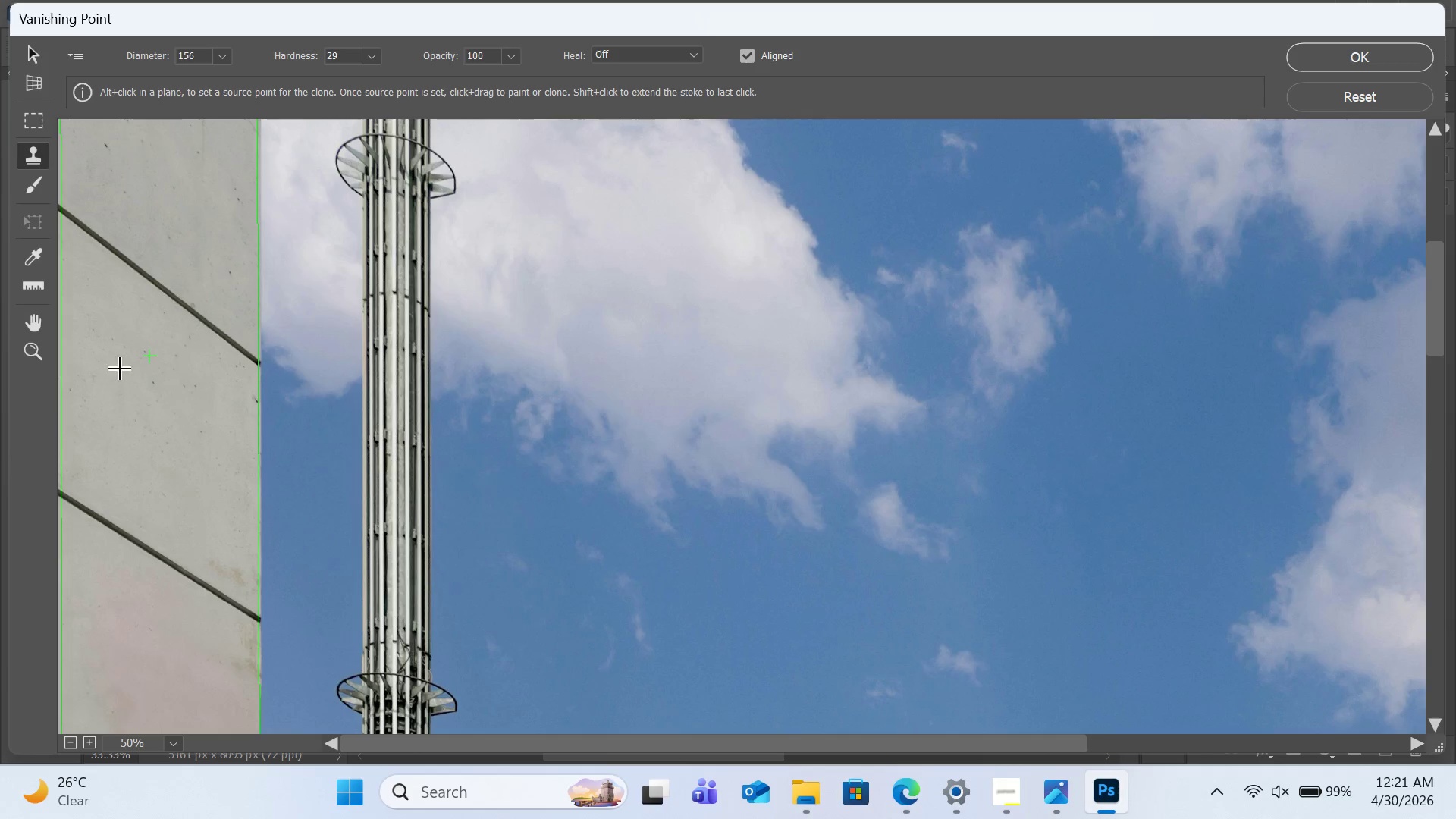 
key(Z)
 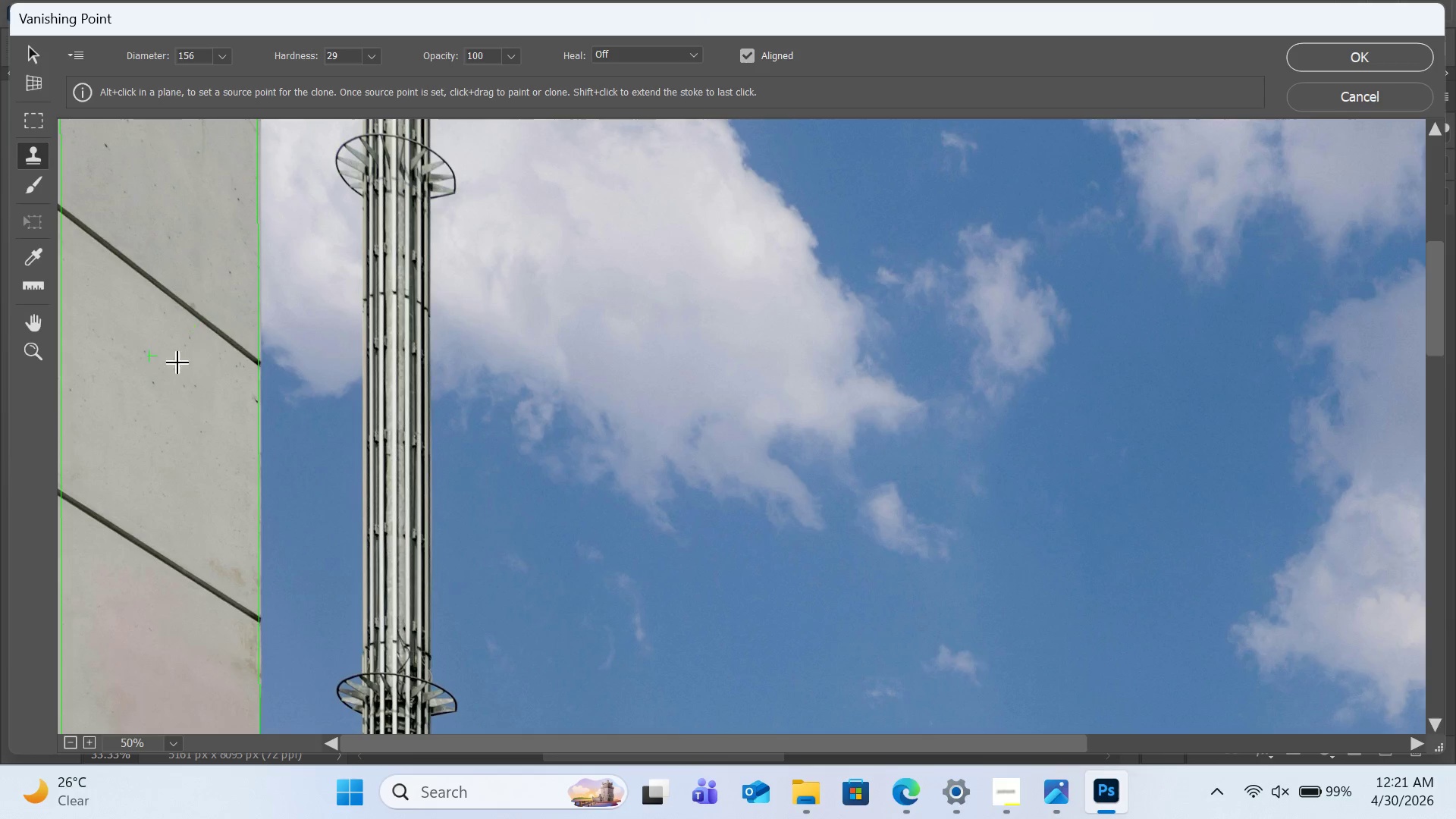 
hold_key(key=AltLeft, duration=0.61)
 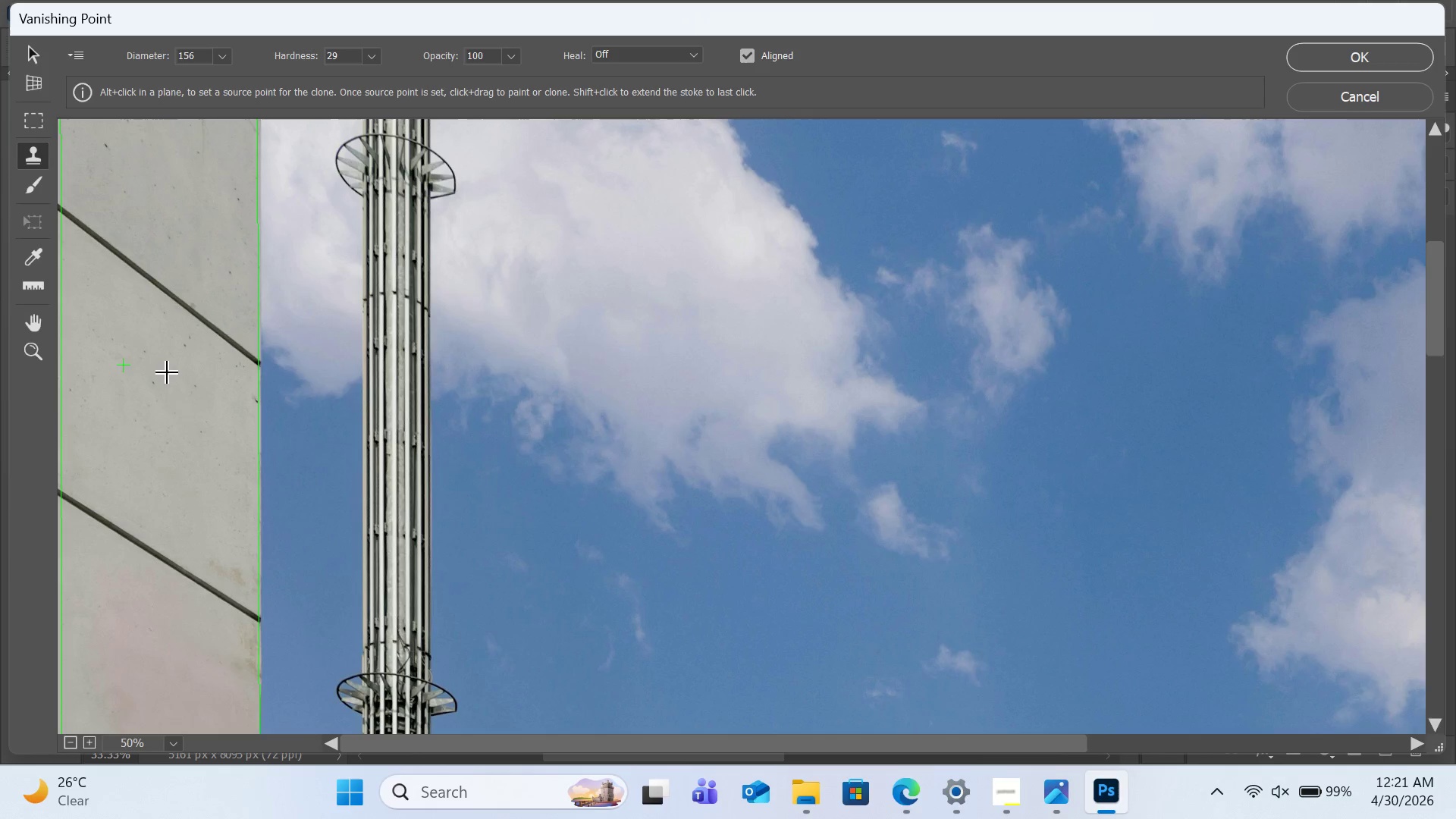 
left_click_drag(start_coordinate=[168, 372], to_coordinate=[142, 389])
 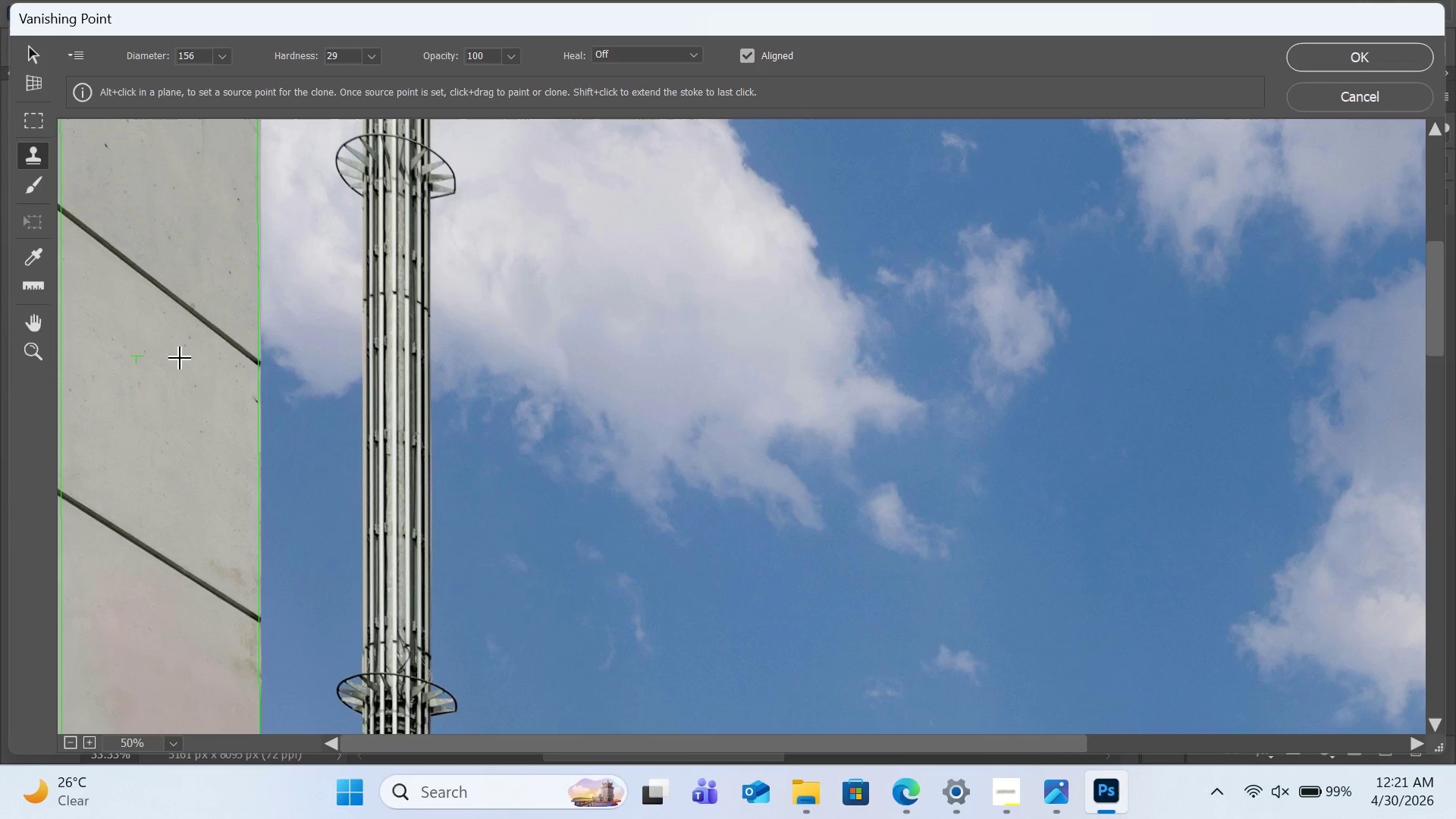 
hold_key(key=AltLeft, duration=0.69)
 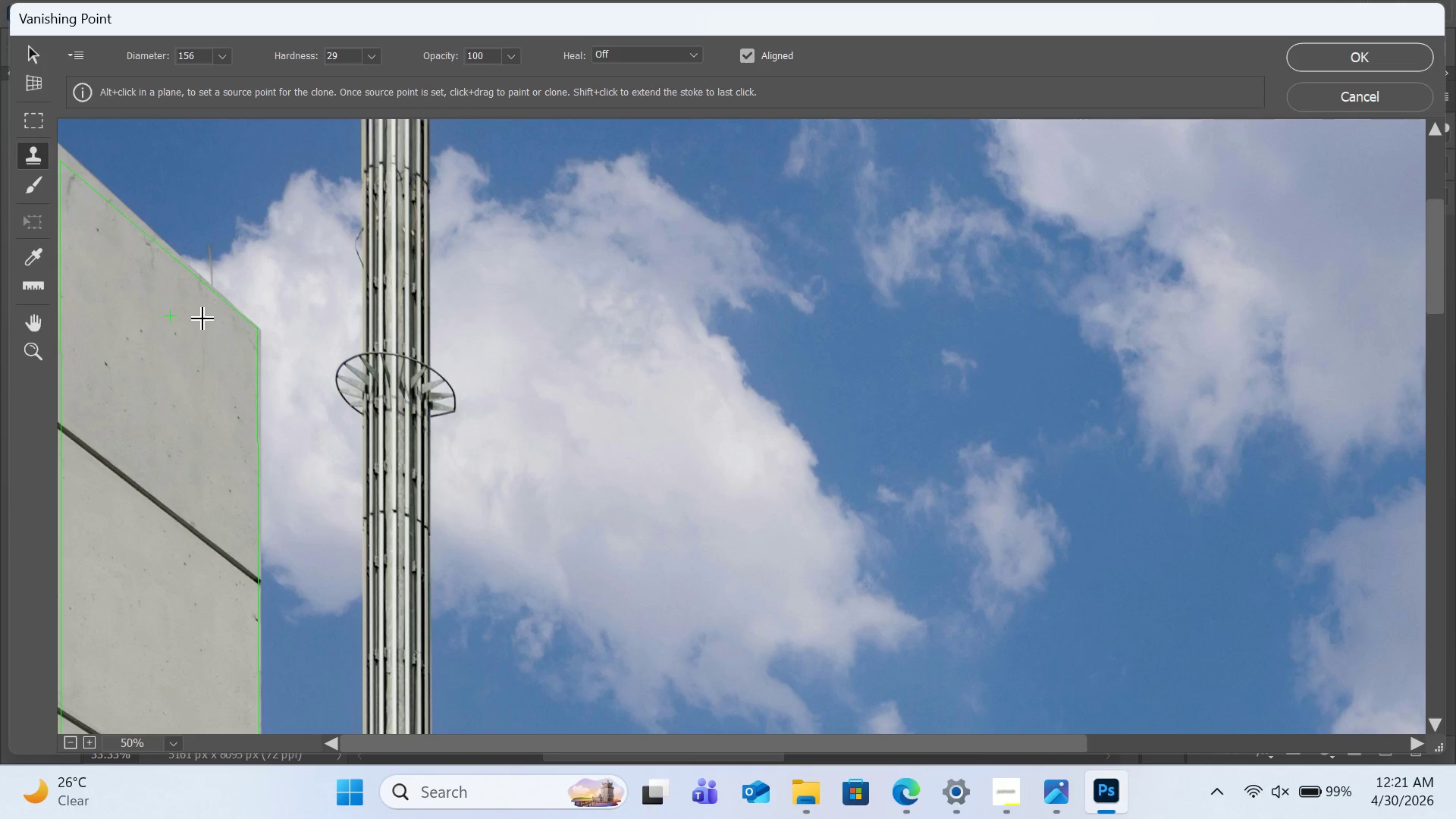 
scroll: coordinate [181, 322], scroll_direction: up, amount: 4.0
 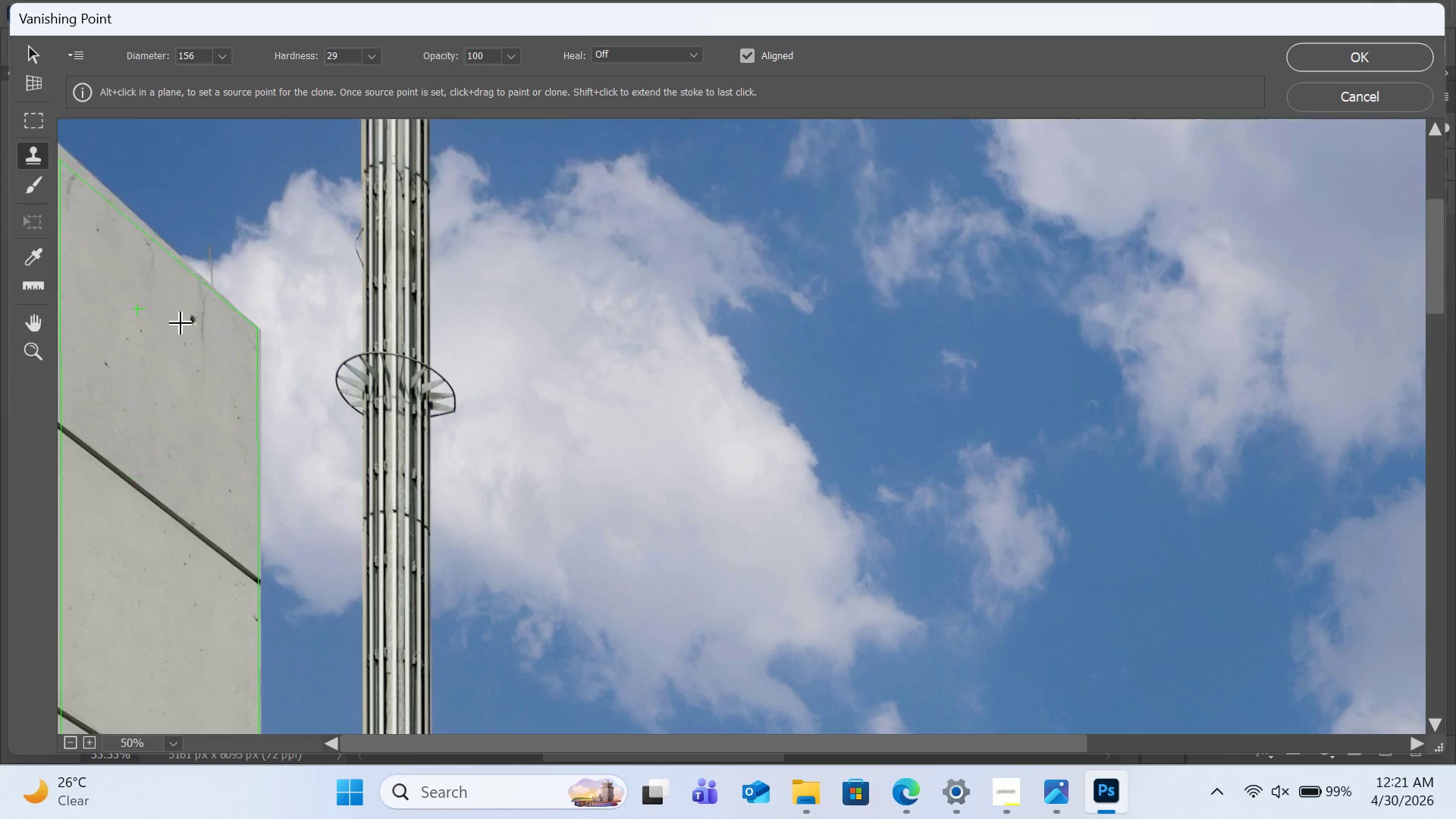 
left_click([144, 318])
 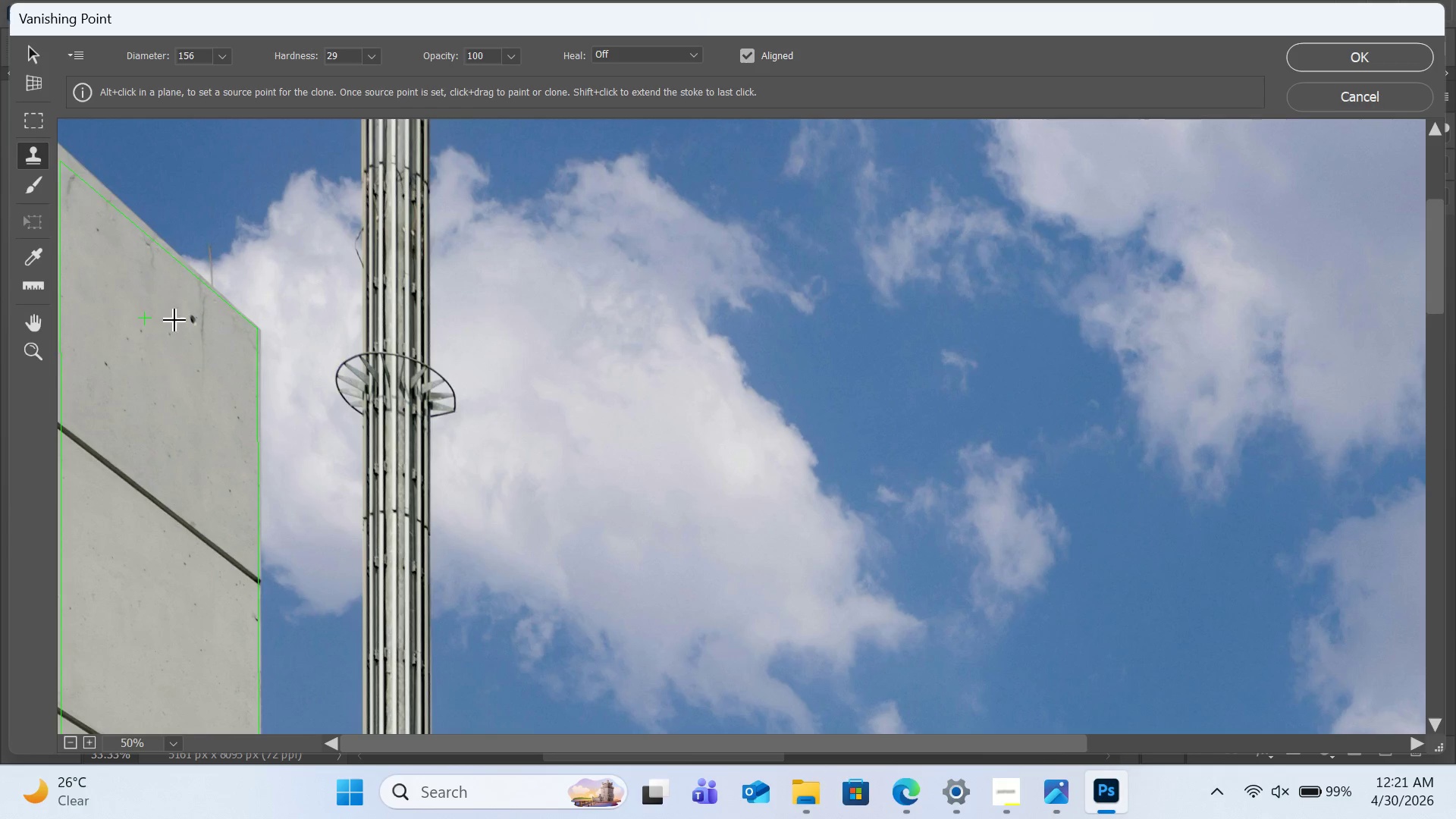 
left_click_drag(start_coordinate=[178, 321], to_coordinate=[203, 319])
 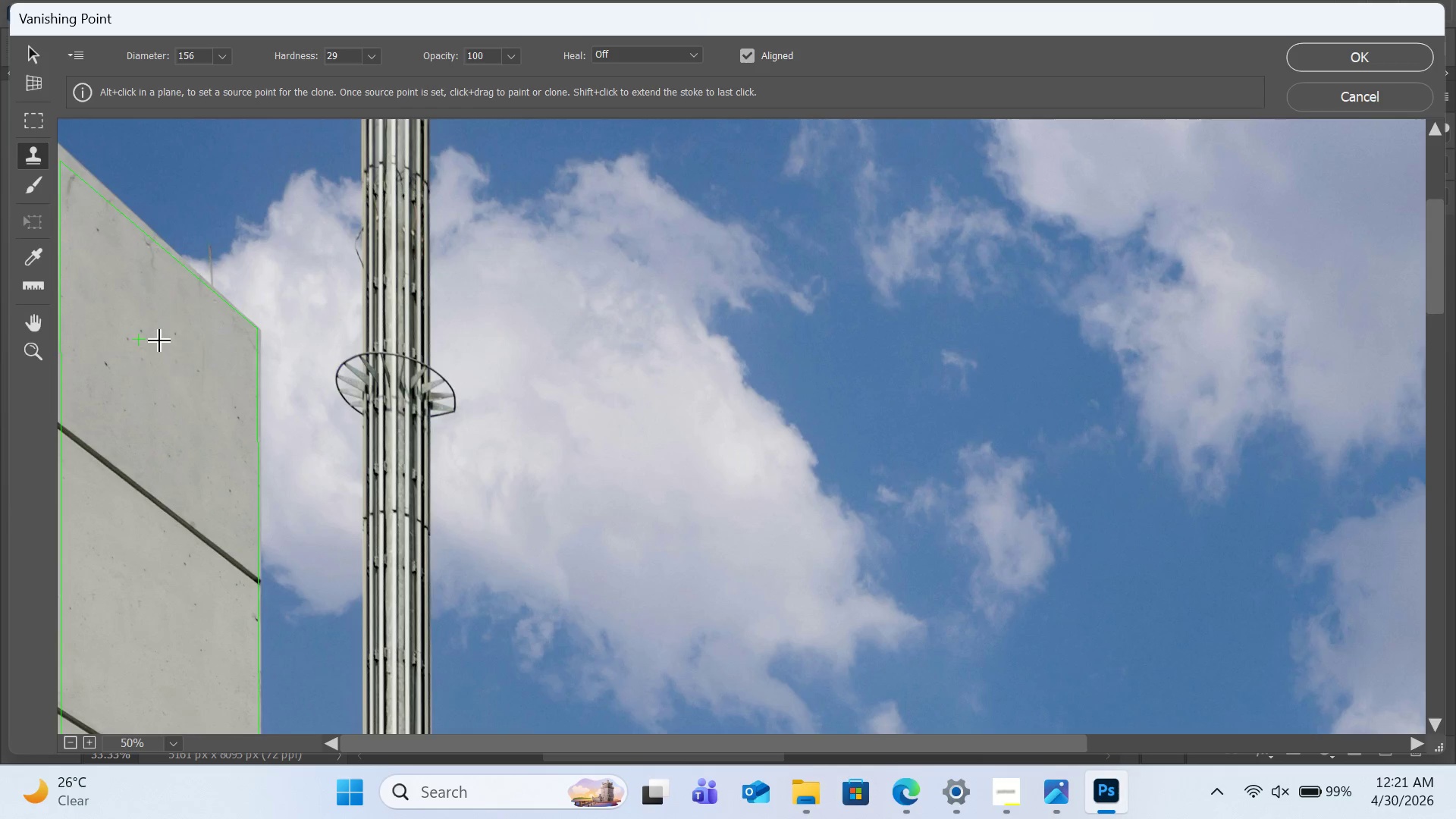 
hold_key(key=AltLeft, duration=0.41)
 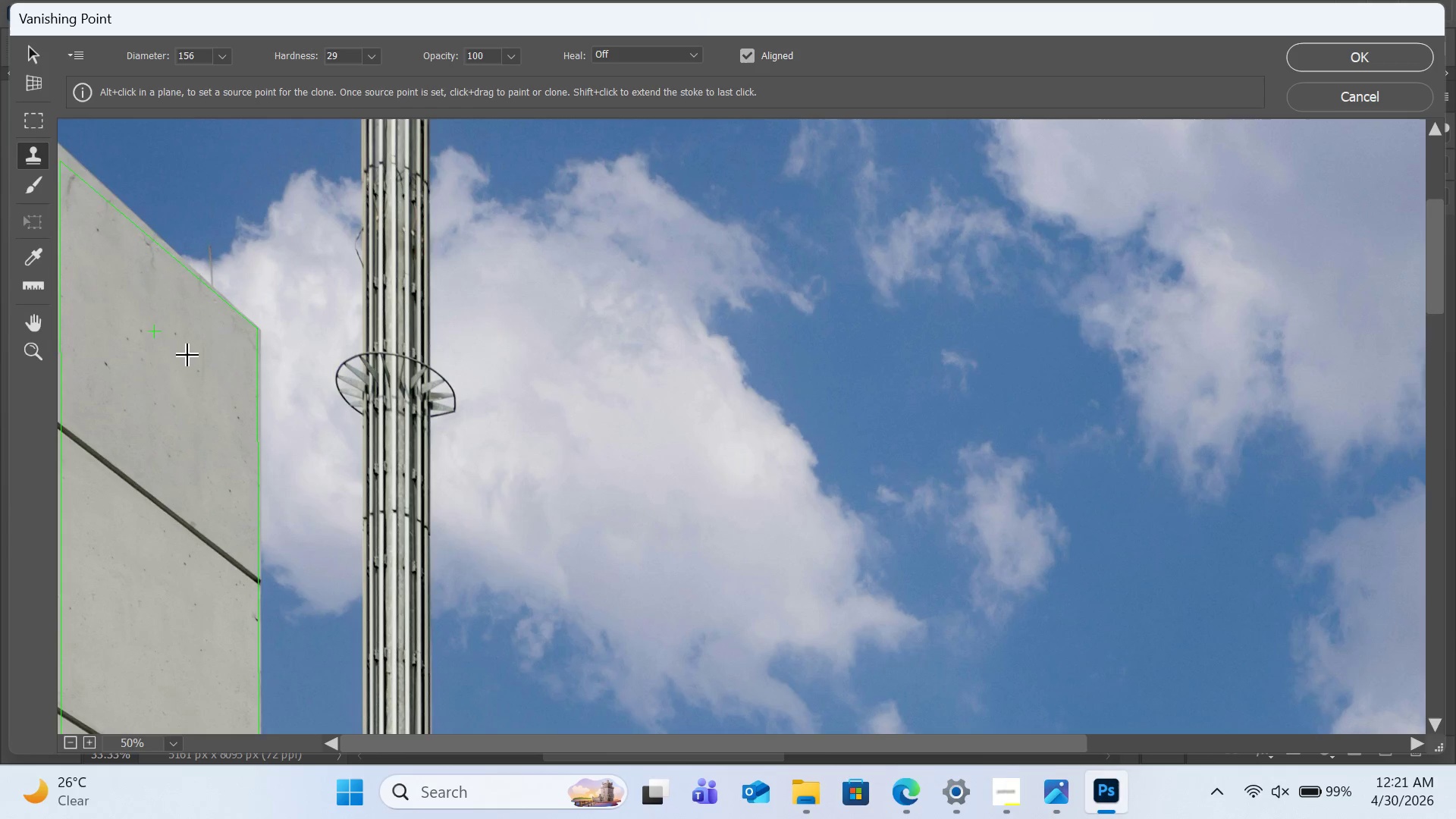 
left_click_drag(start_coordinate=[188, 358], to_coordinate=[212, 372])
 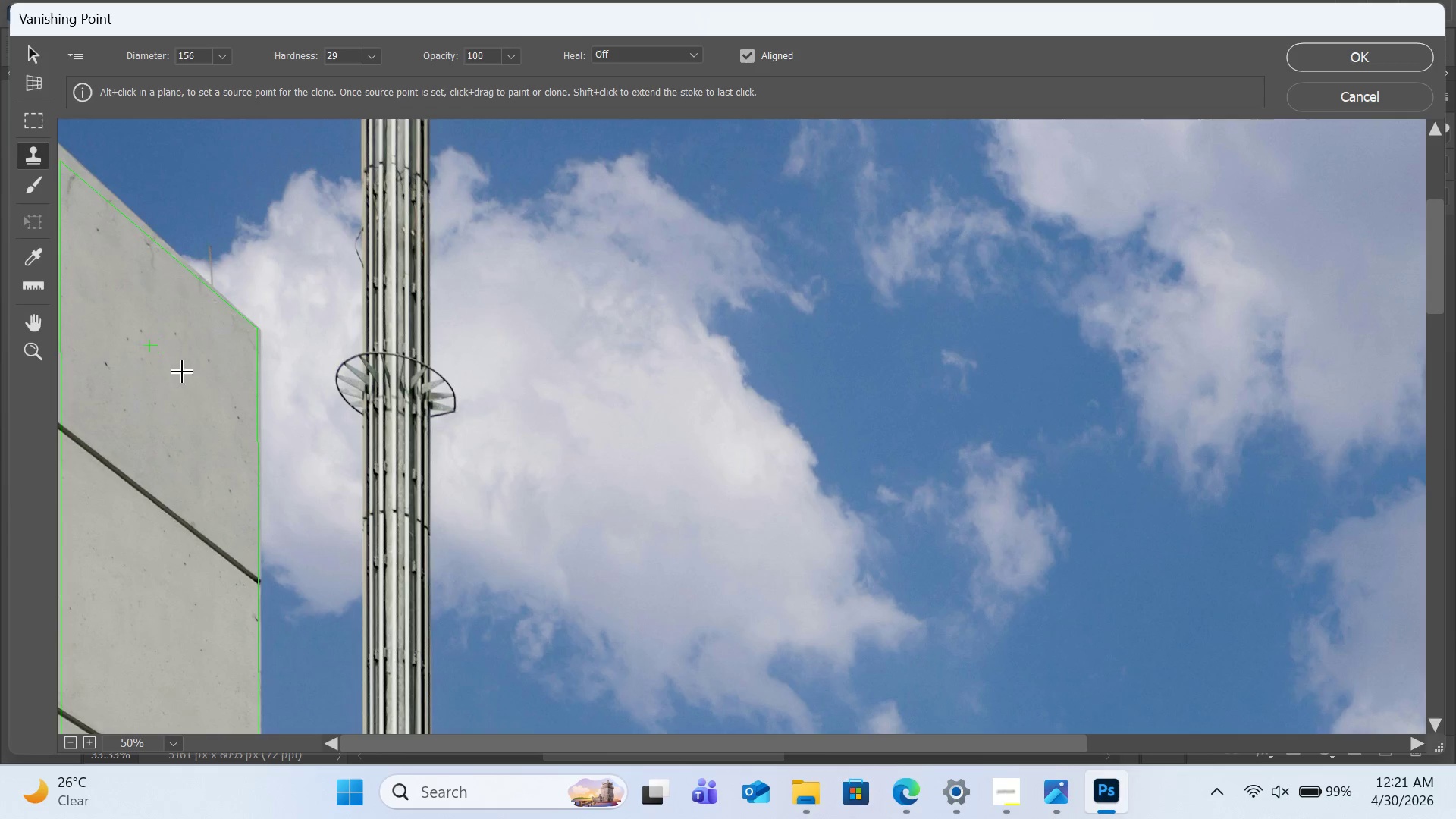 
hold_key(key=AltLeft, duration=1.52)
left_click([163, 349])
 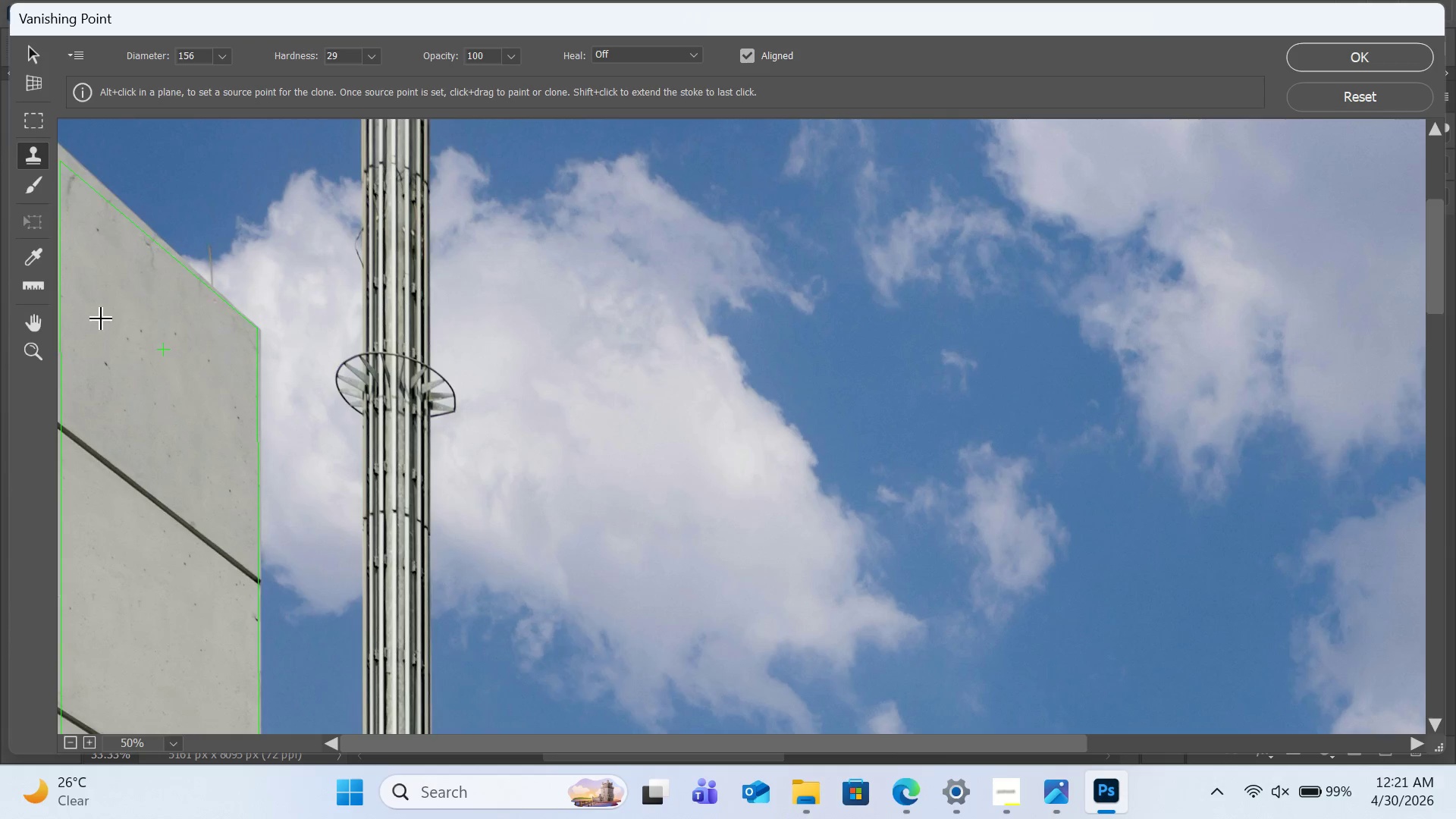 
left_click([102, 312])
 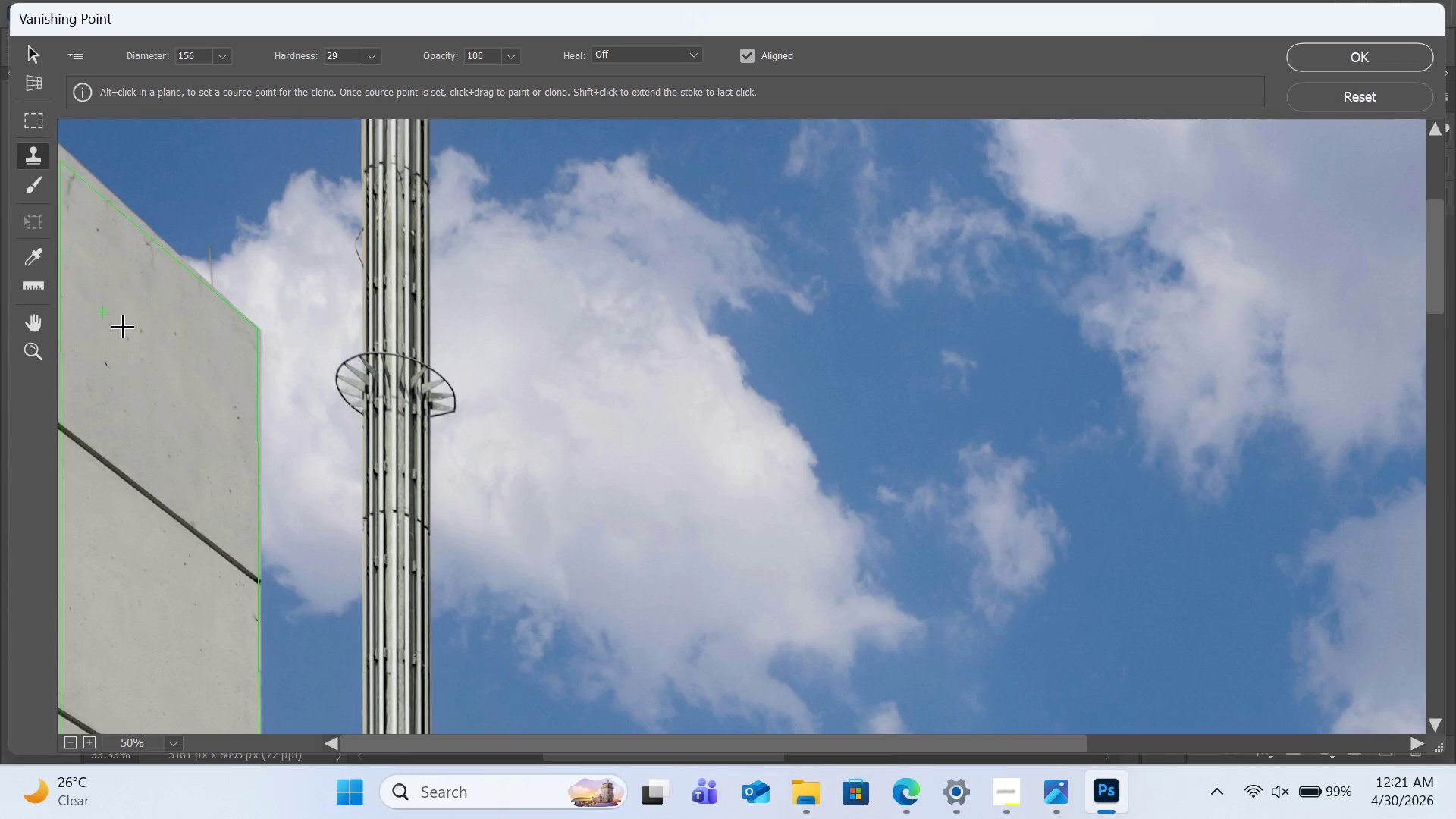 
left_click_drag(start_coordinate=[129, 328], to_coordinate=[168, 332])
 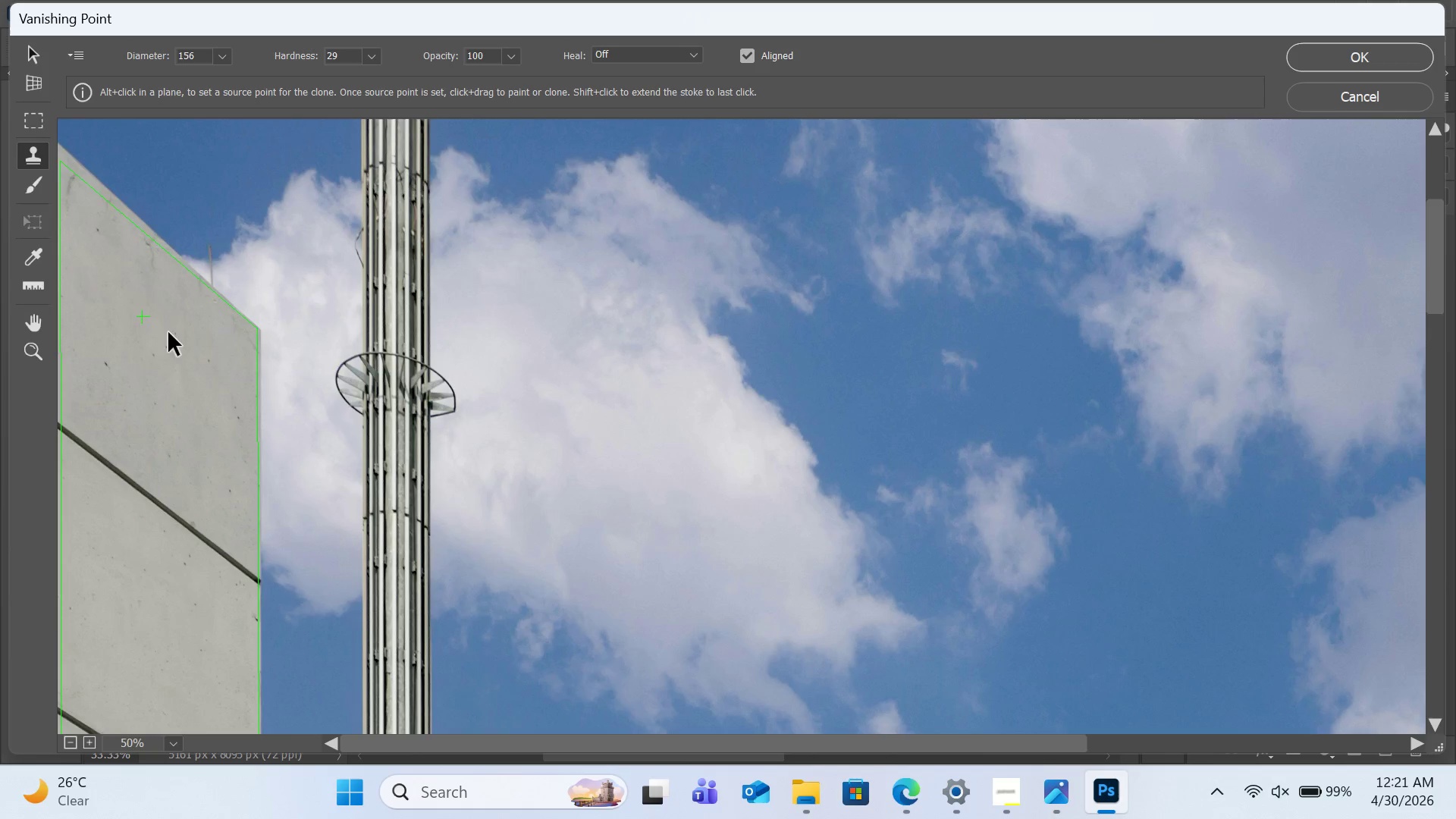 
hold_key(key=AltLeft, duration=0.39)
left_click([127, 315])
 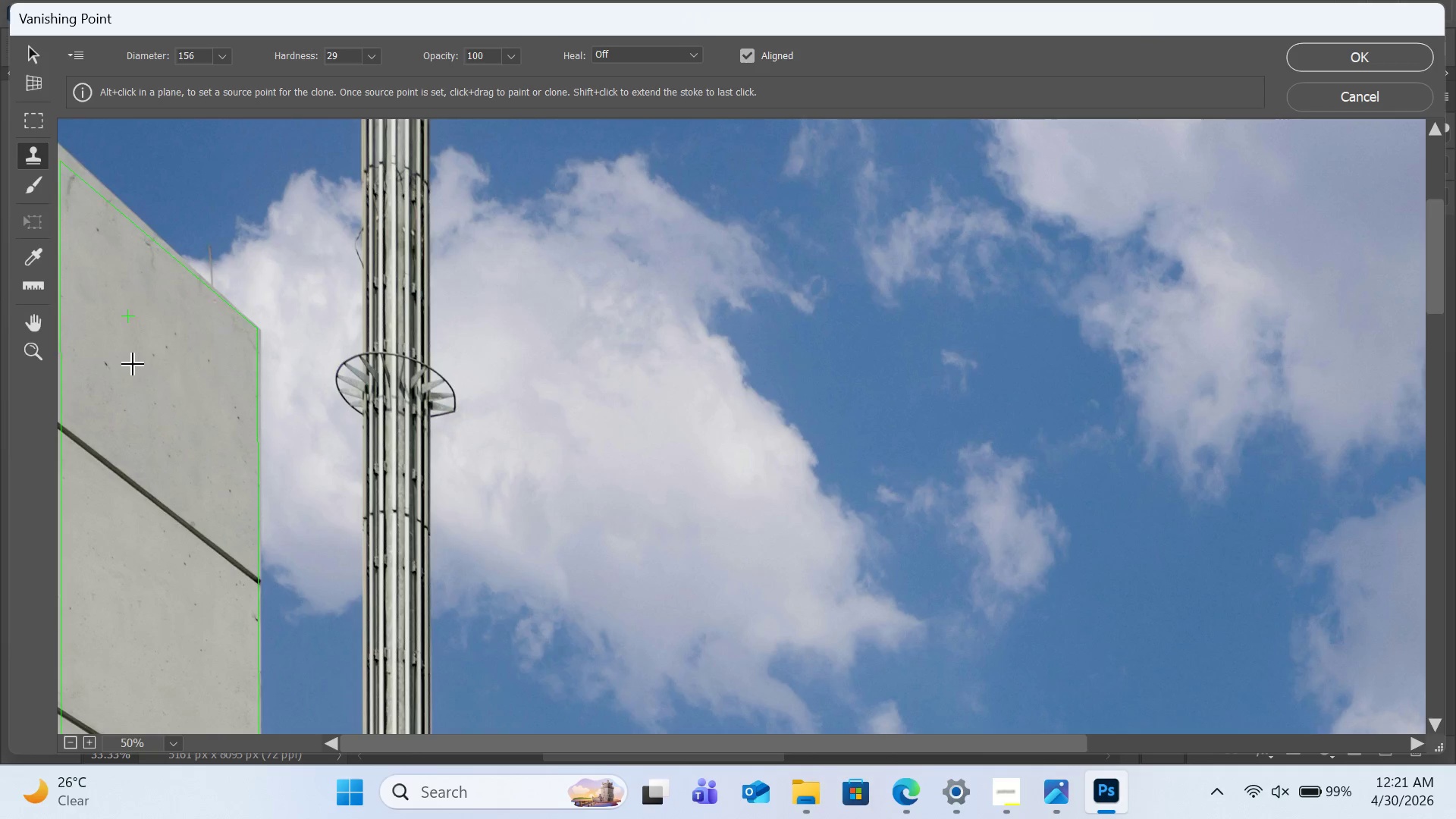 
left_click_drag(start_coordinate=[142, 365], to_coordinate=[167, 335])
 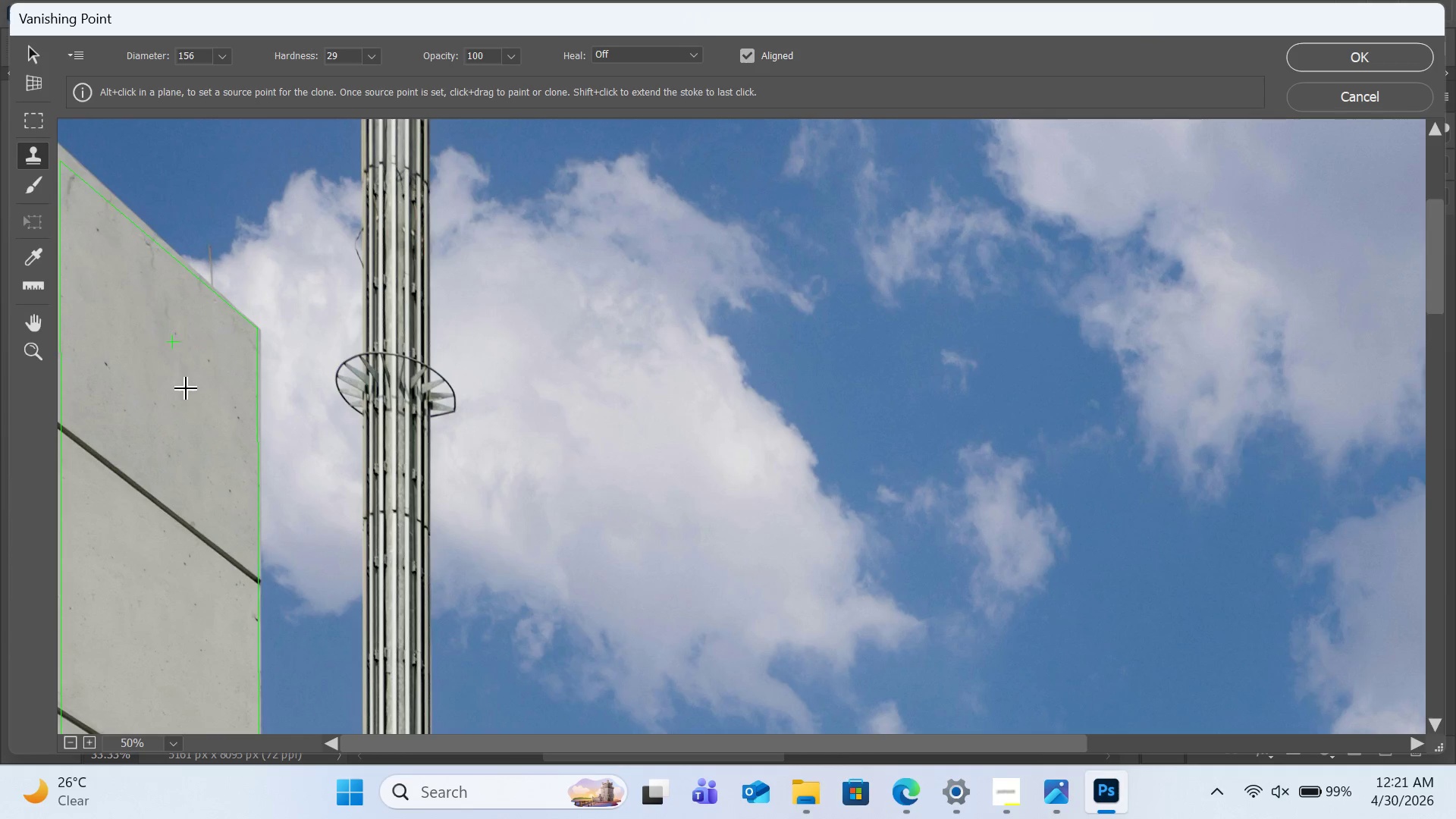 
hold_key(key=AltLeft, duration=0.34)
left_click([115, 321])
 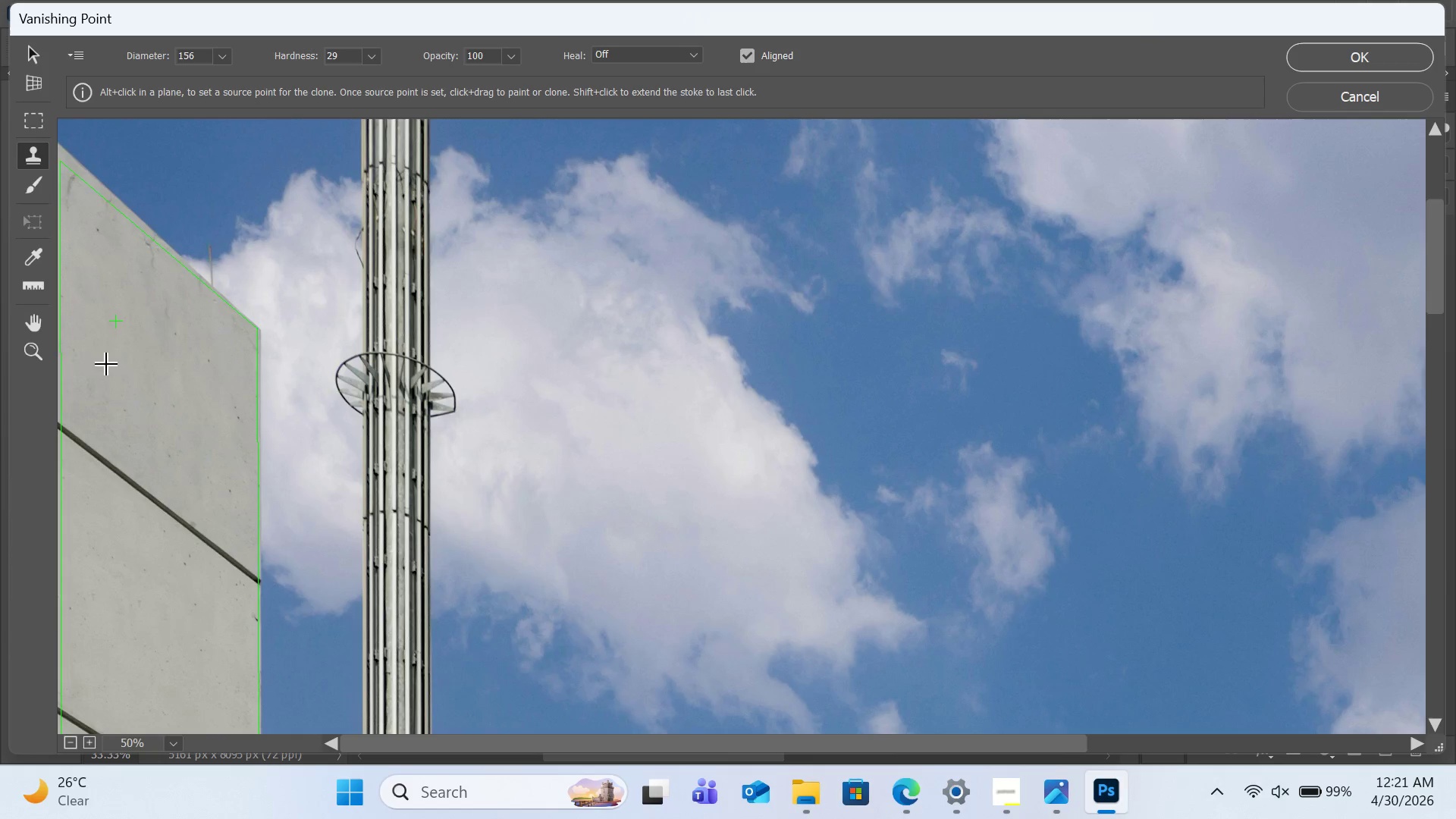 
left_click([96, 370])
 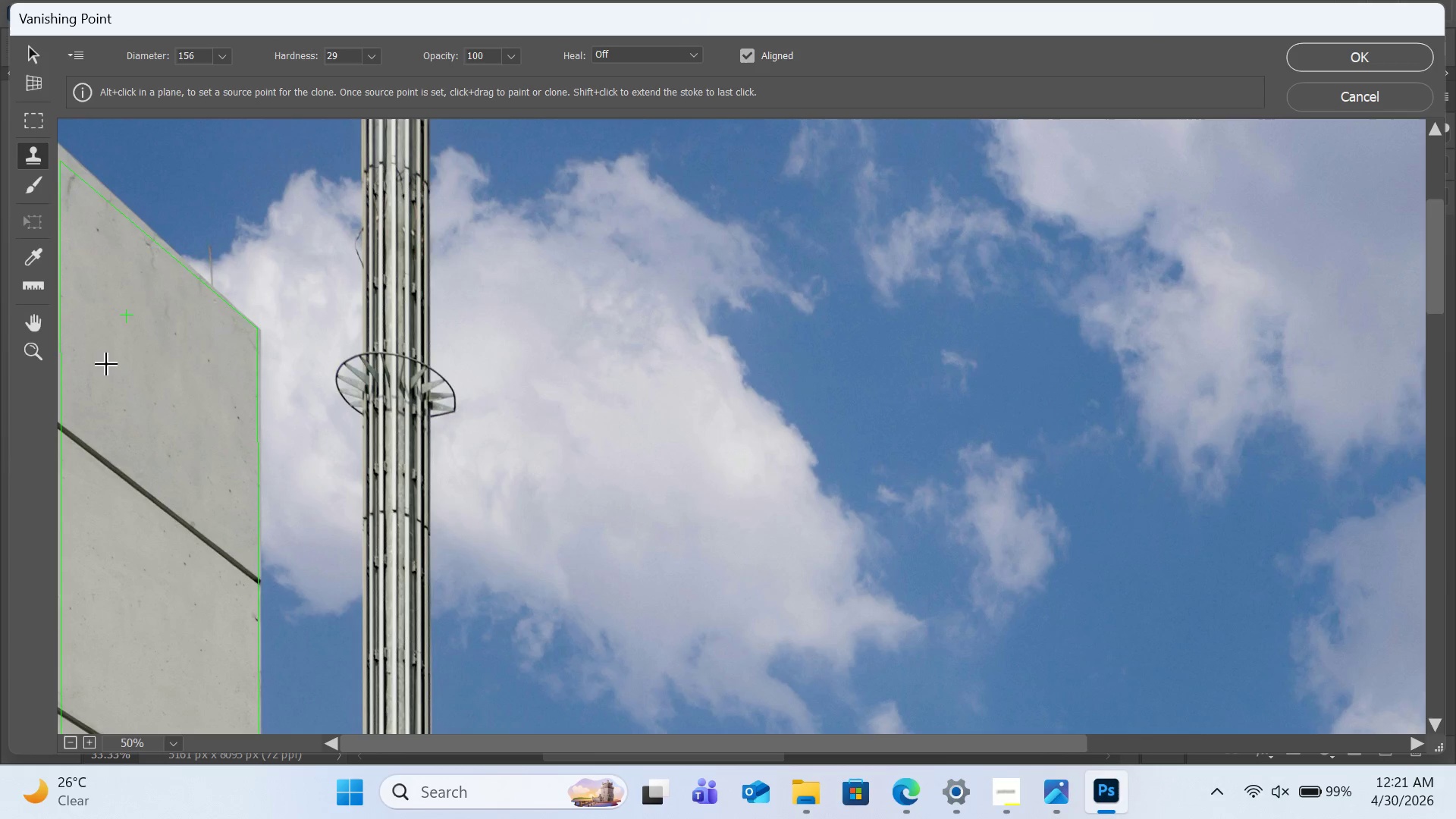 
left_click([107, 365])
 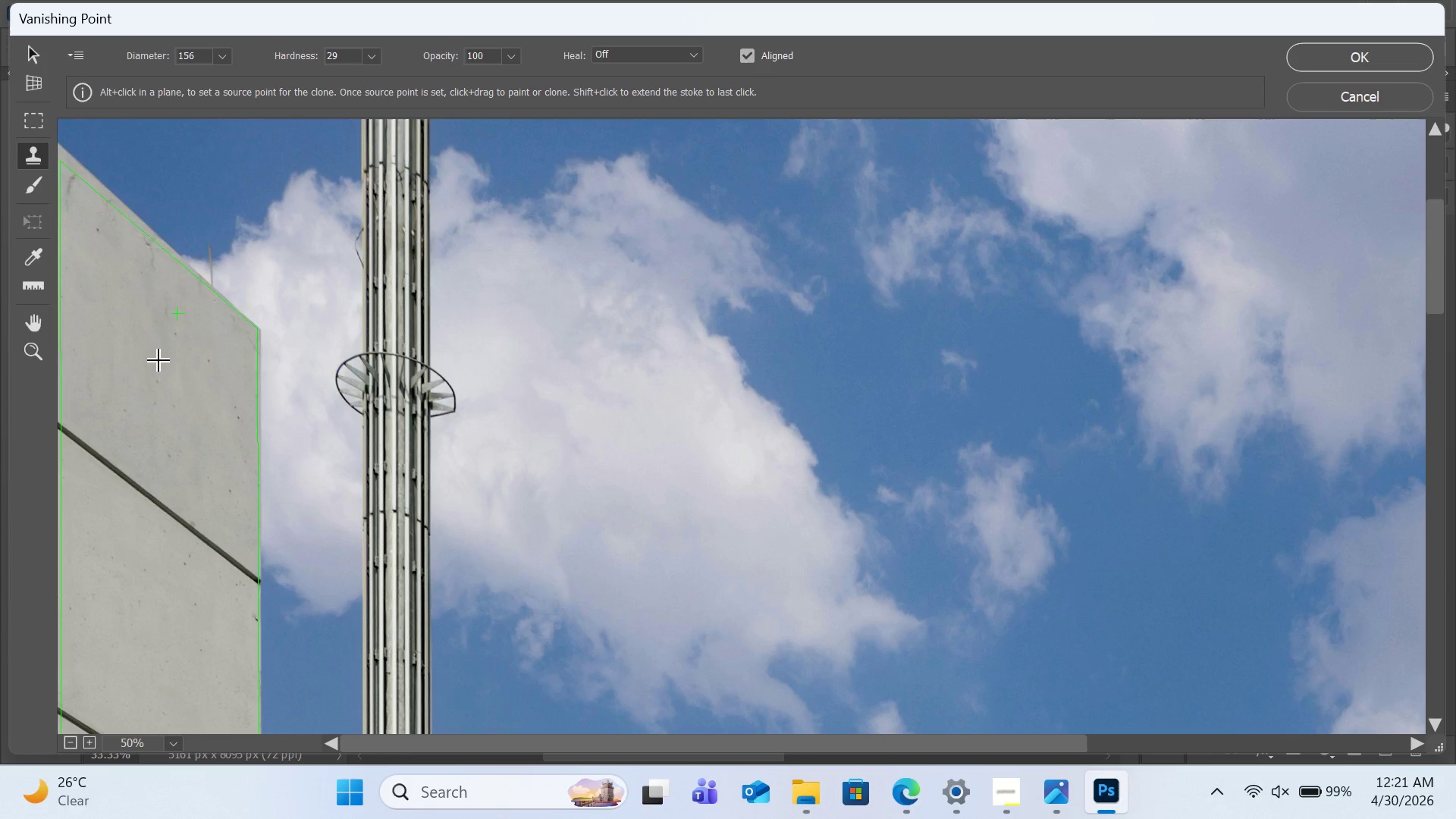 
hold_key(key=AltLeft, duration=0.5)
left_click([118, 325])
 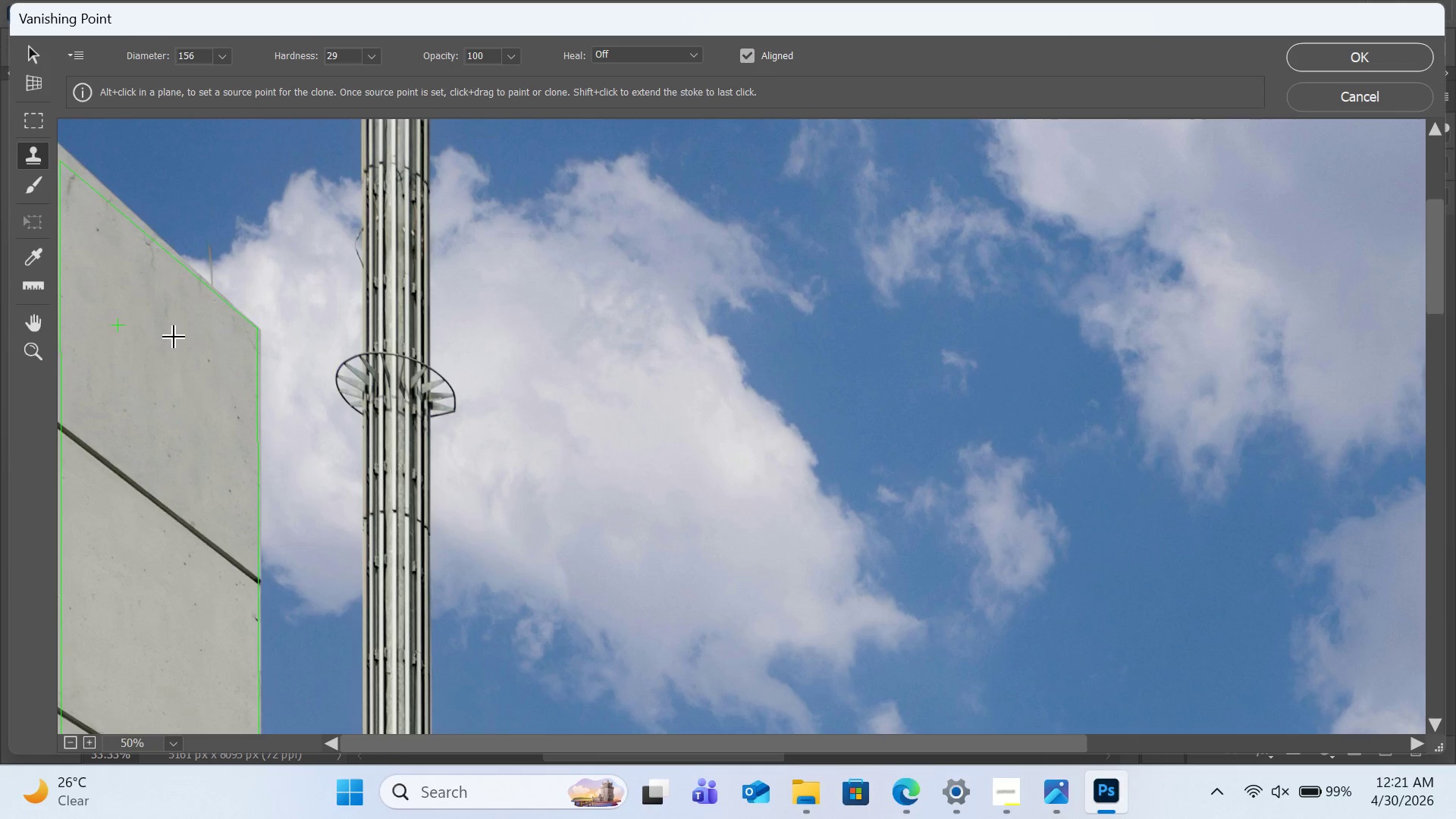 
left_click([174, 337])
 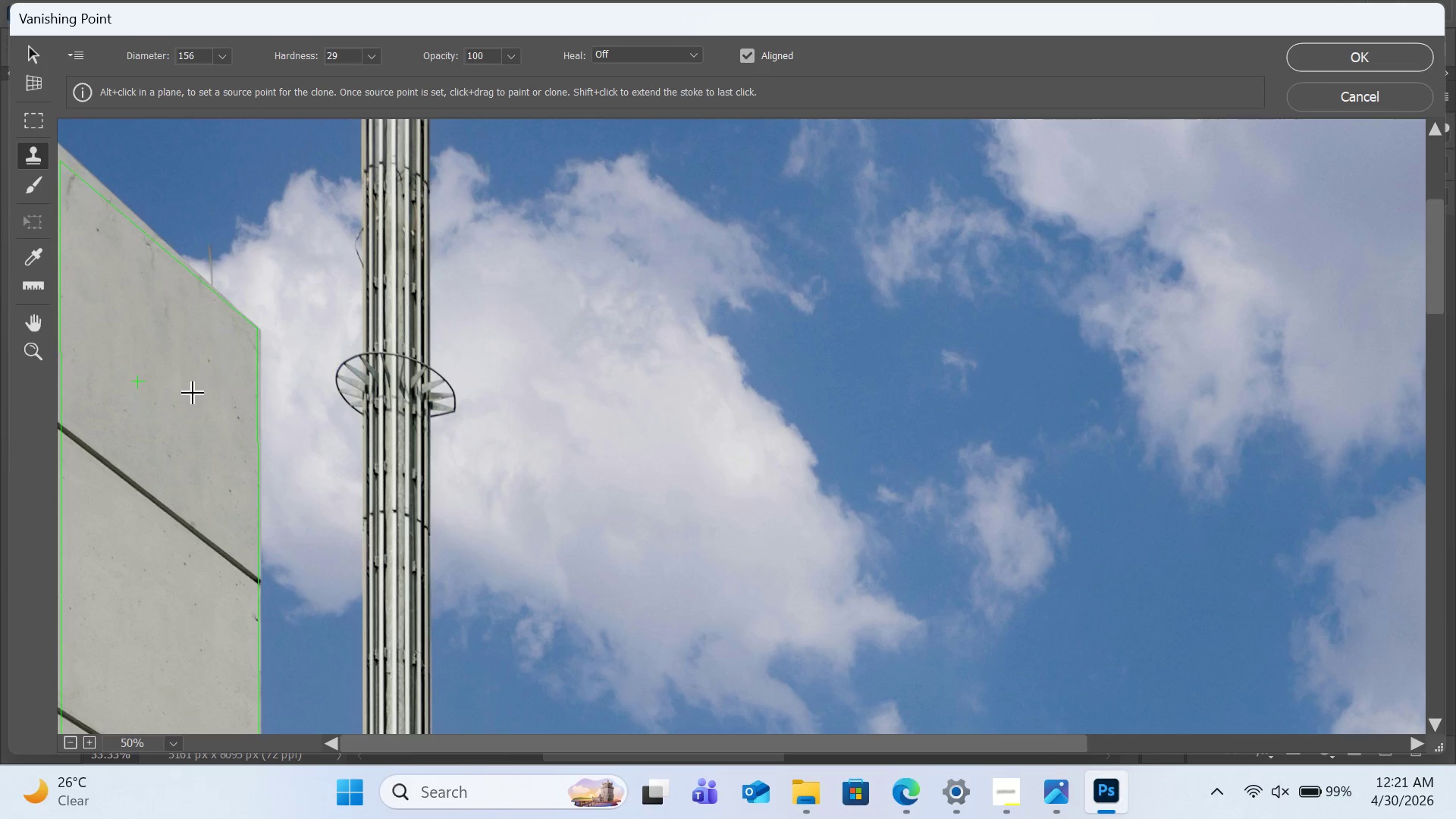 
hold_key(key=AltLeft, duration=0.34)
left_click([141, 376])
 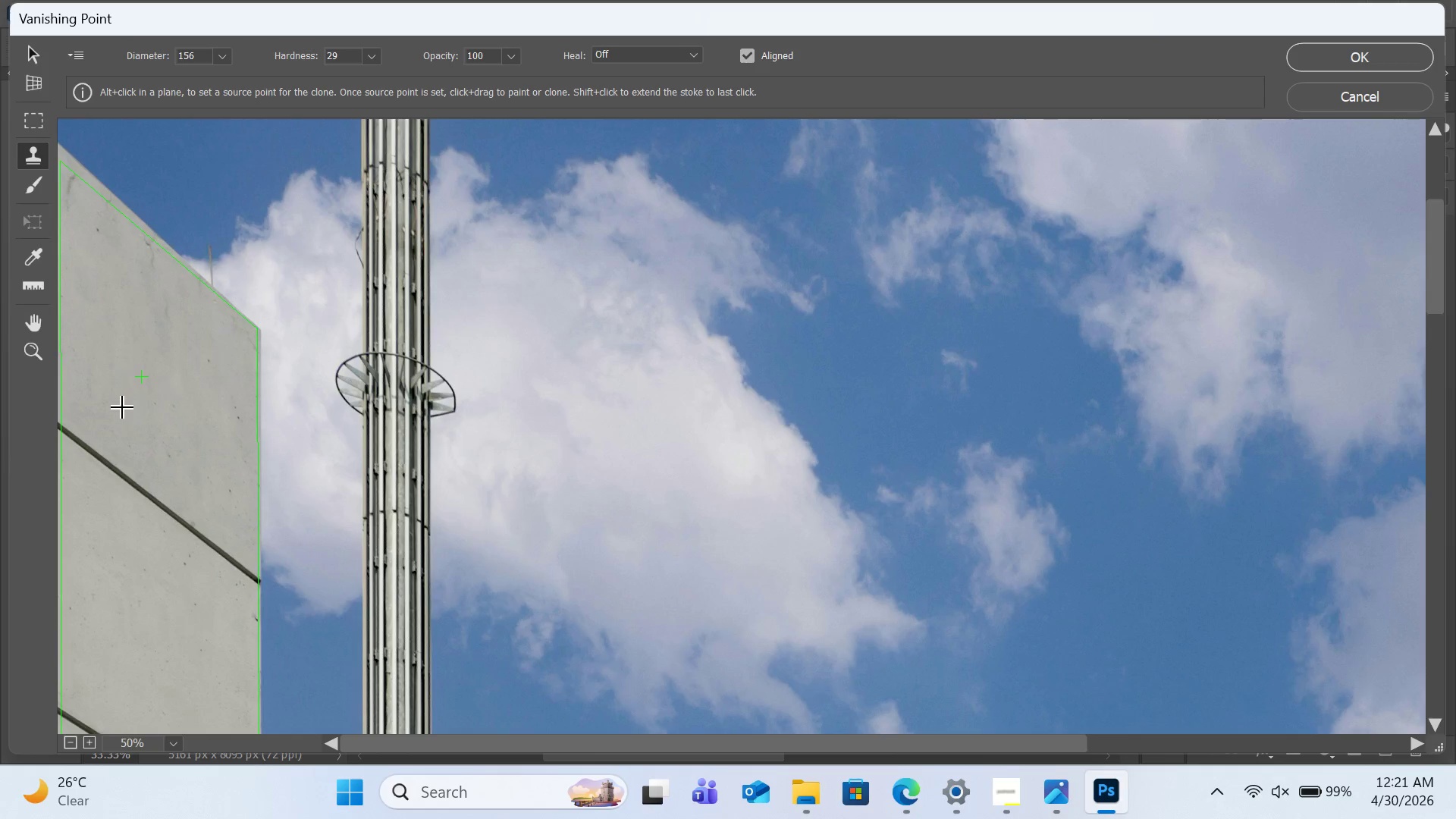 
left_click([123, 408])
 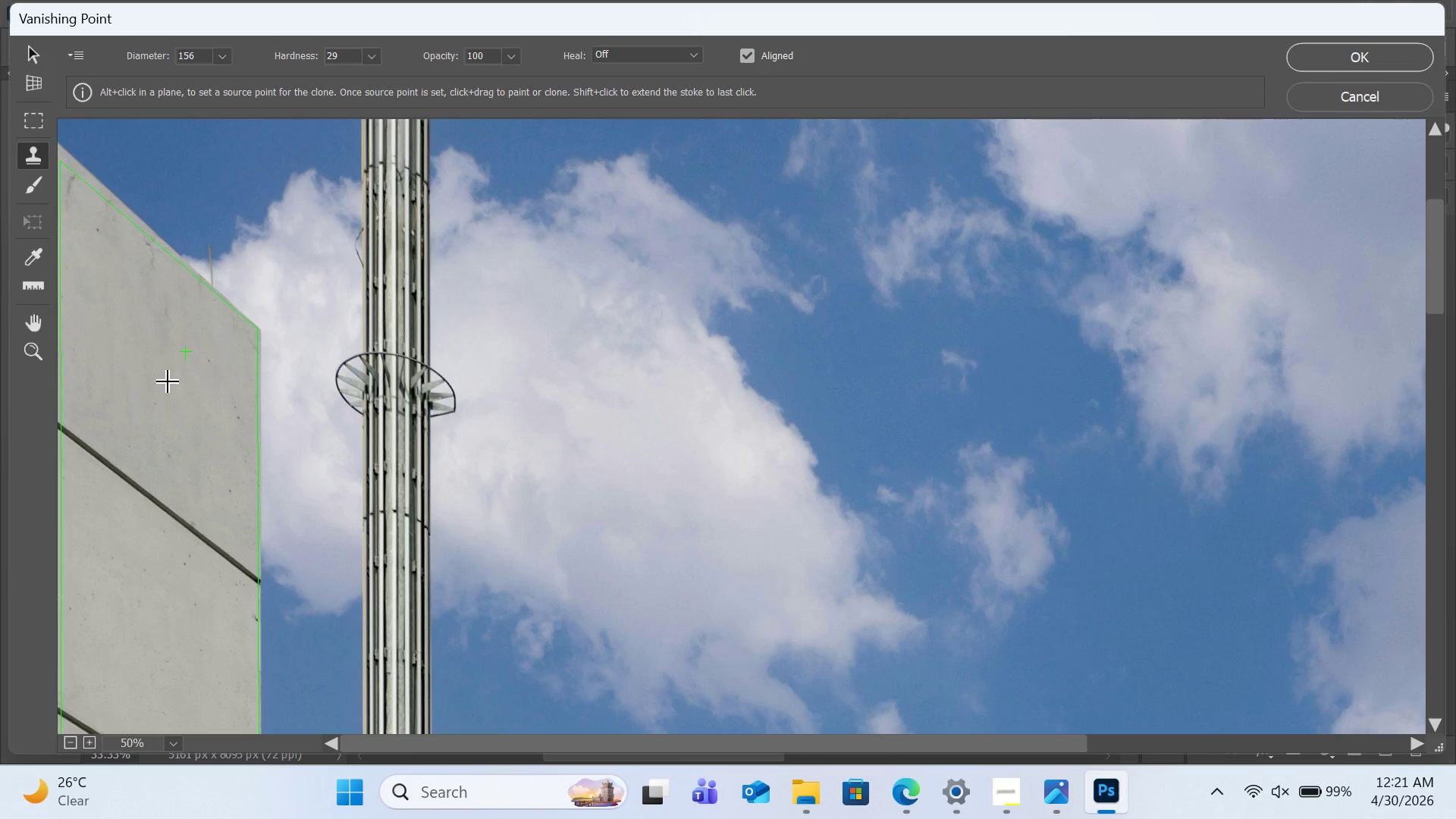 
scroll: coordinate [169, 333], scroll_direction: down, amount: 24.0
 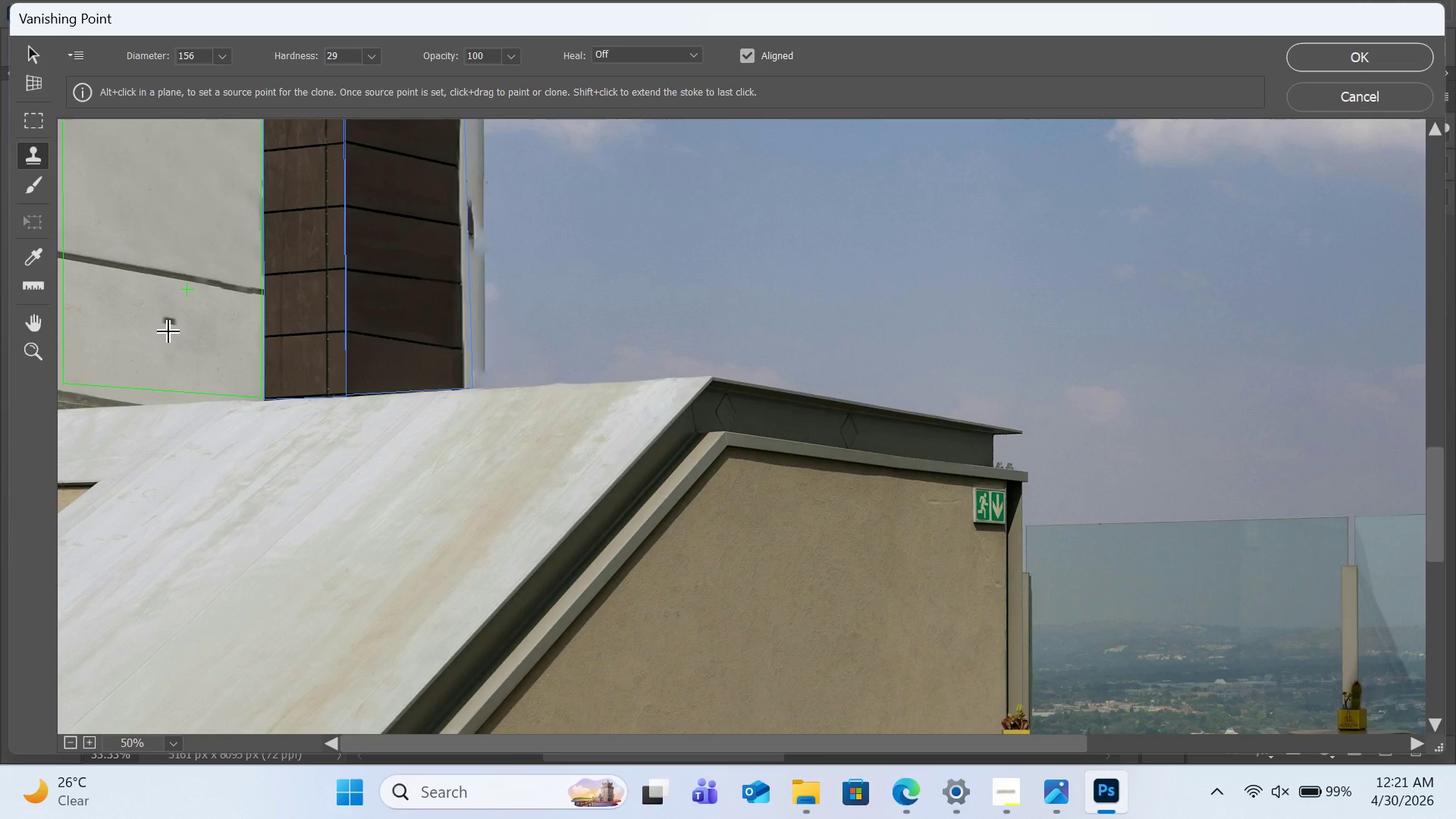 
scroll: coordinate [169, 329], scroll_direction: up, amount: 14.0
 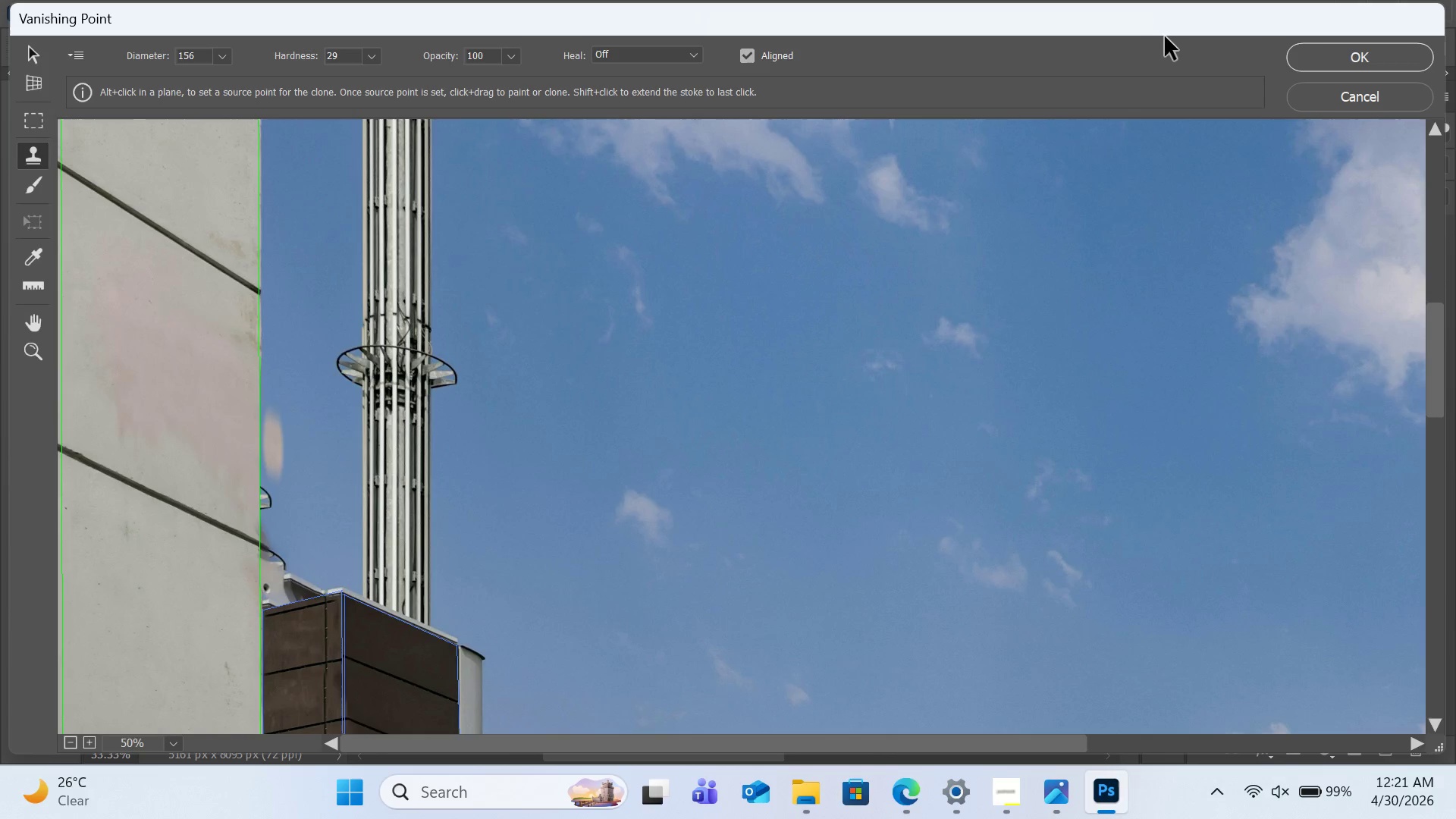 
left_click([1320, 52])
 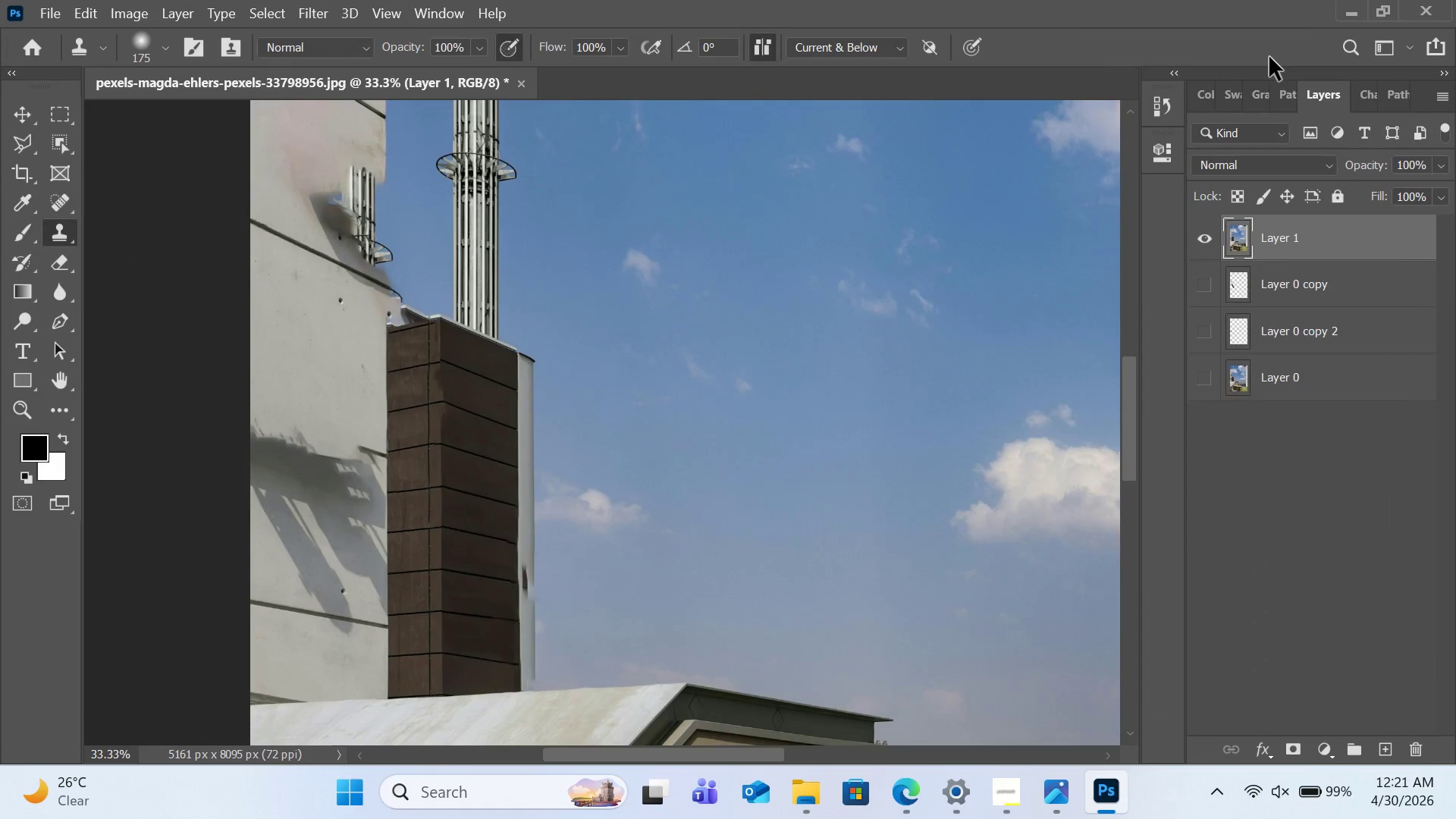 
wait(10.86)
 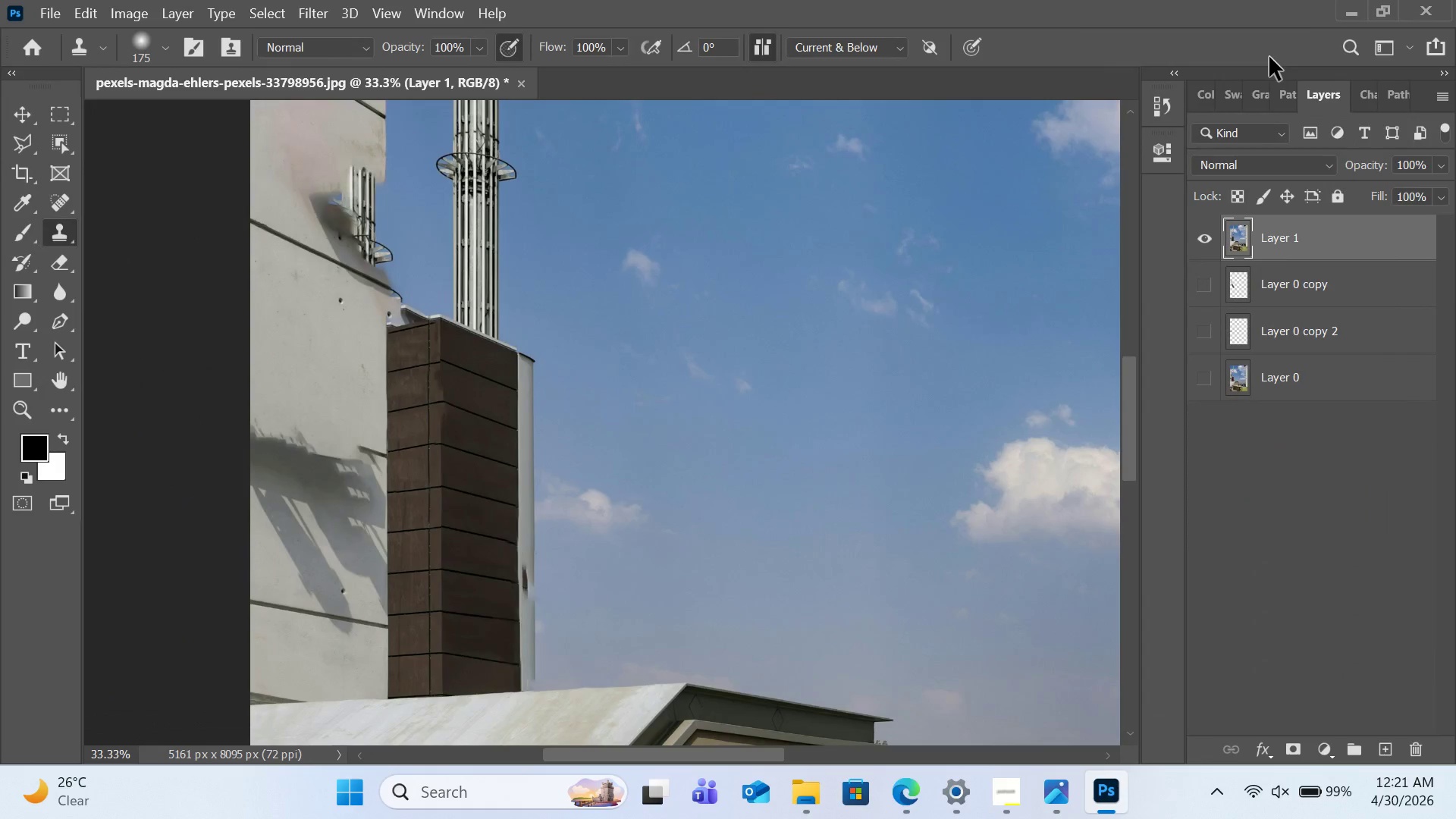 
scroll: coordinate [920, 582], scroll_direction: up, amount: 5.0
 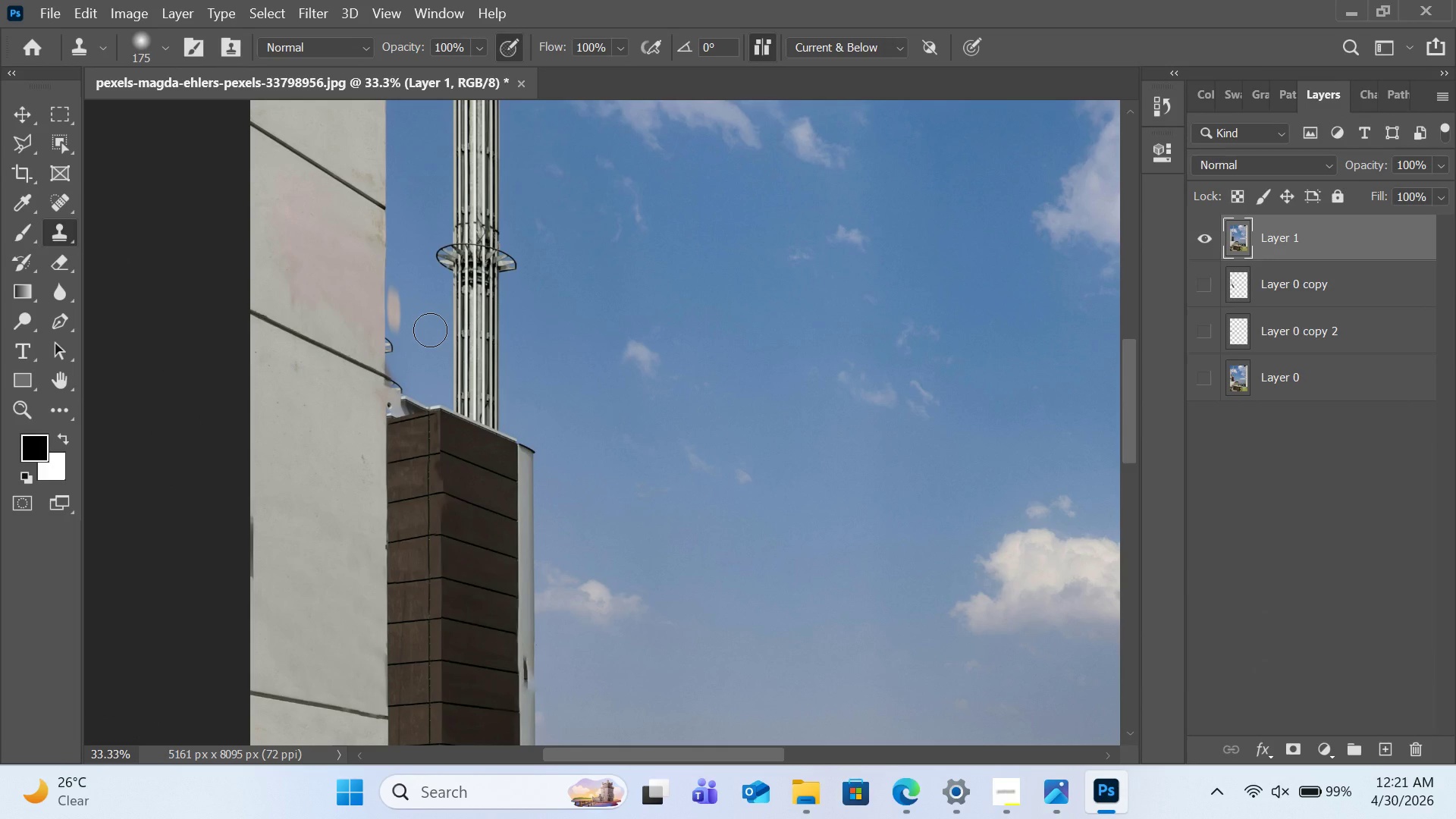 
key(Control+Equal)
 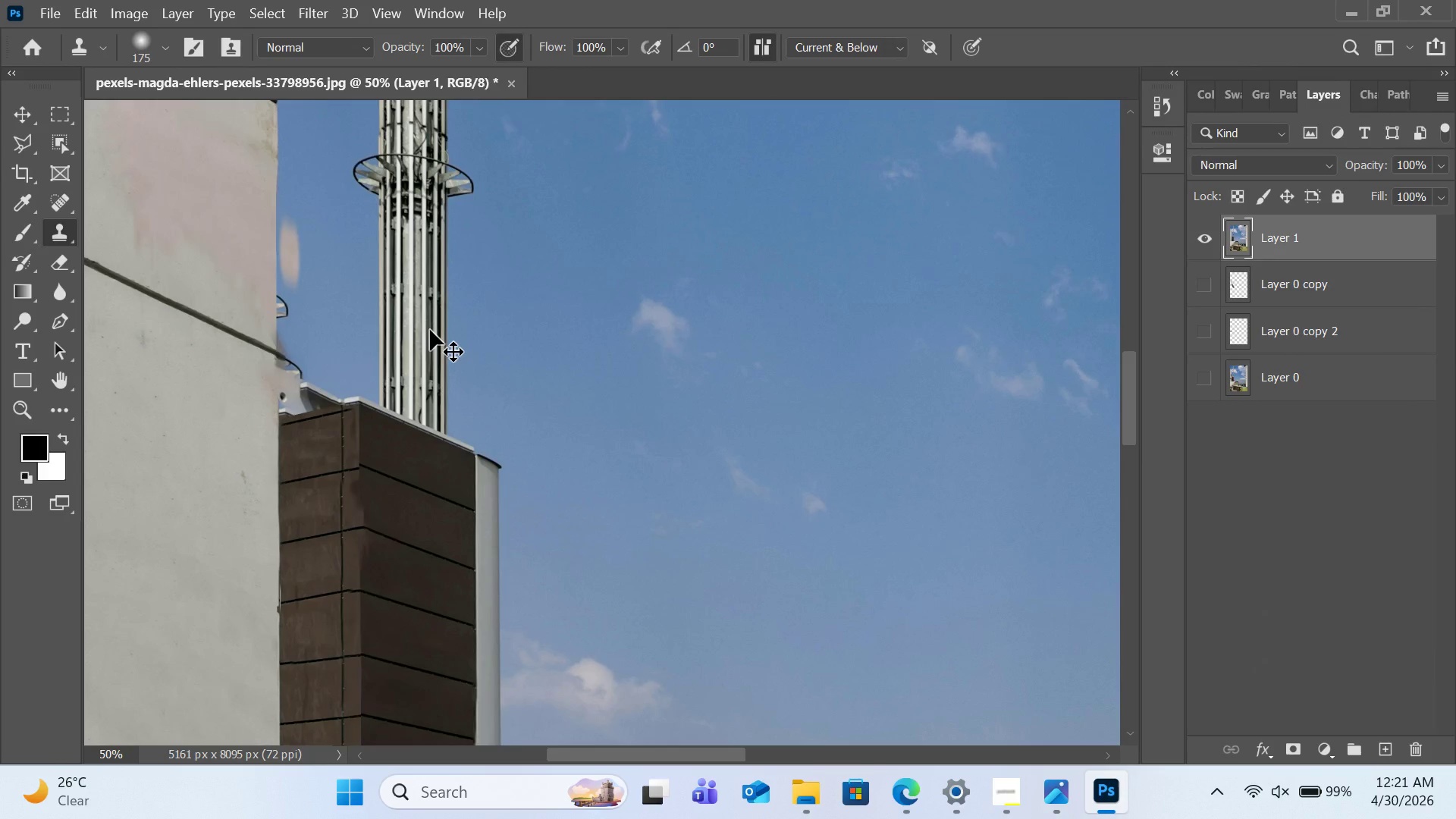 
key(Control+Equal)
 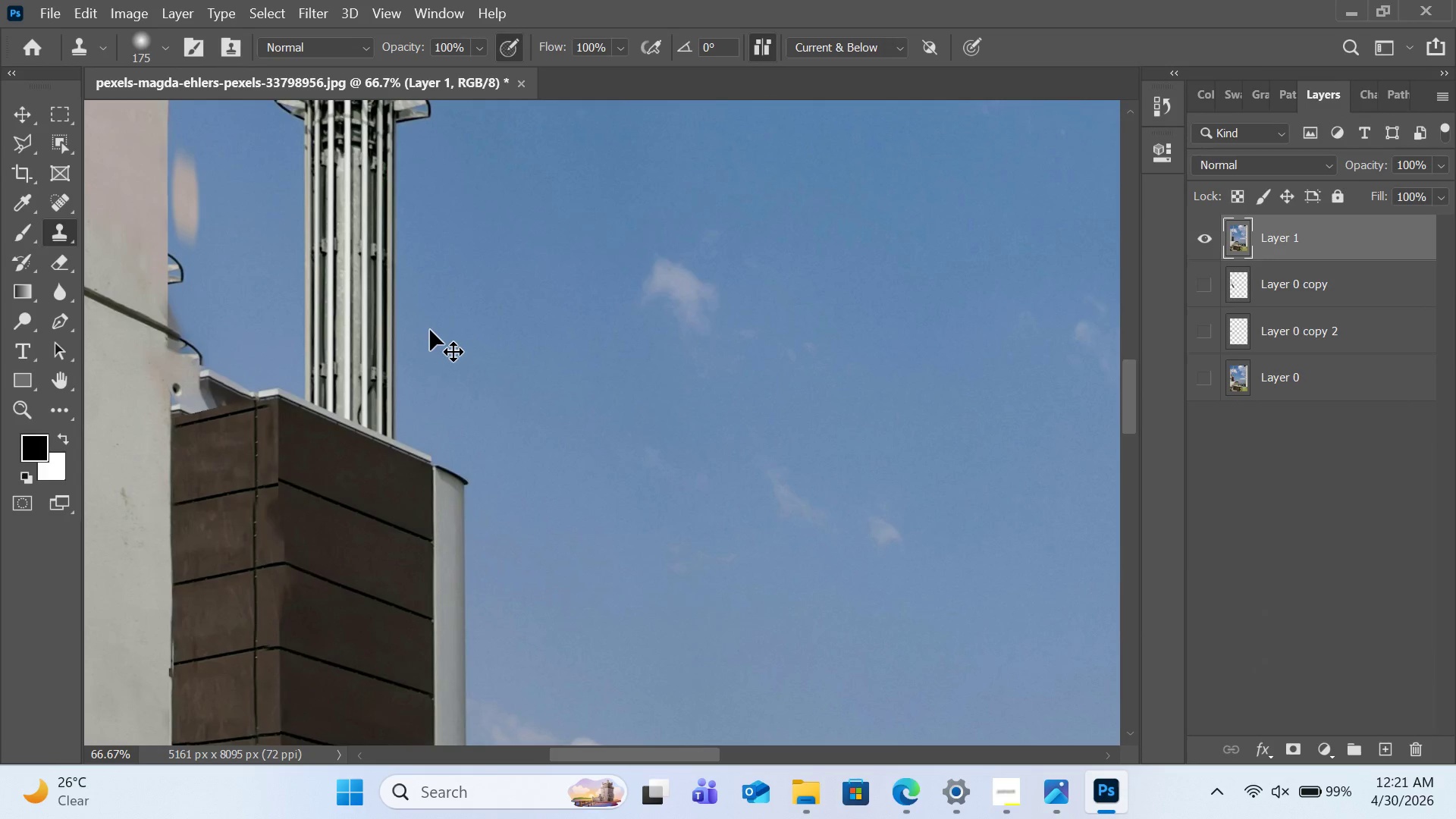 
key(Control+Equal)
 